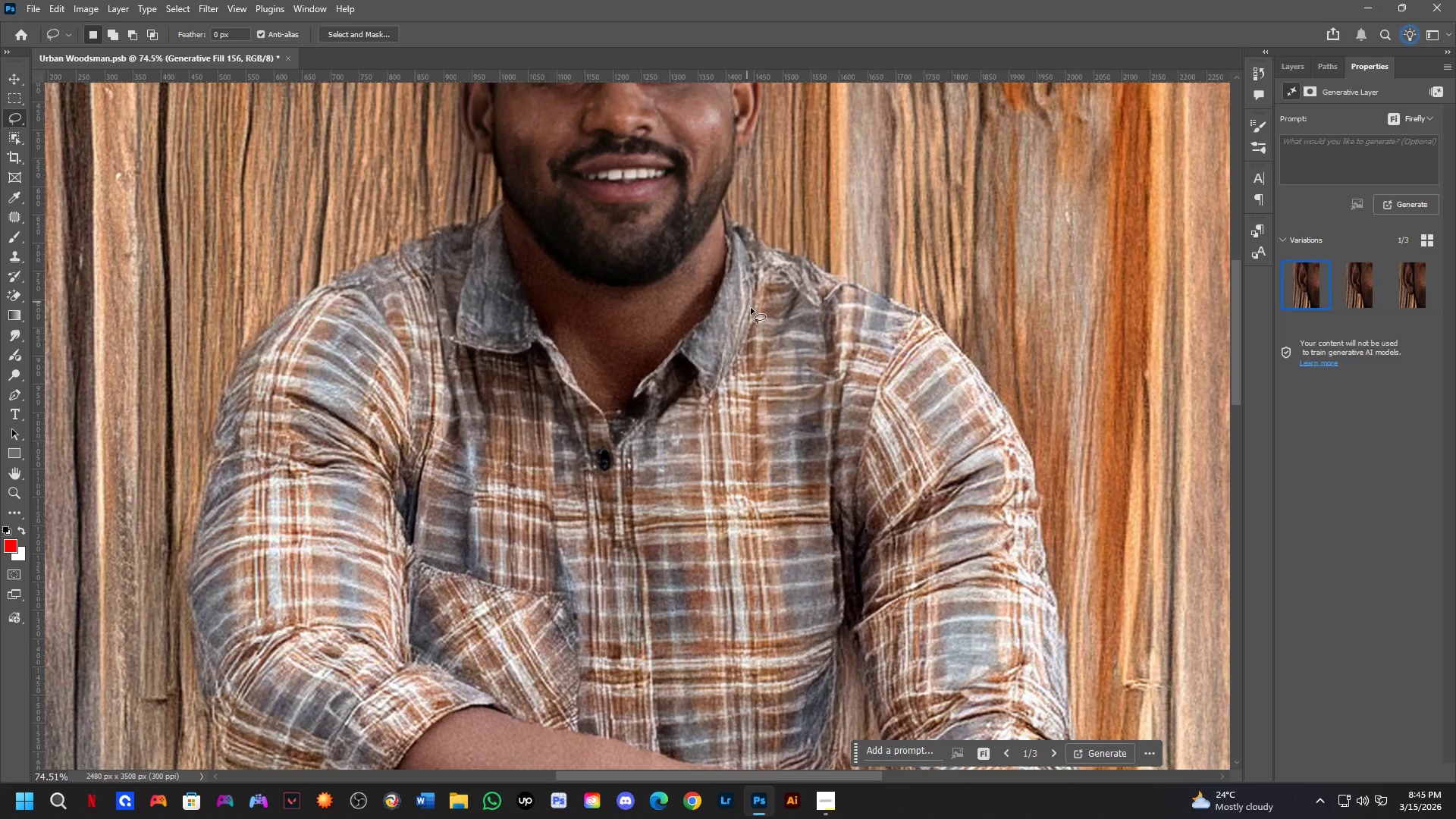 
hold_key(key=Space, duration=1.36)
 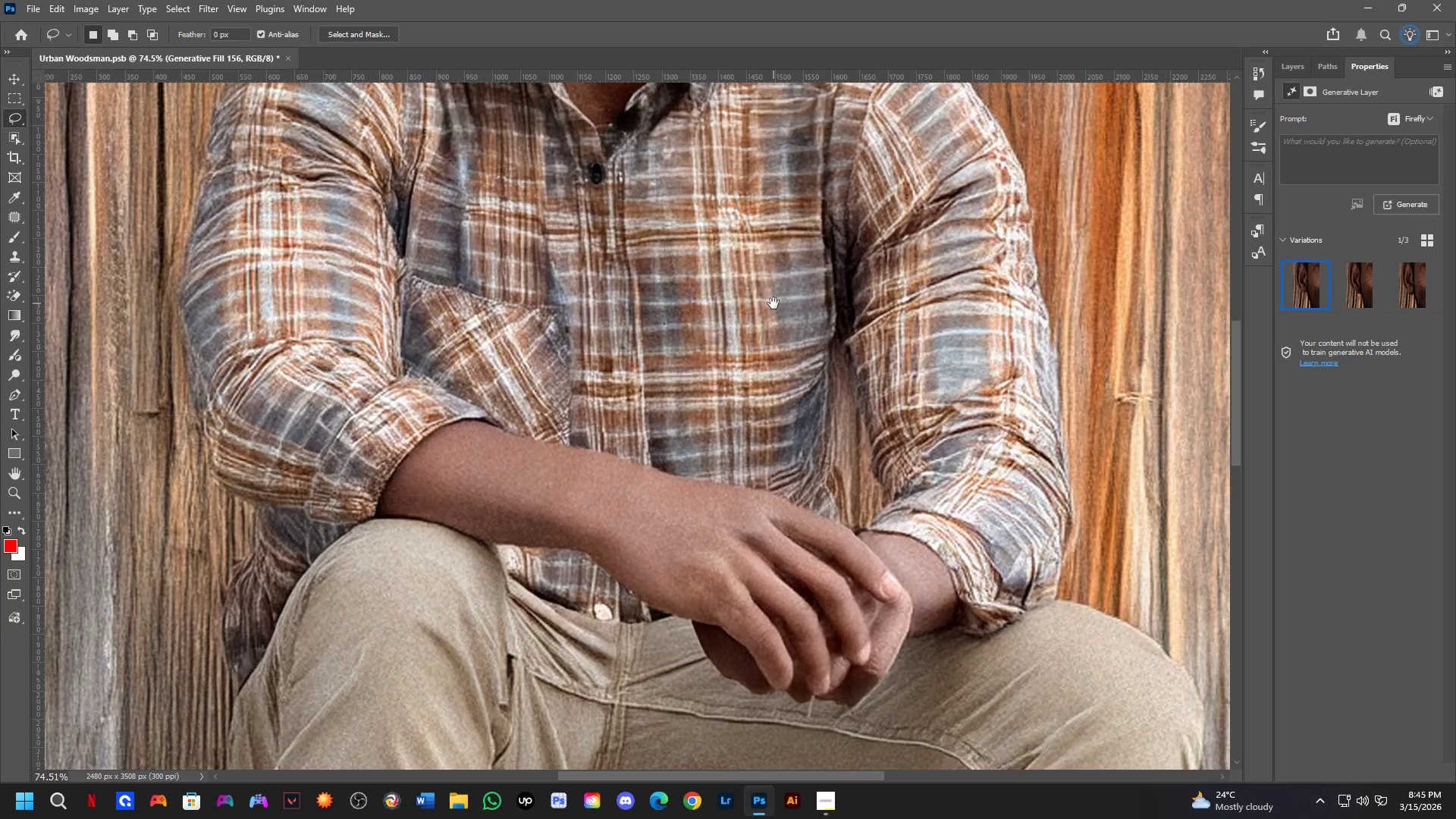 
left_click_drag(start_coordinate=[775, 375], to_coordinate=[775, 124])
 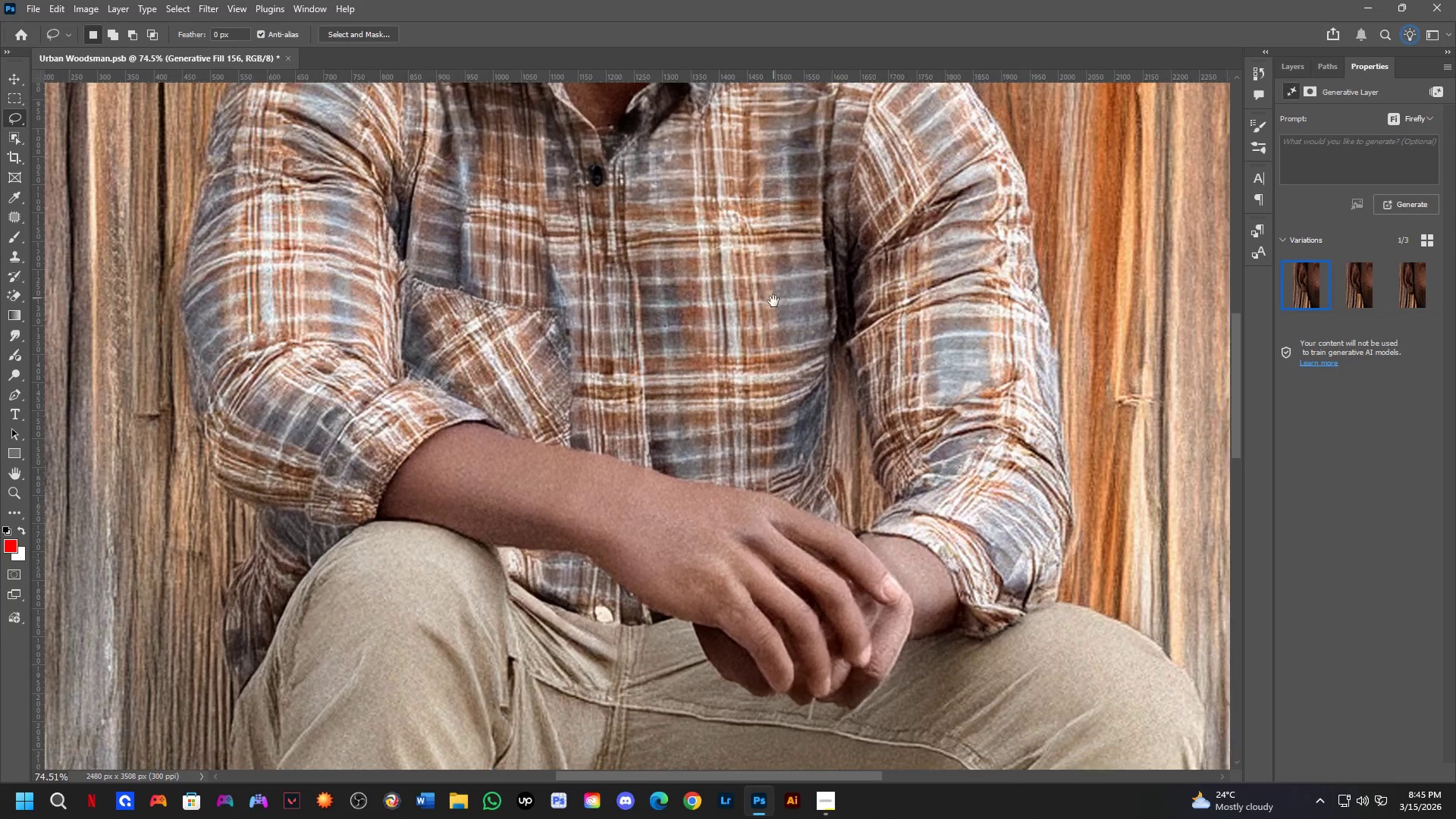 
hold_key(key=Space, duration=0.53)
 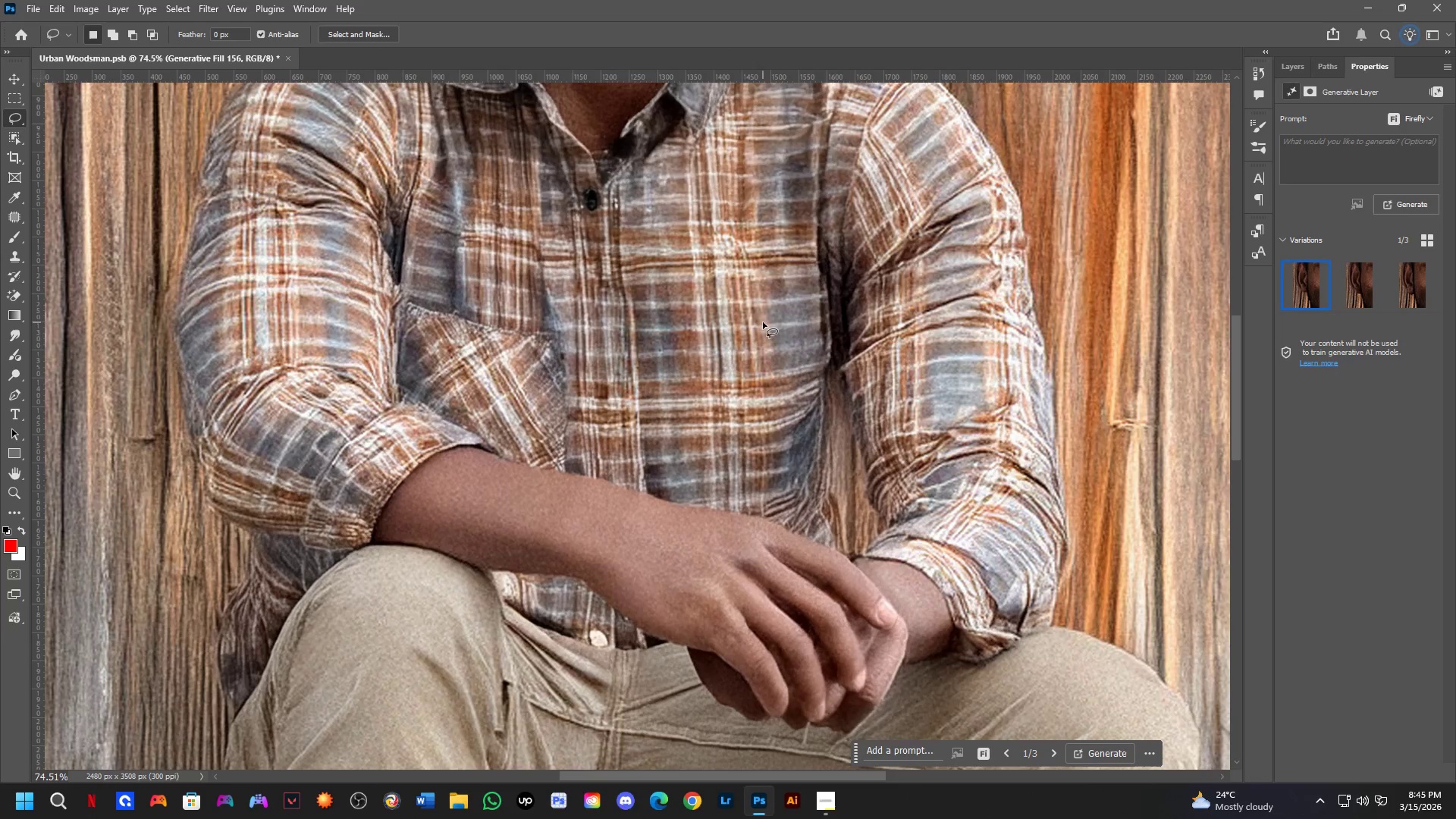 
left_click_drag(start_coordinate=[774, 303], to_coordinate=[769, 330])
 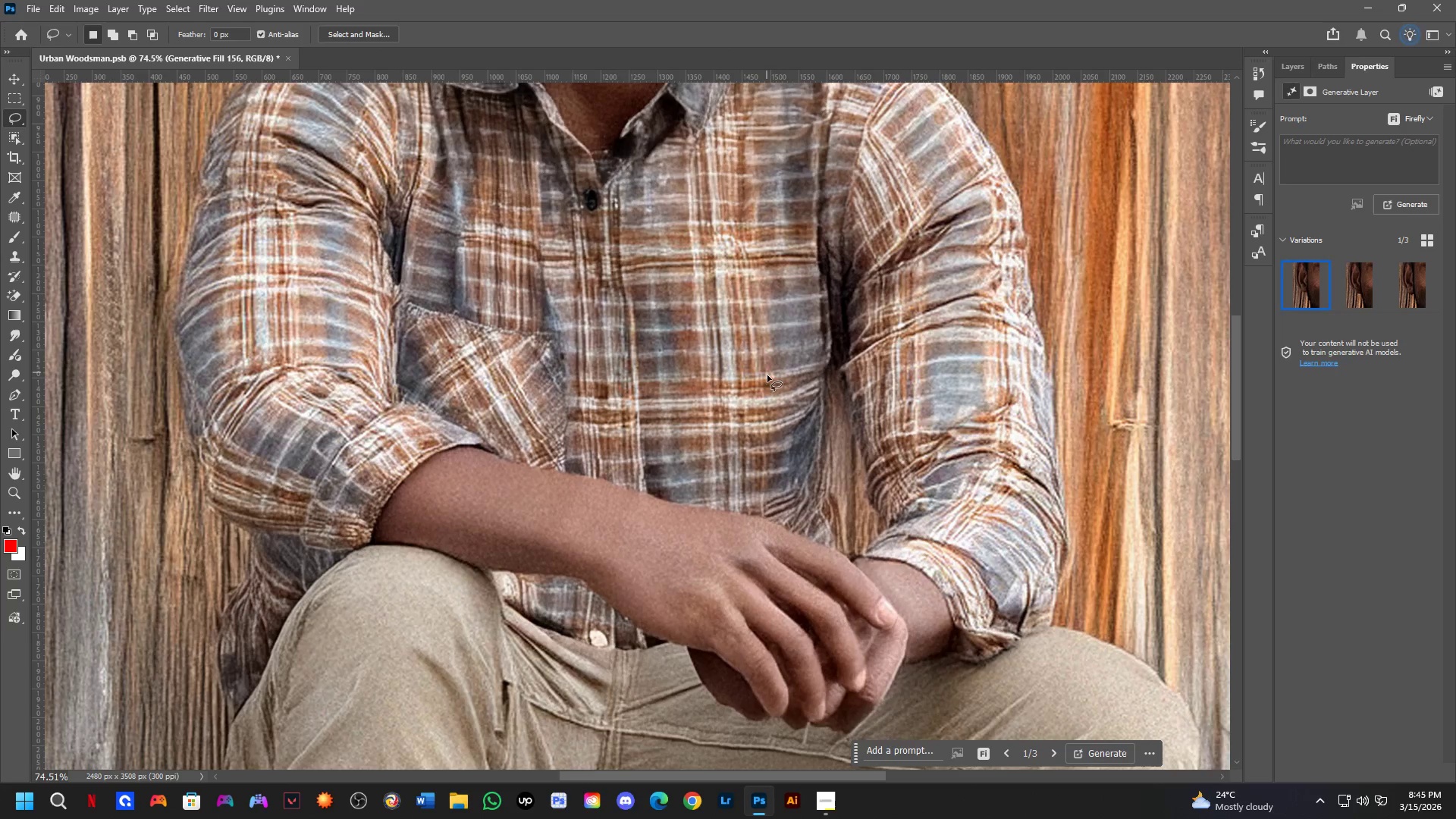 
hold_key(key=Space, duration=0.55)
 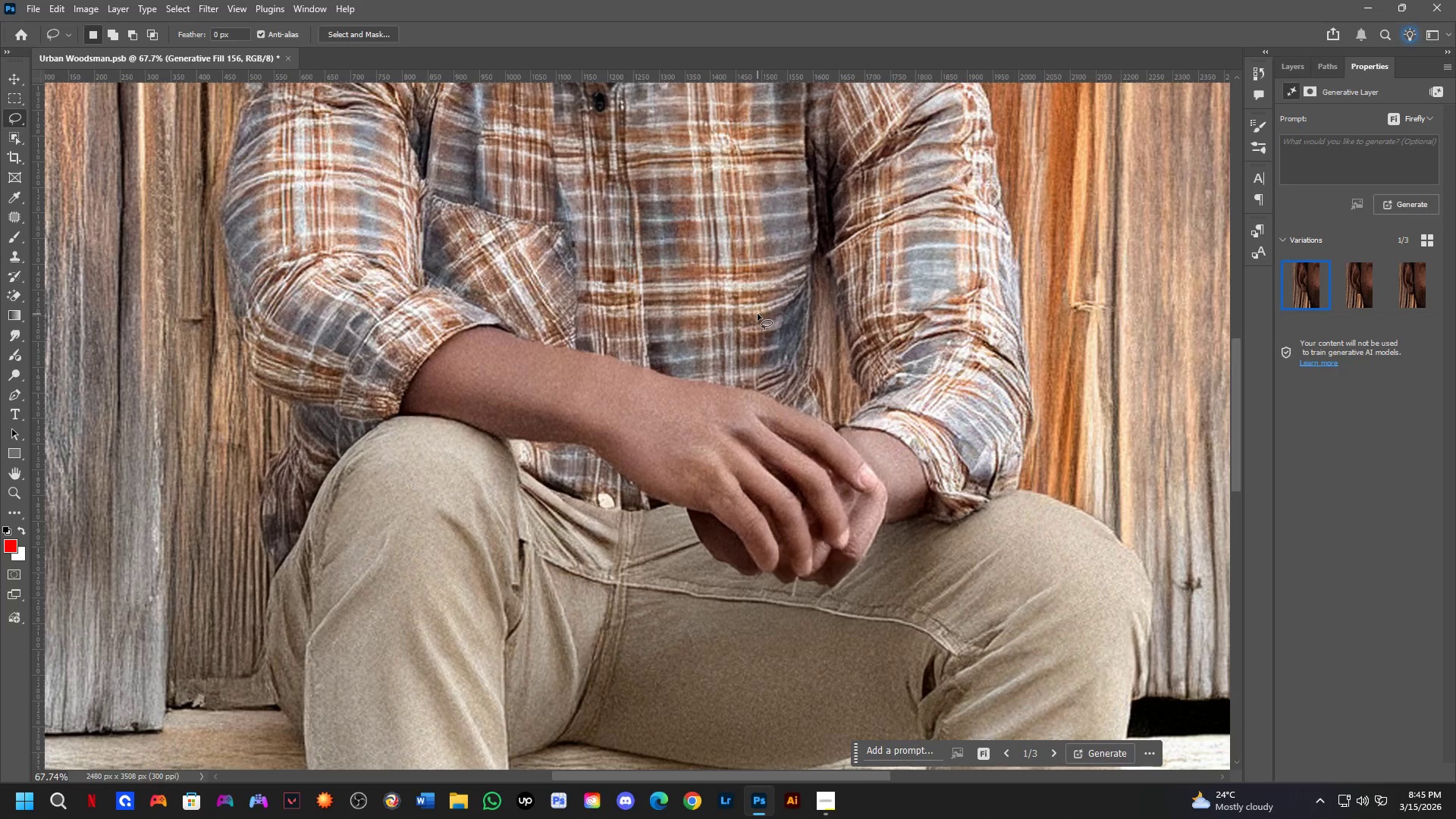 
left_click_drag(start_coordinate=[767, 452], to_coordinate=[758, 338])
 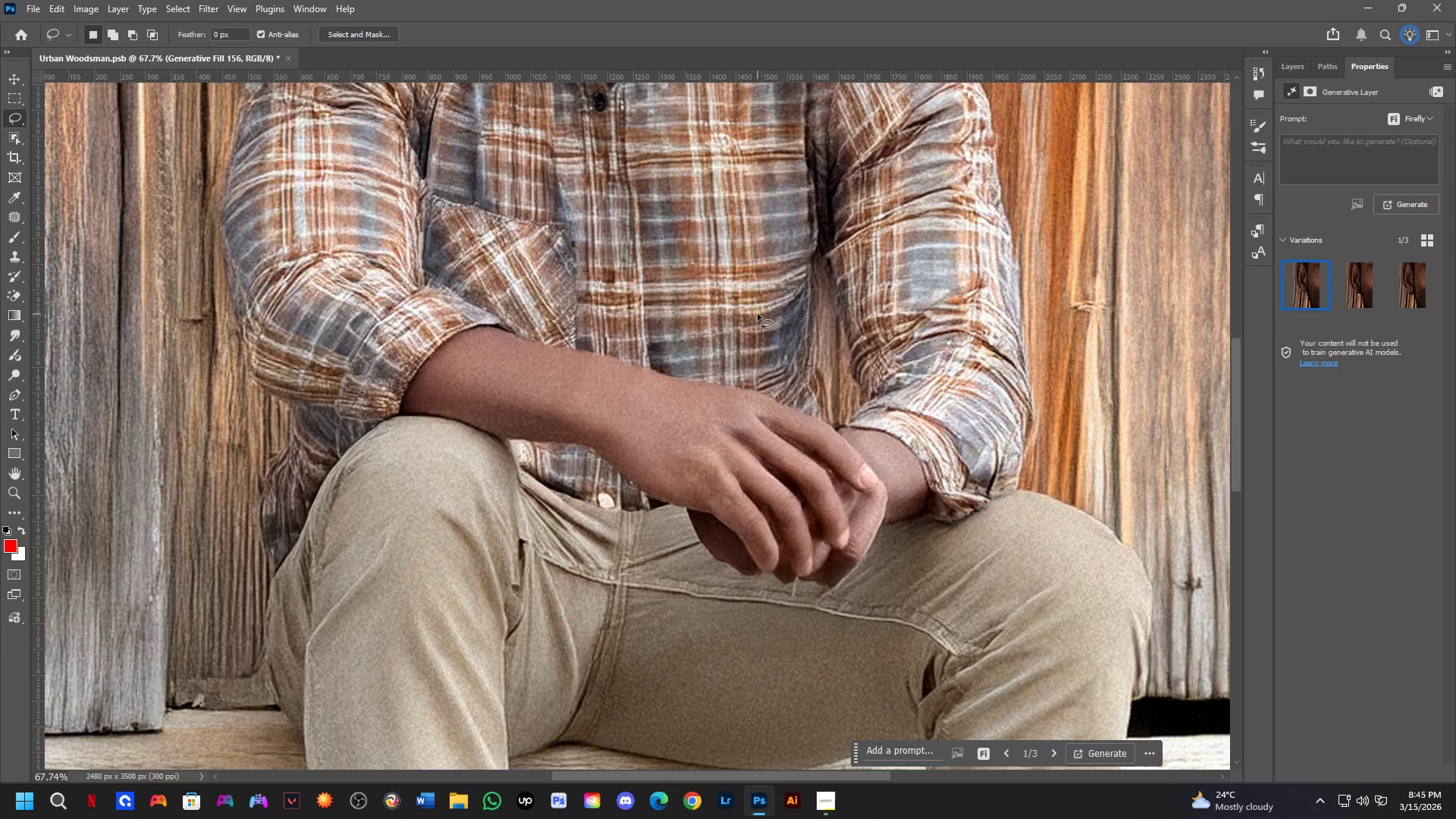 
scroll: coordinate [767, 378], scroll_direction: down, amount: 1.0
 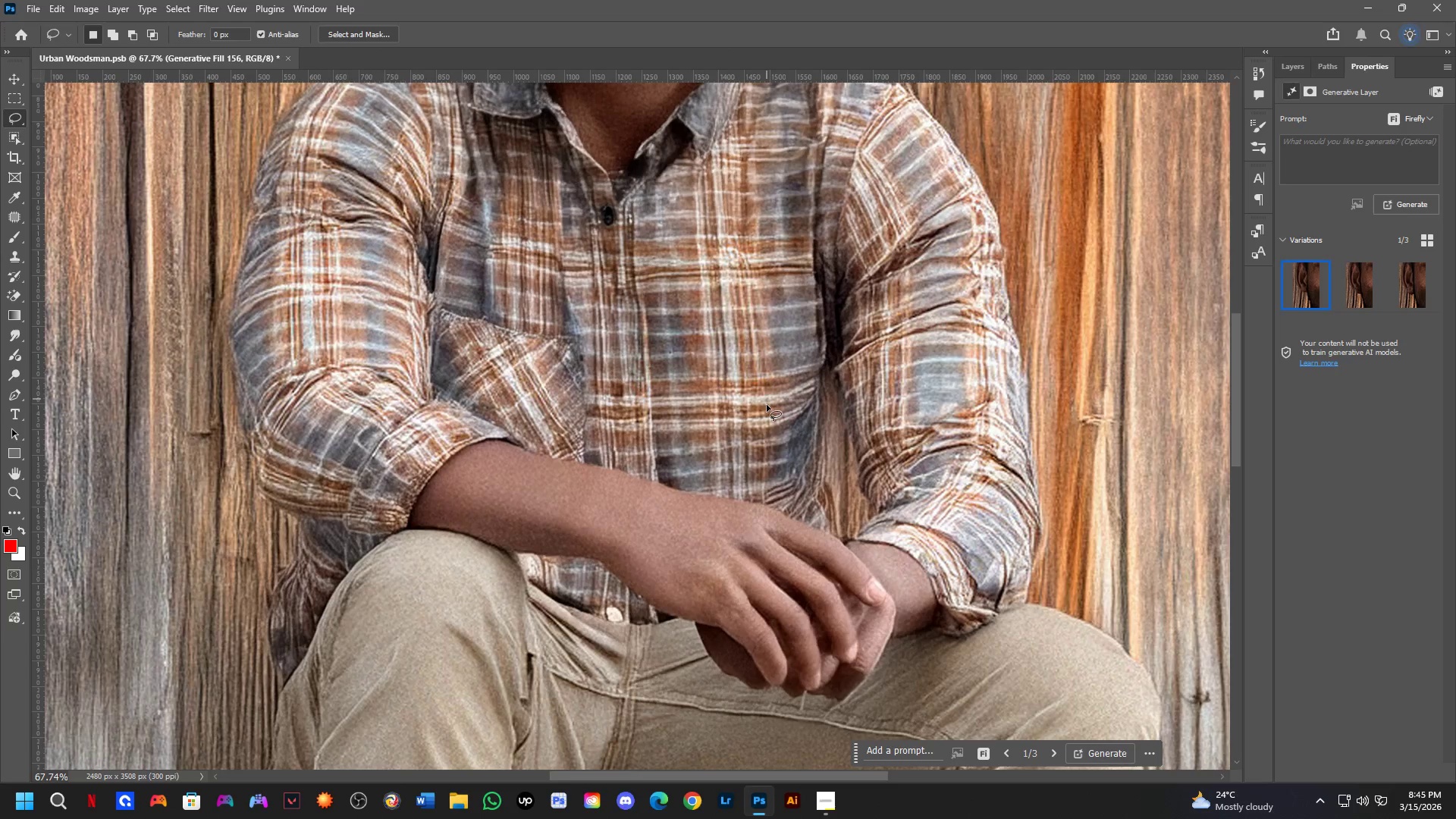 
wait(12.58)
 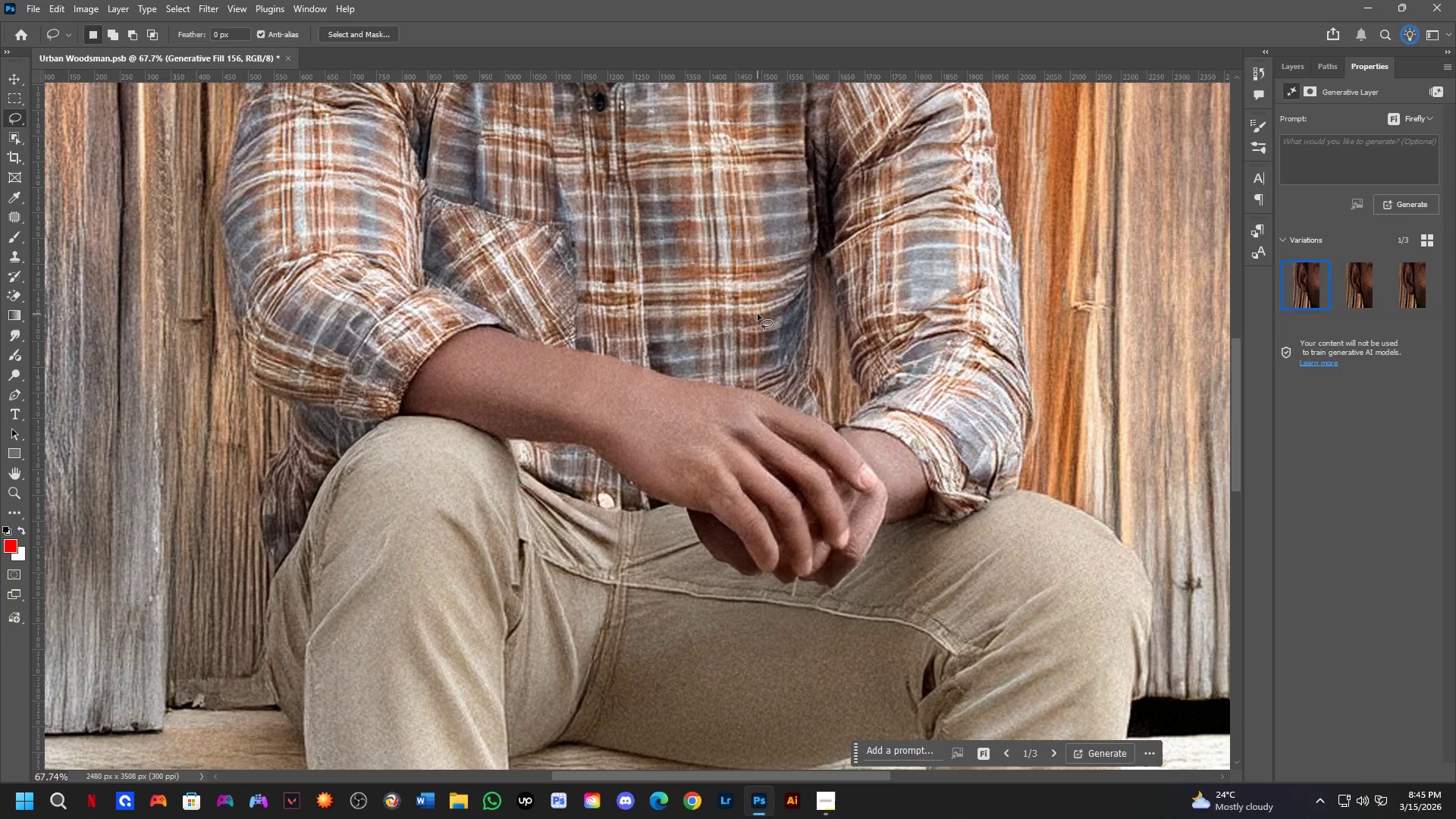 
hold_key(key=Space, duration=0.72)
 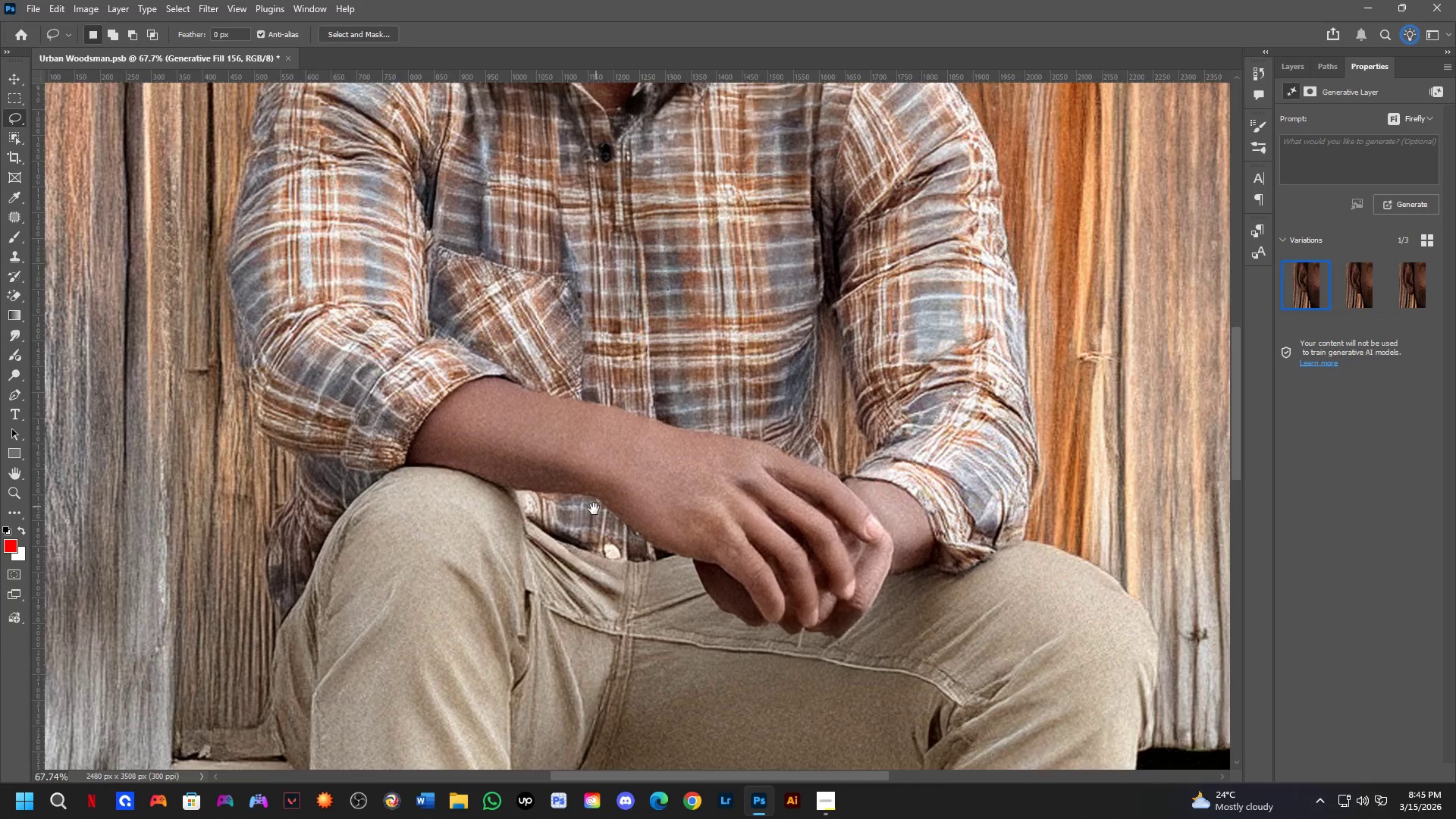 
left_click_drag(start_coordinate=[595, 451], to_coordinate=[601, 502])
 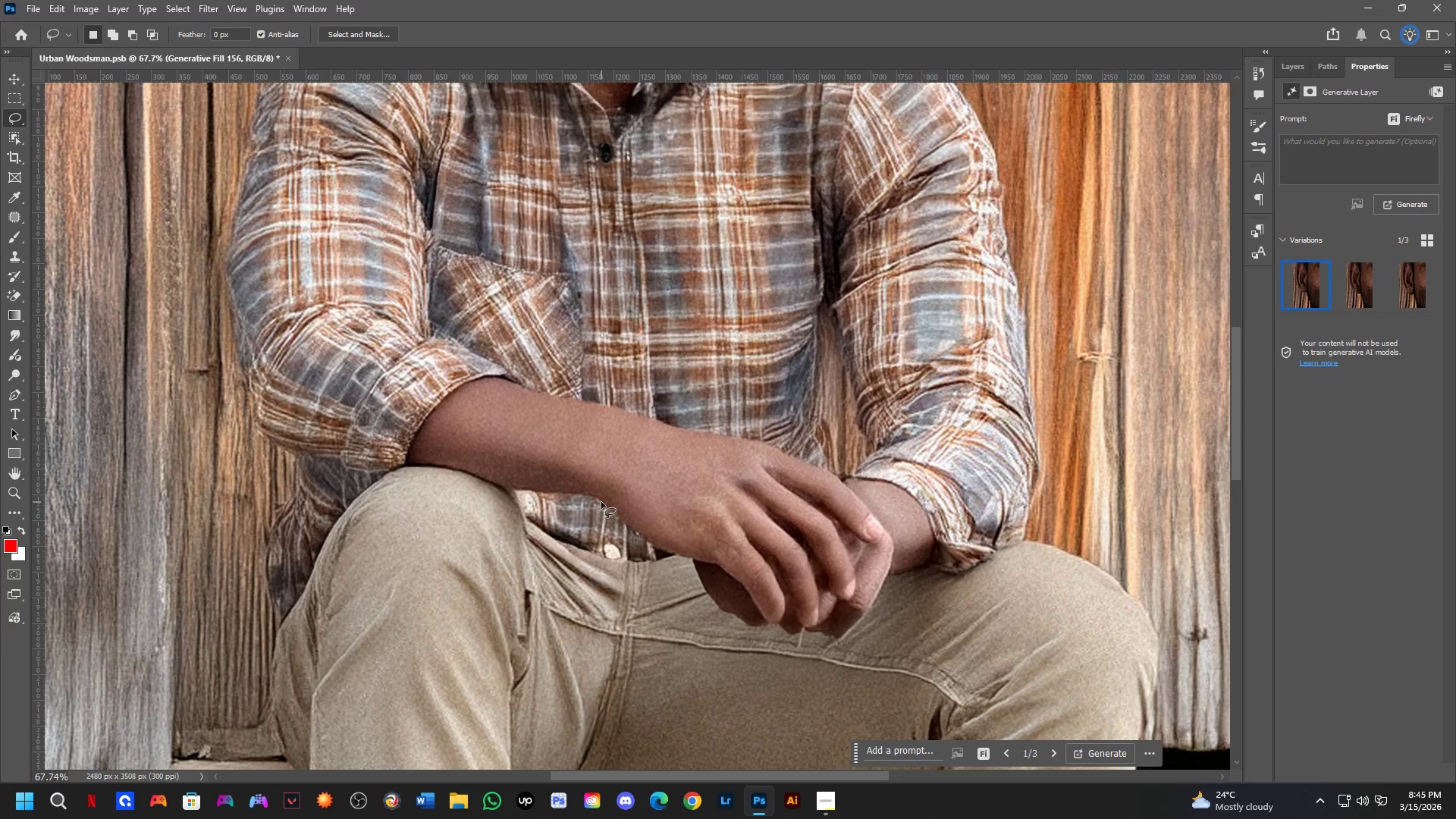 
hold_key(key=Space, duration=0.64)
 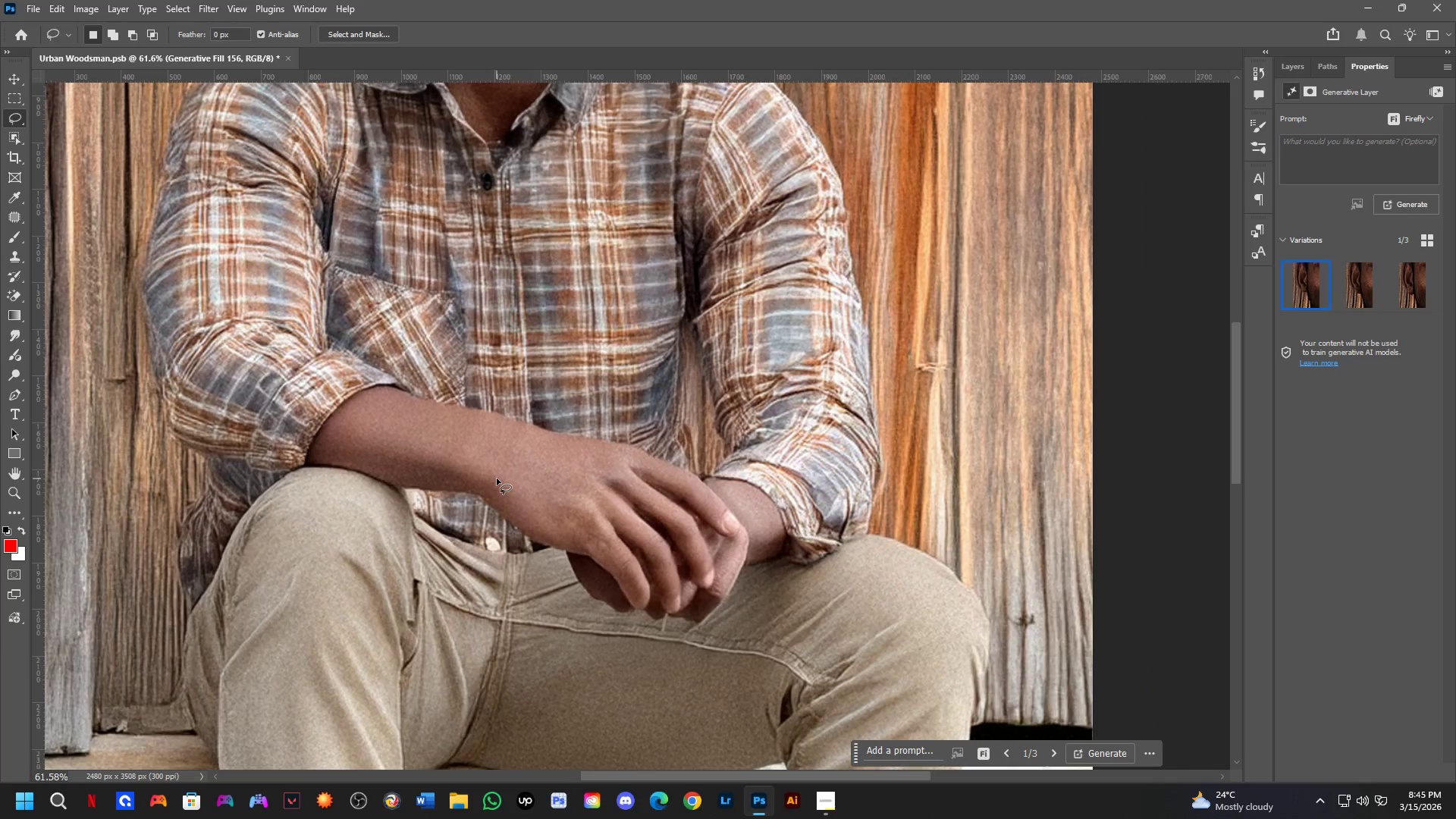 
left_click_drag(start_coordinate=[596, 507], to_coordinate=[477, 507])
 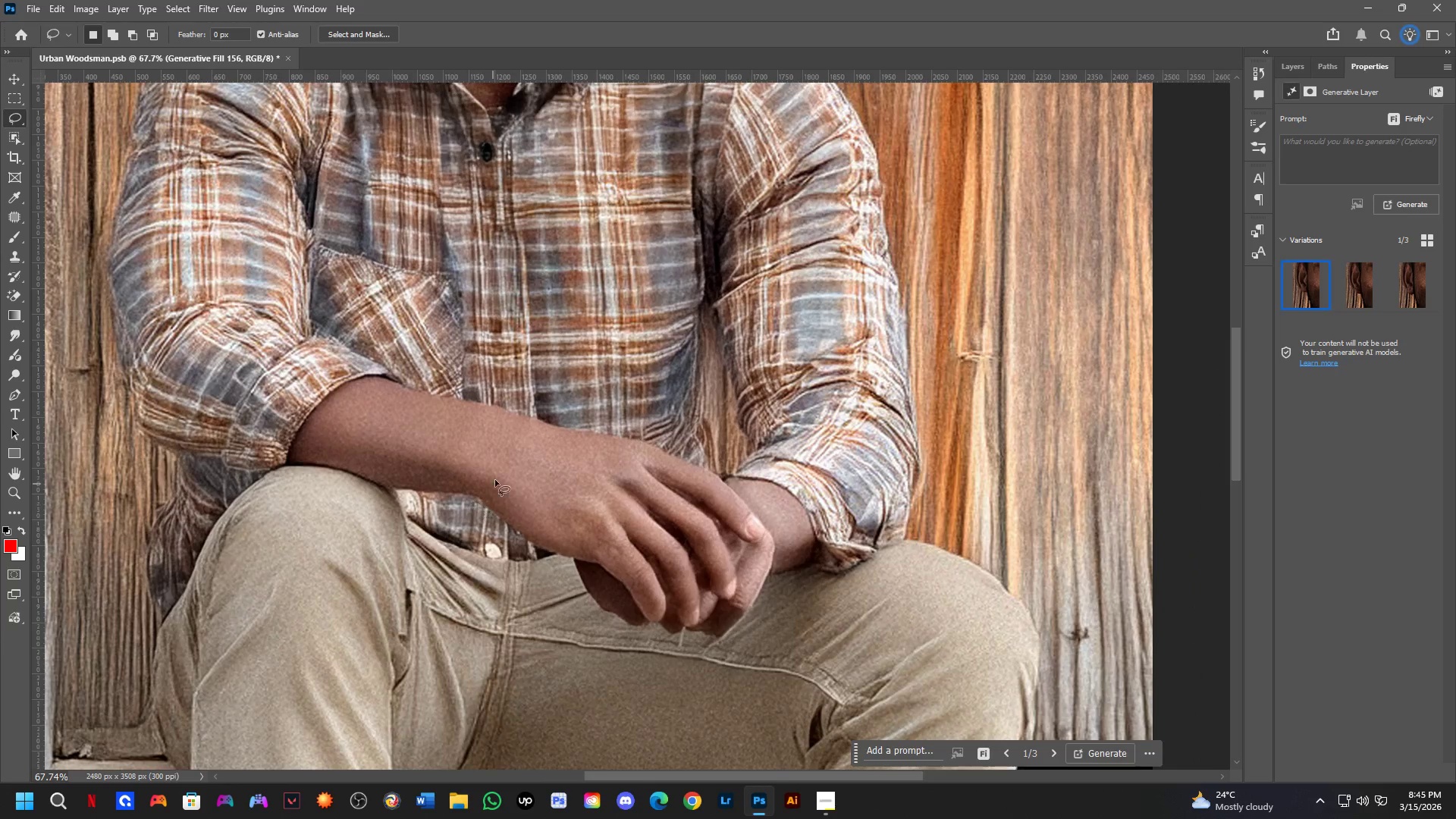 
scroll: coordinate [497, 479], scroll_direction: down, amount: 1.0
 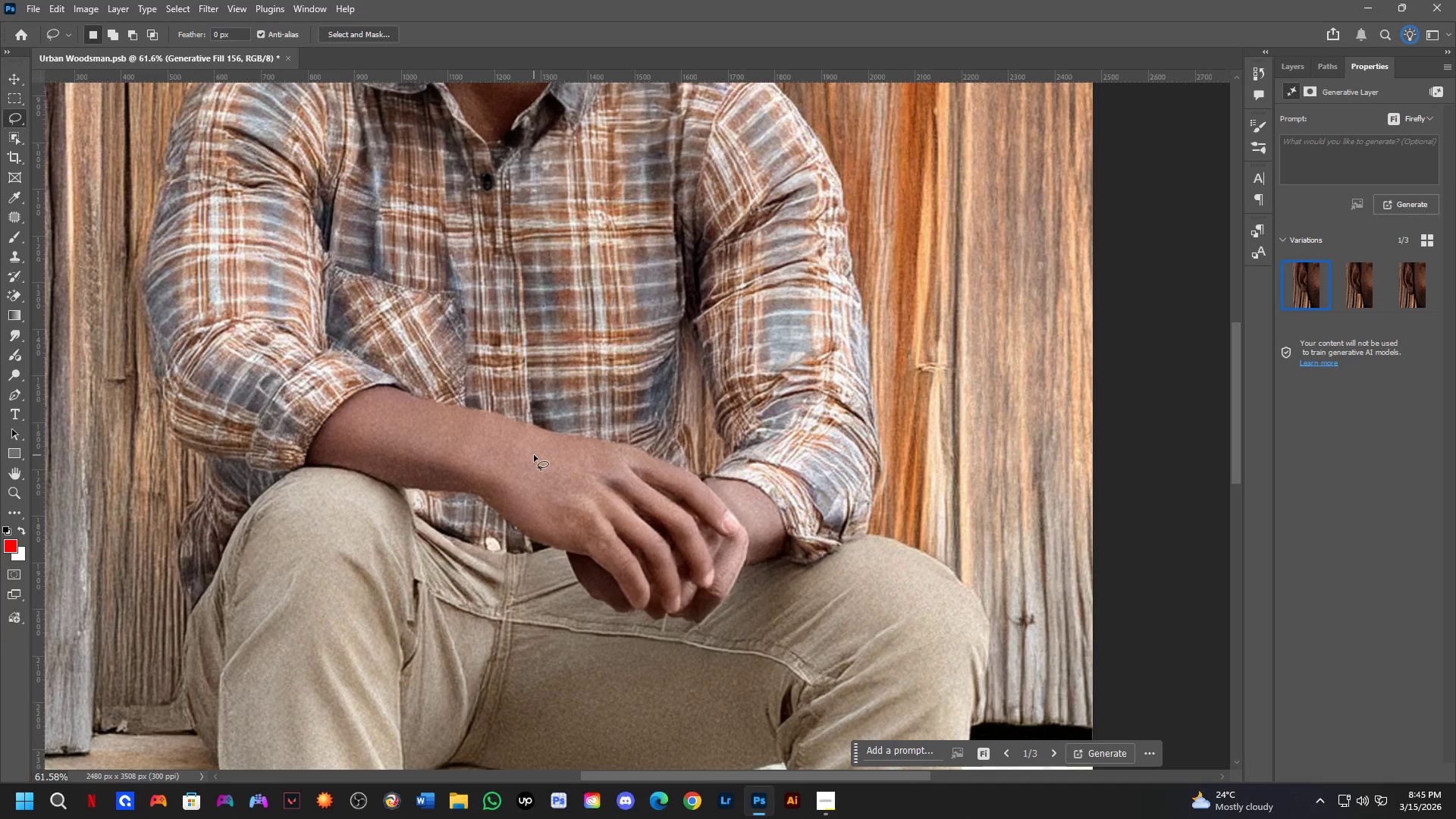 
wait(6.02)
 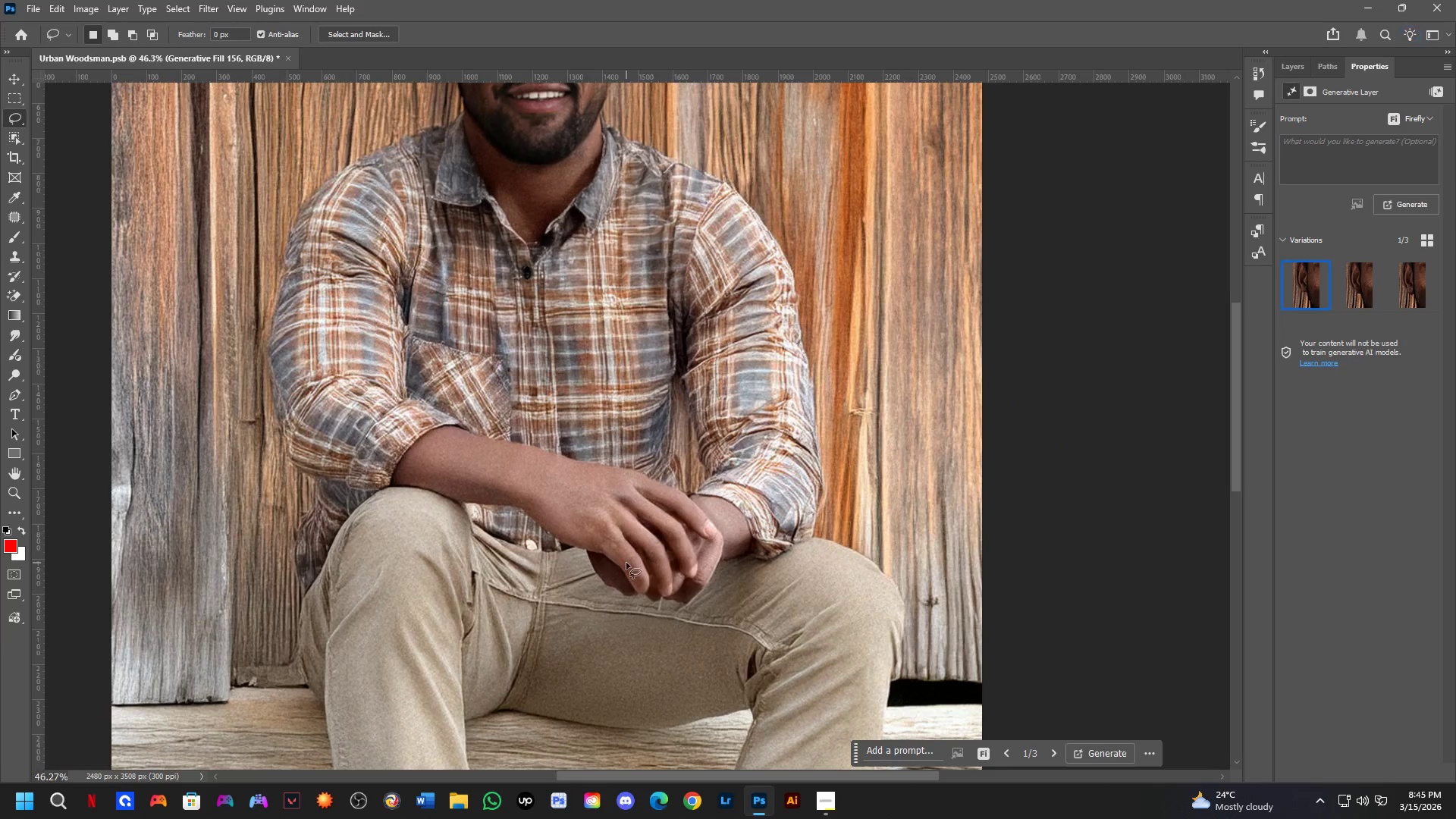 
hold_key(key=Space, duration=0.59)
 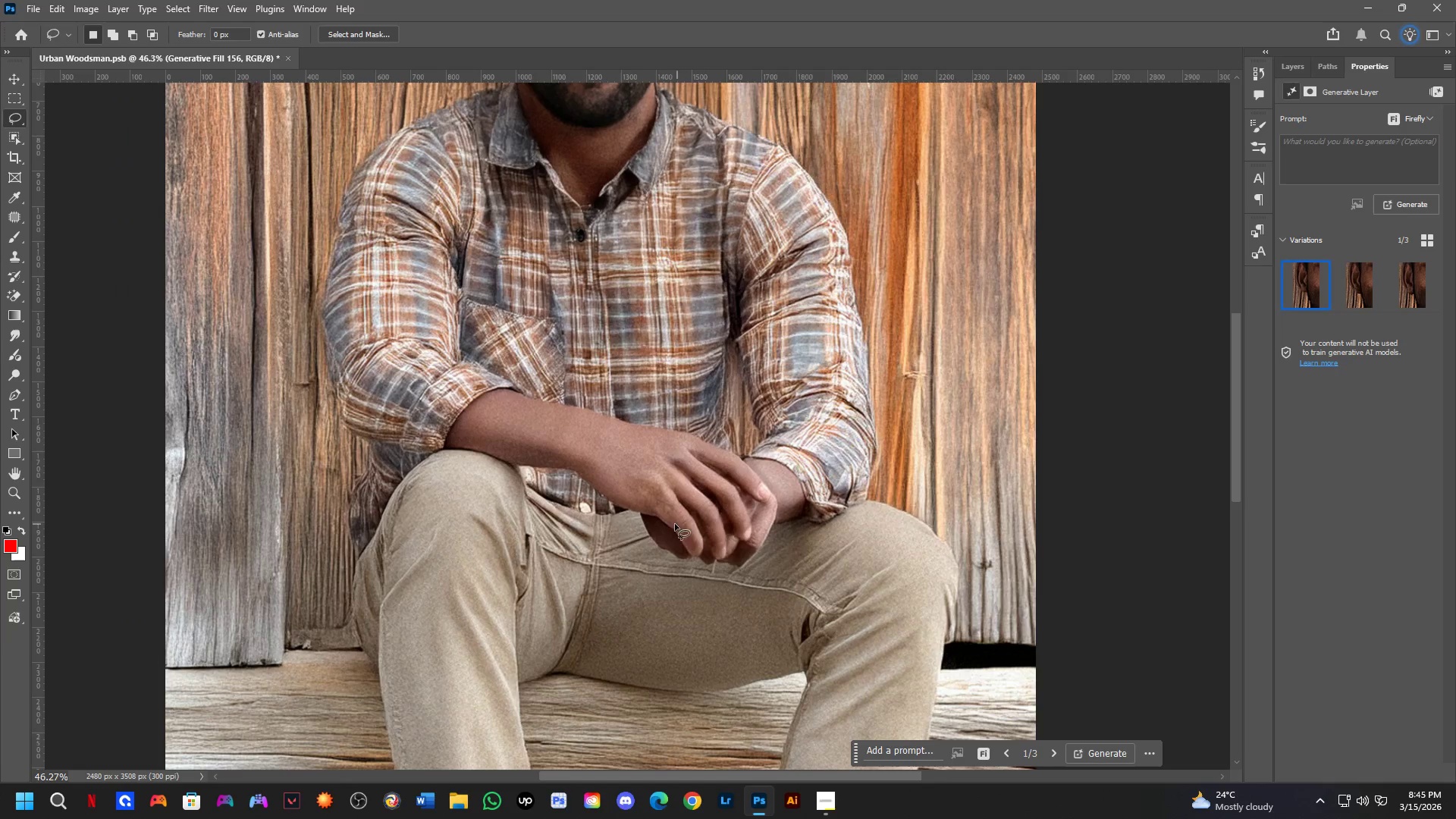 
left_click_drag(start_coordinate=[626, 564], to_coordinate=[680, 527])
 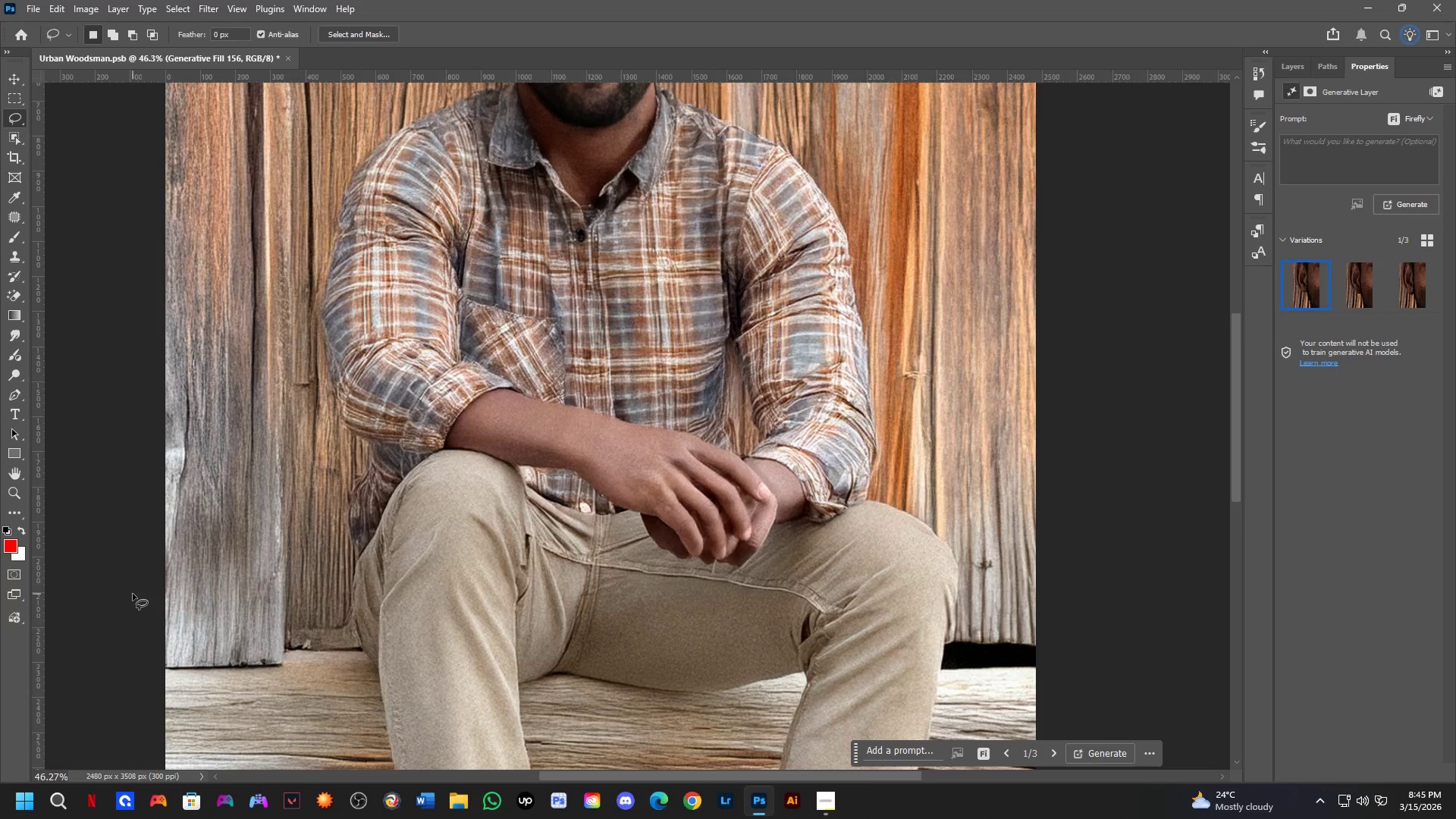 
scroll: coordinate [647, 548], scroll_direction: down, amount: 3.0
 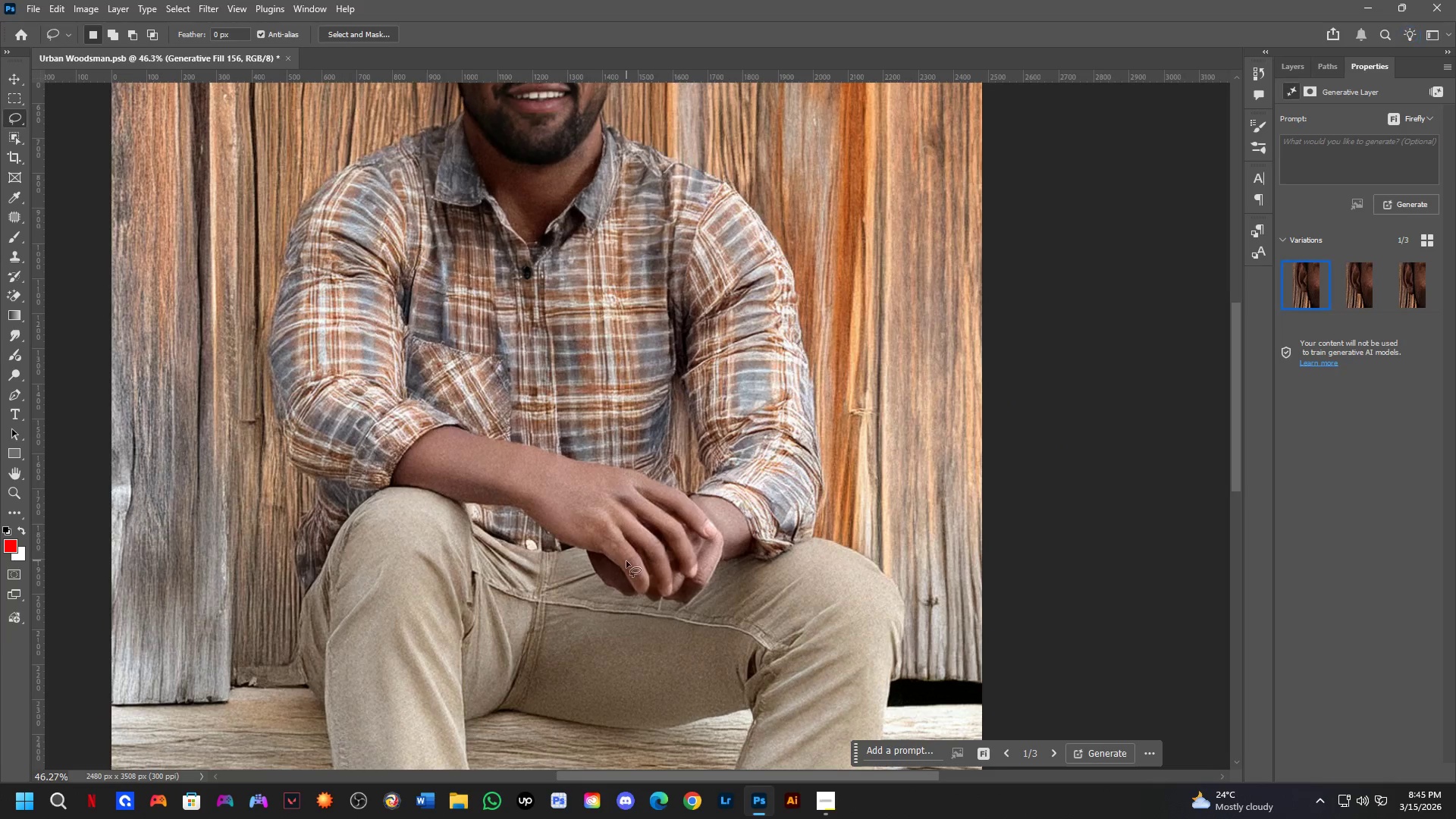 
wait(7.56)
 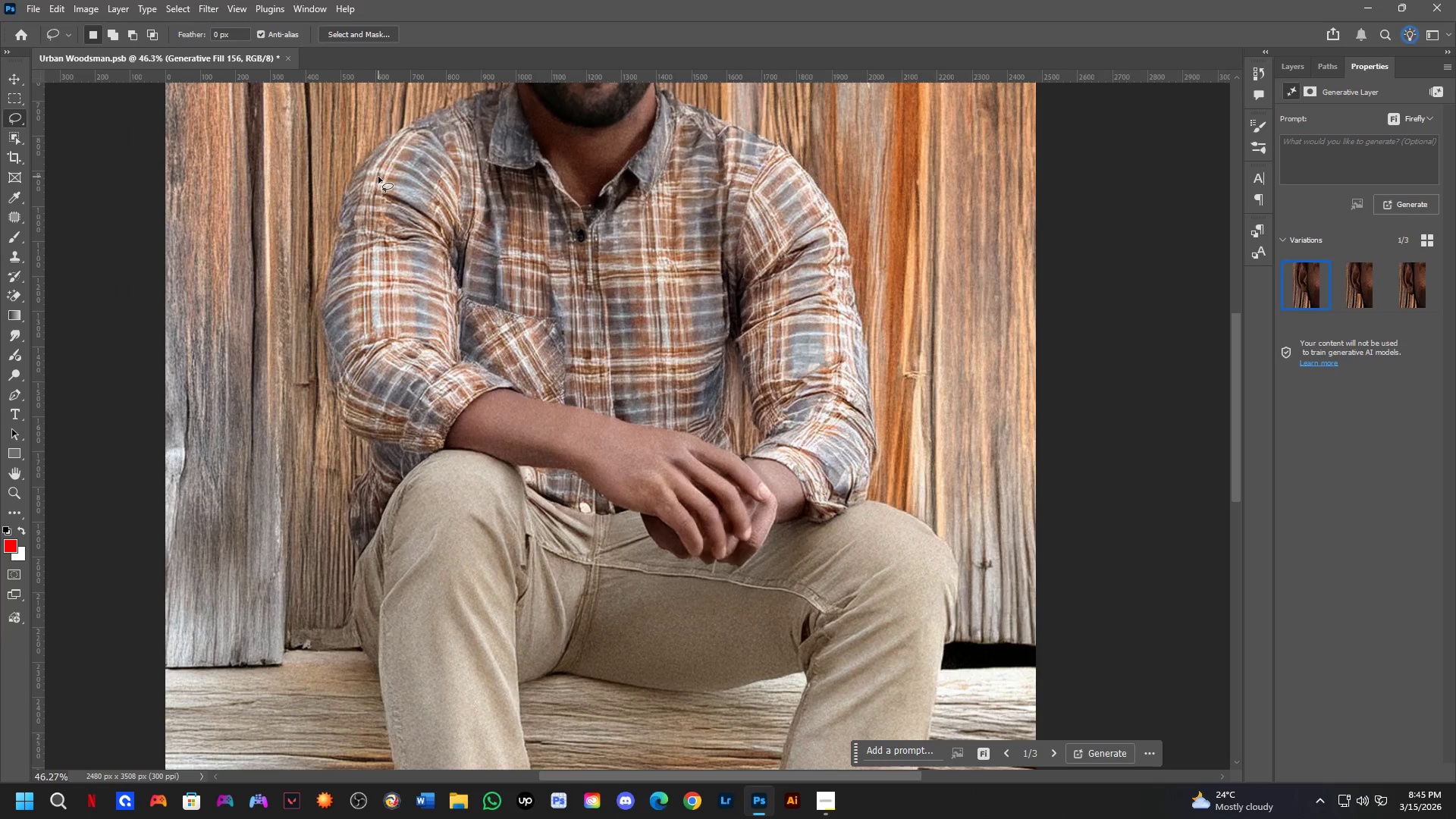 
scroll: coordinate [350, 818], scroll_direction: down, amount: 1.0
 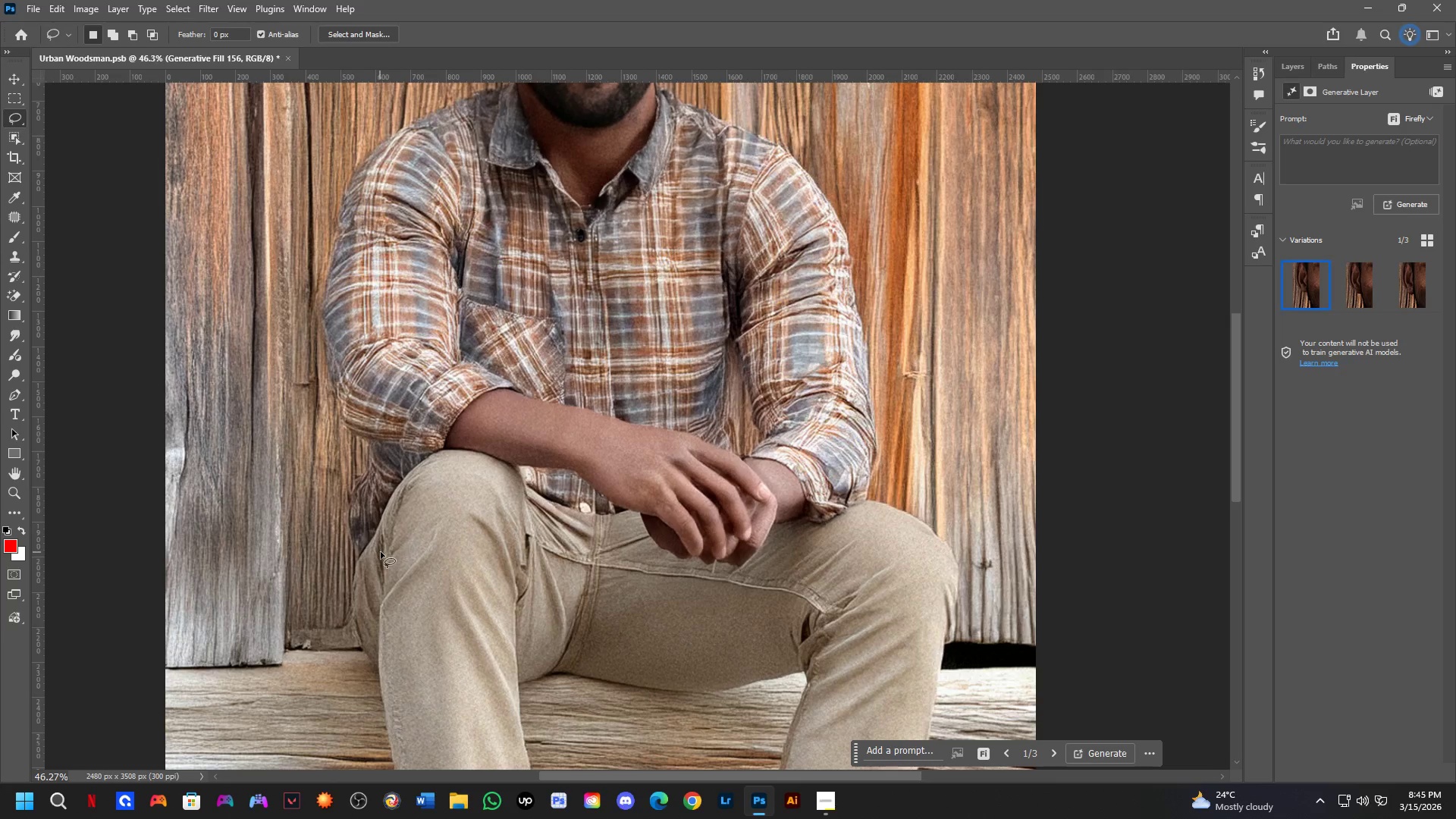 
wait(16.93)
 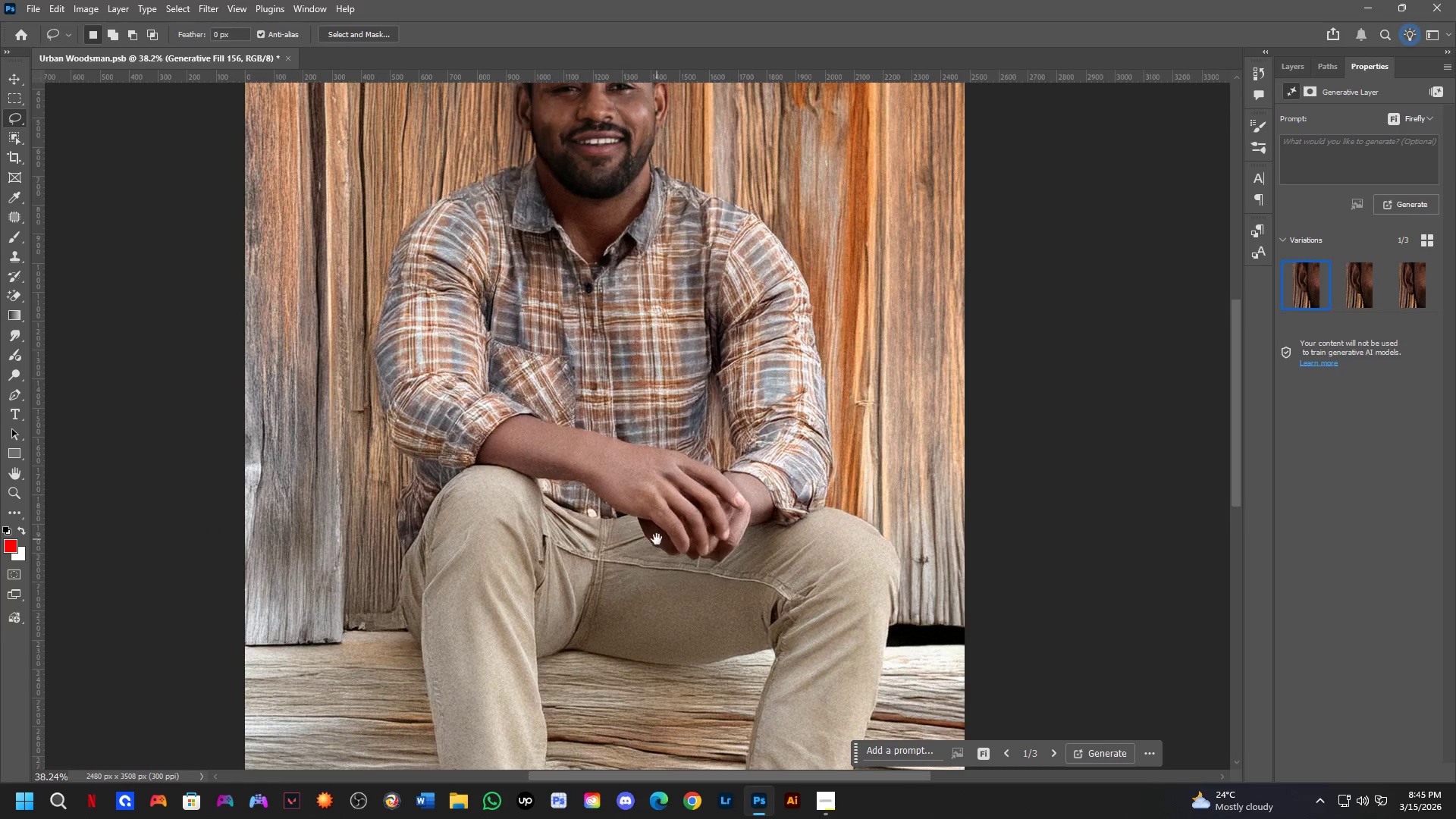 
hold_key(key=Space, duration=0.5)
 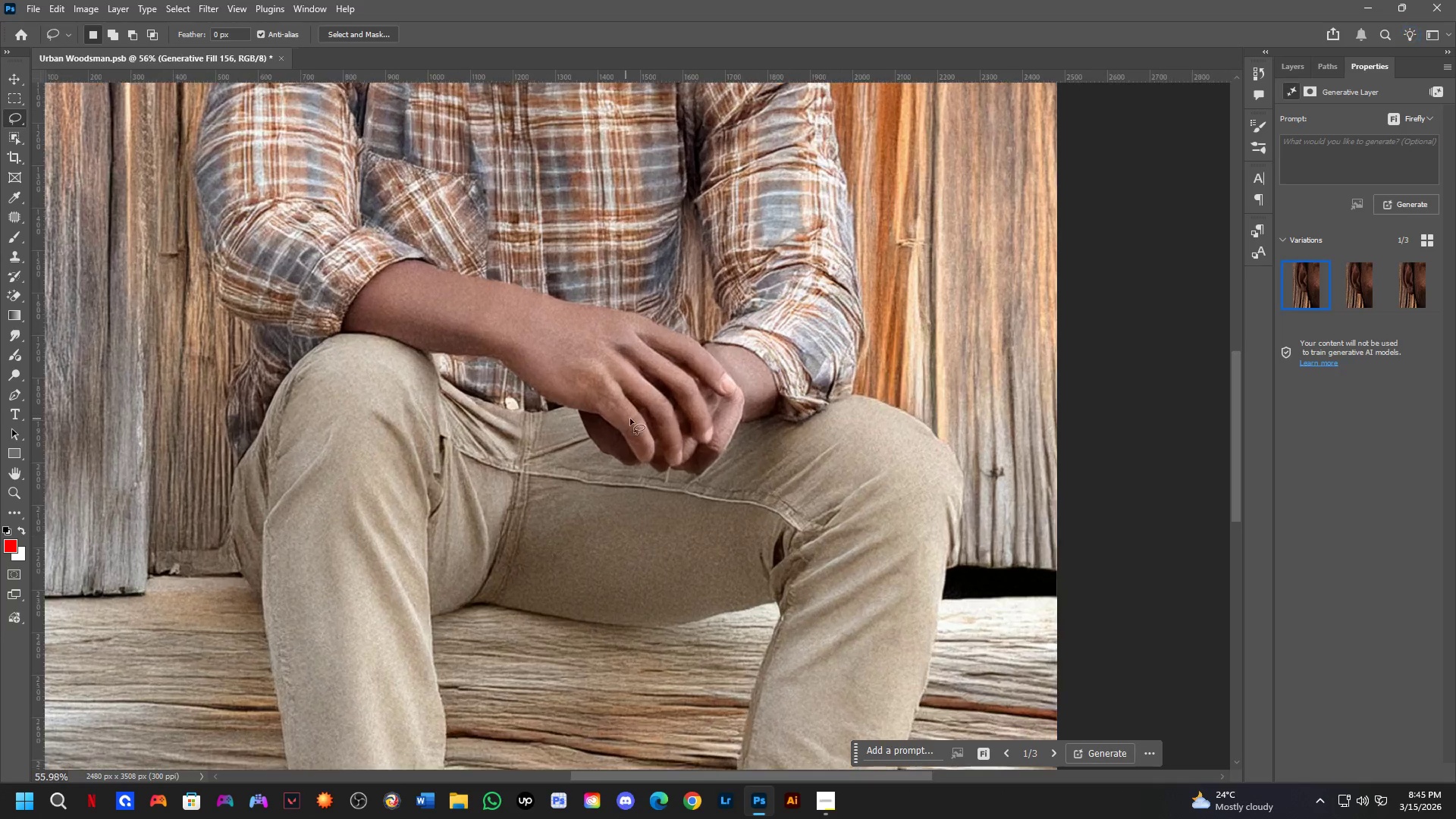 
left_click_drag(start_coordinate=[657, 539], to_coordinate=[591, 436])
 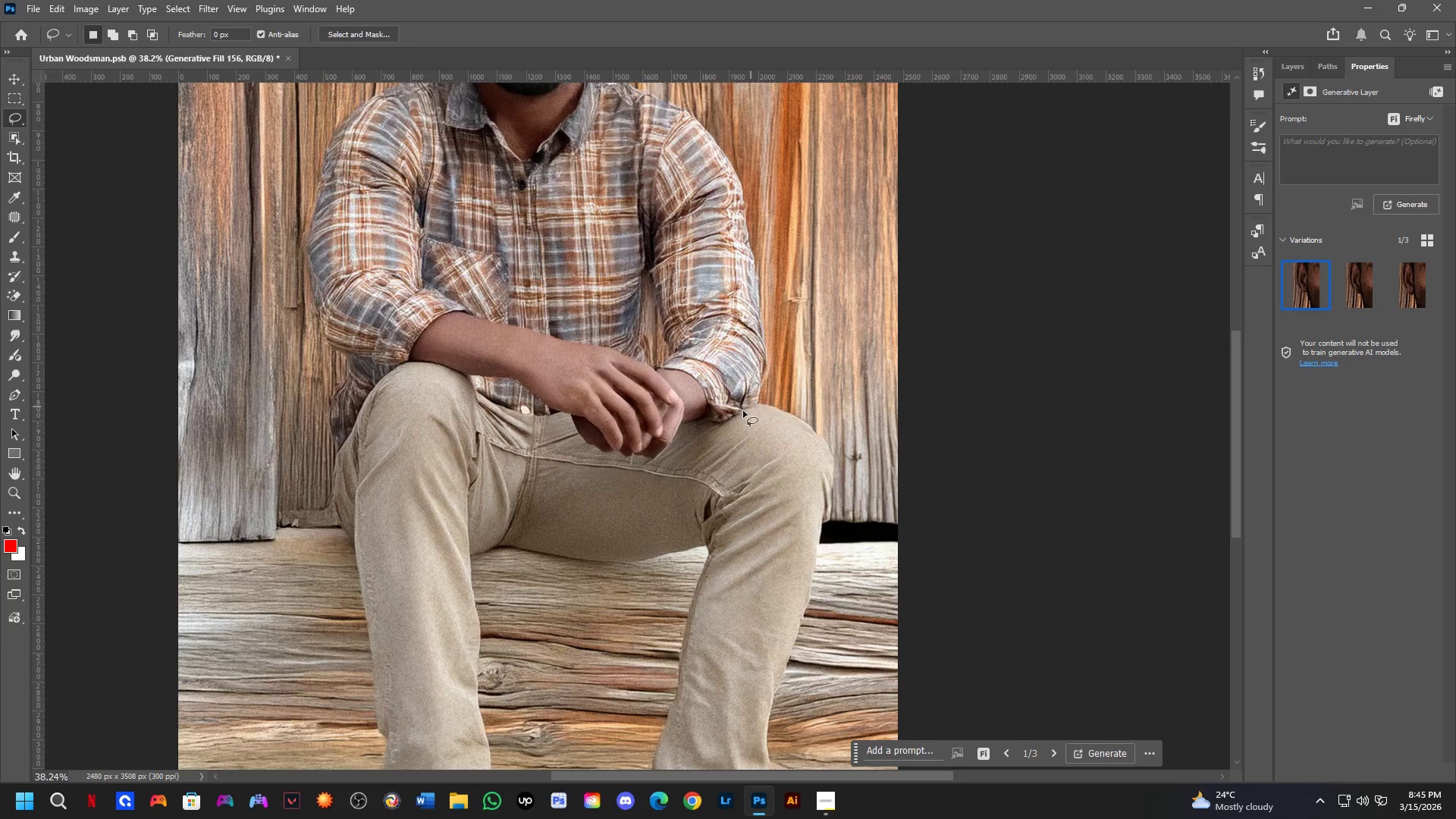 
scroll: coordinate [626, 535], scroll_direction: down, amount: 2.0
 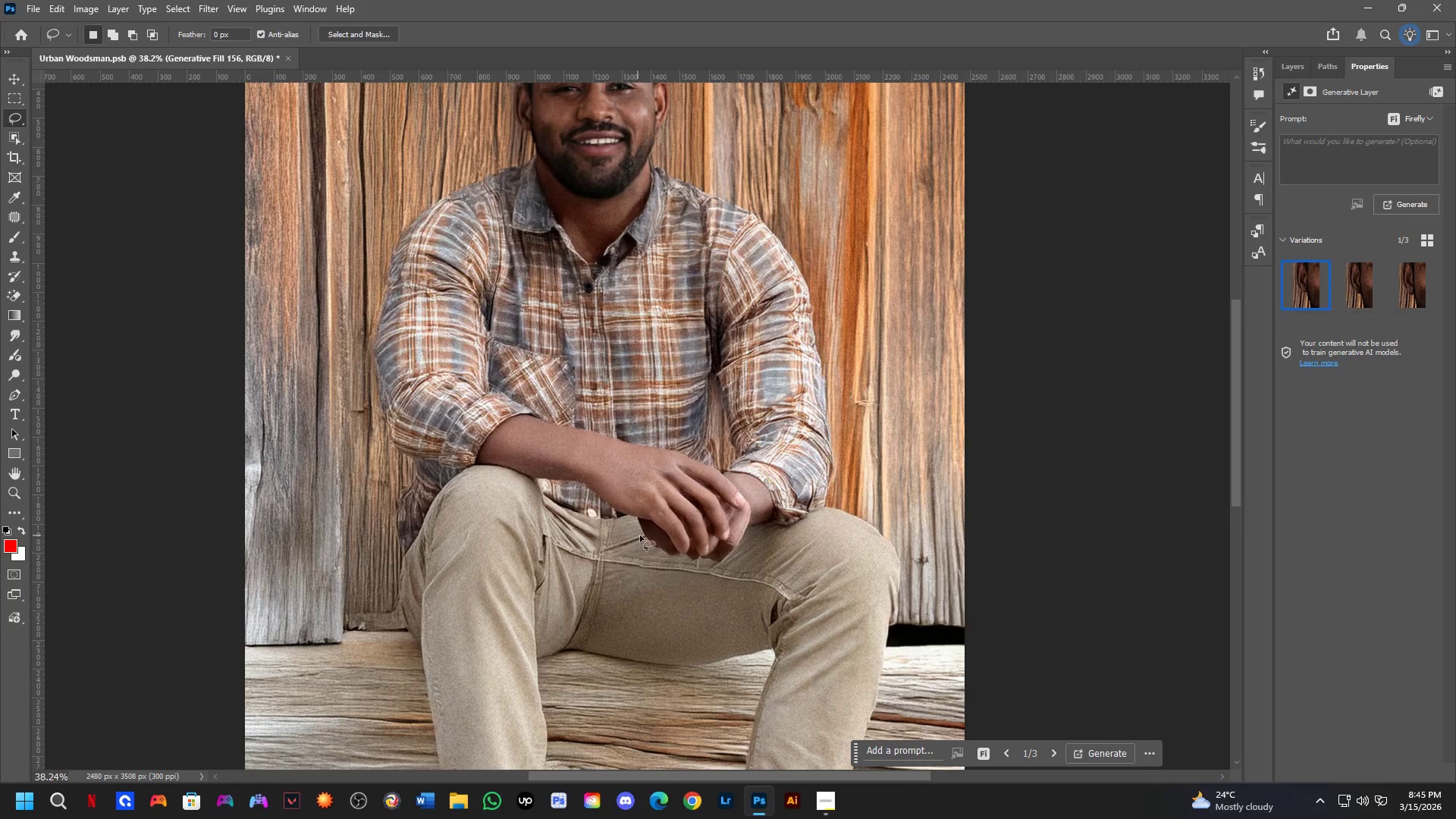 
hold_key(key=Space, duration=0.45)
 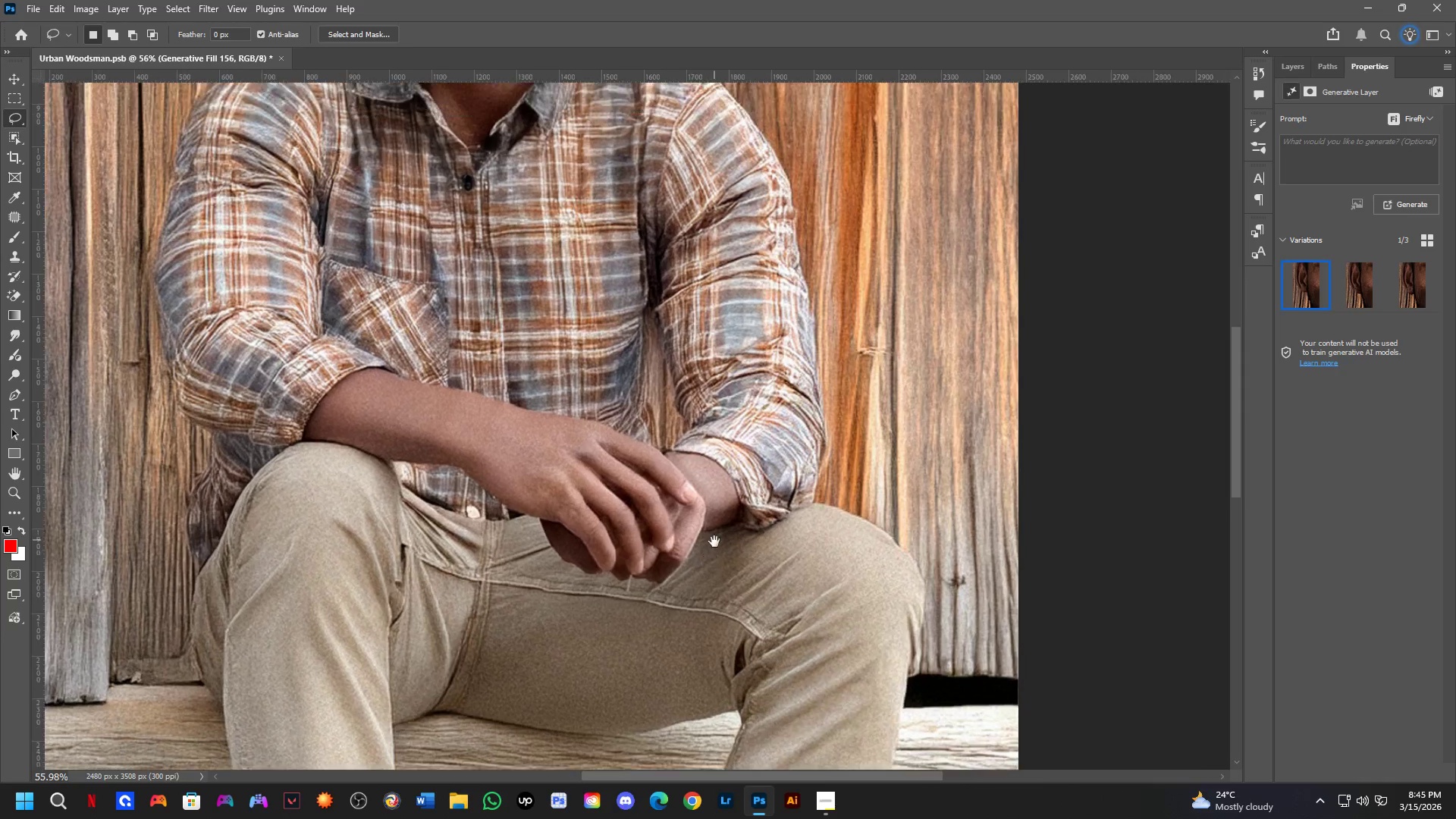 
left_click_drag(start_coordinate=[665, 427], to_coordinate=[642, 488])
 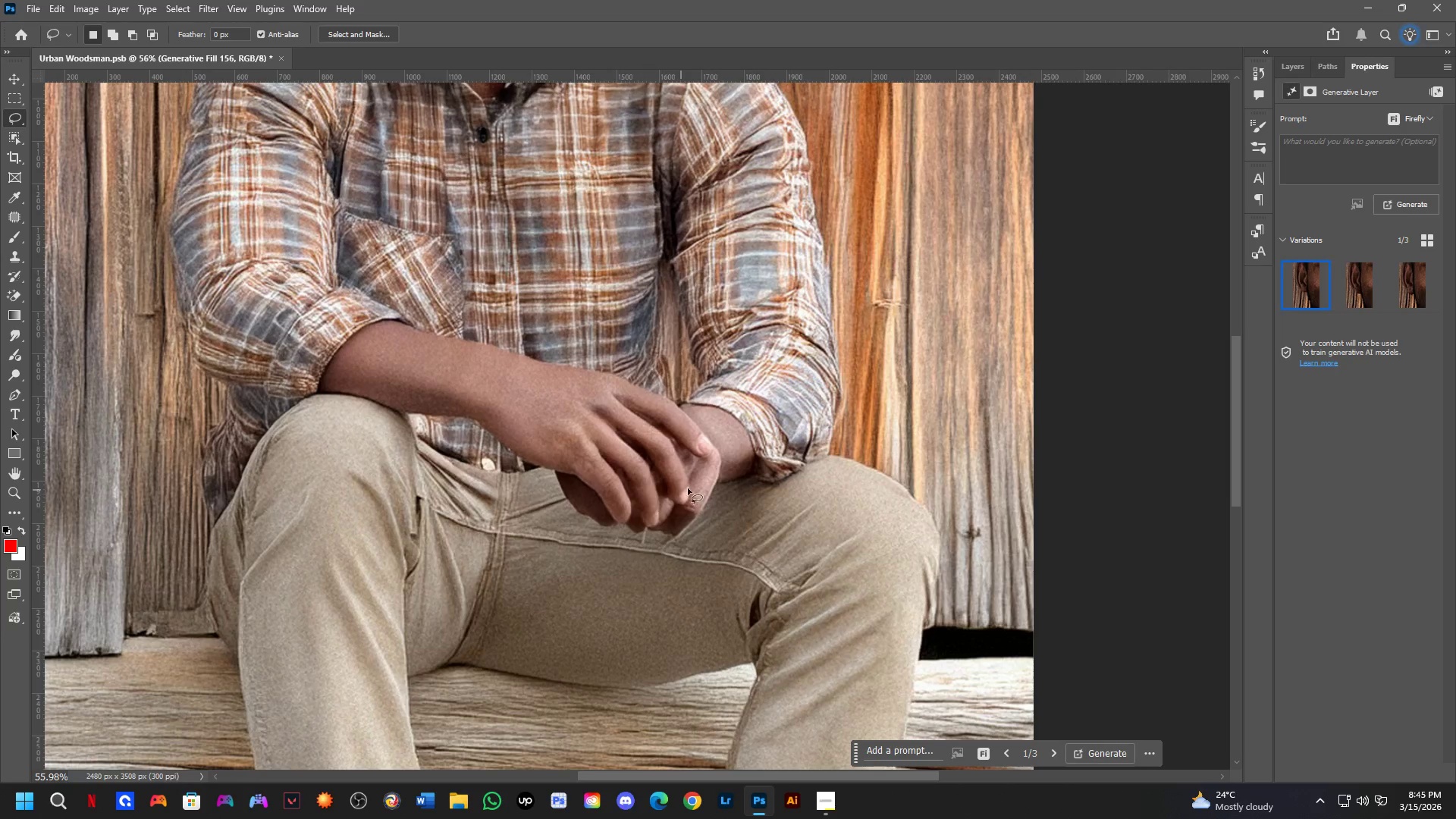 
scroll: coordinate [555, 423], scroll_direction: up, amount: 4.0
 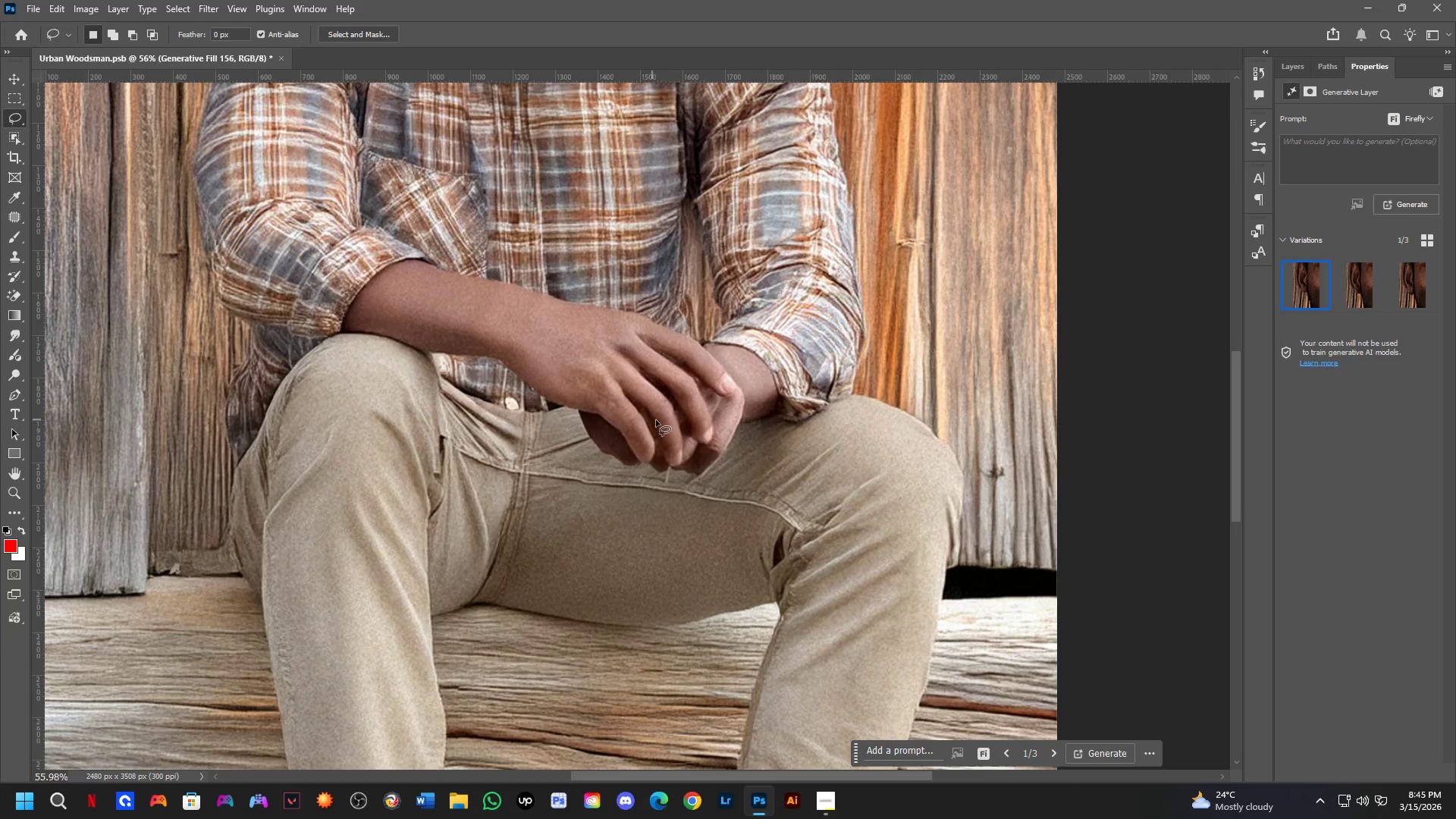 
hold_key(key=Space, duration=0.53)
 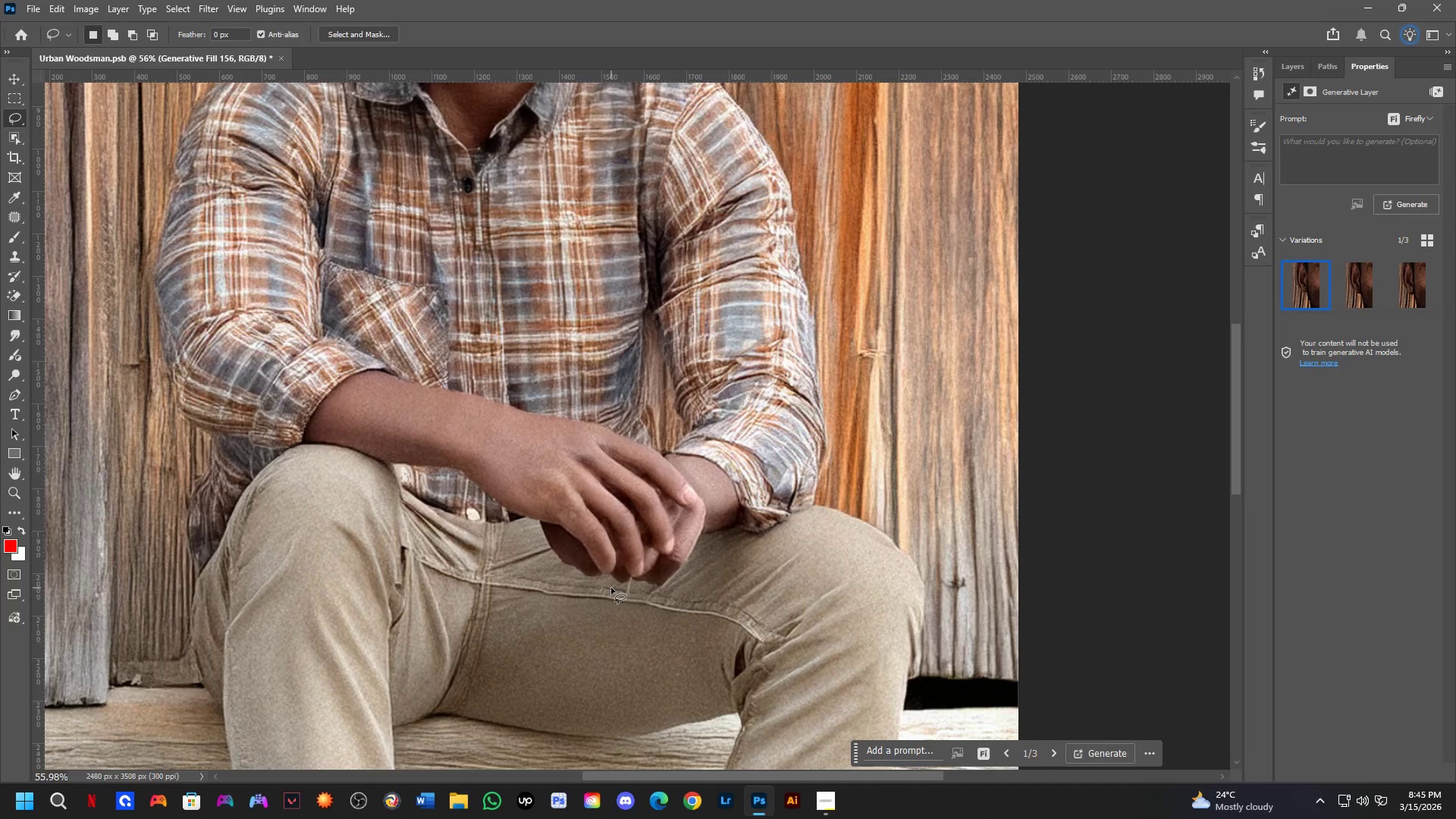 
left_click_drag(start_coordinate=[730, 491], to_coordinate=[714, 541])
 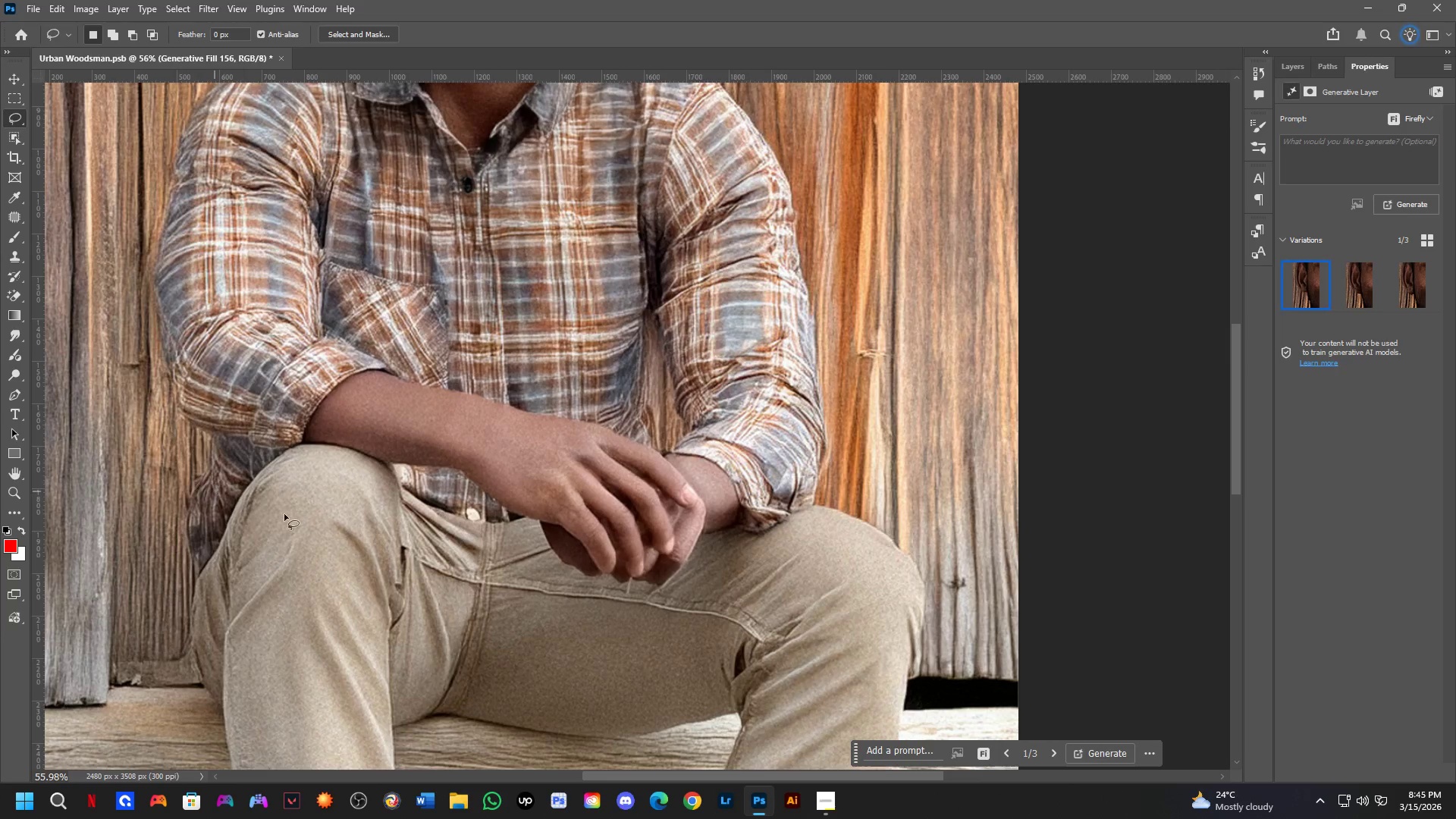 
hold_key(key=Space, duration=1.52)
 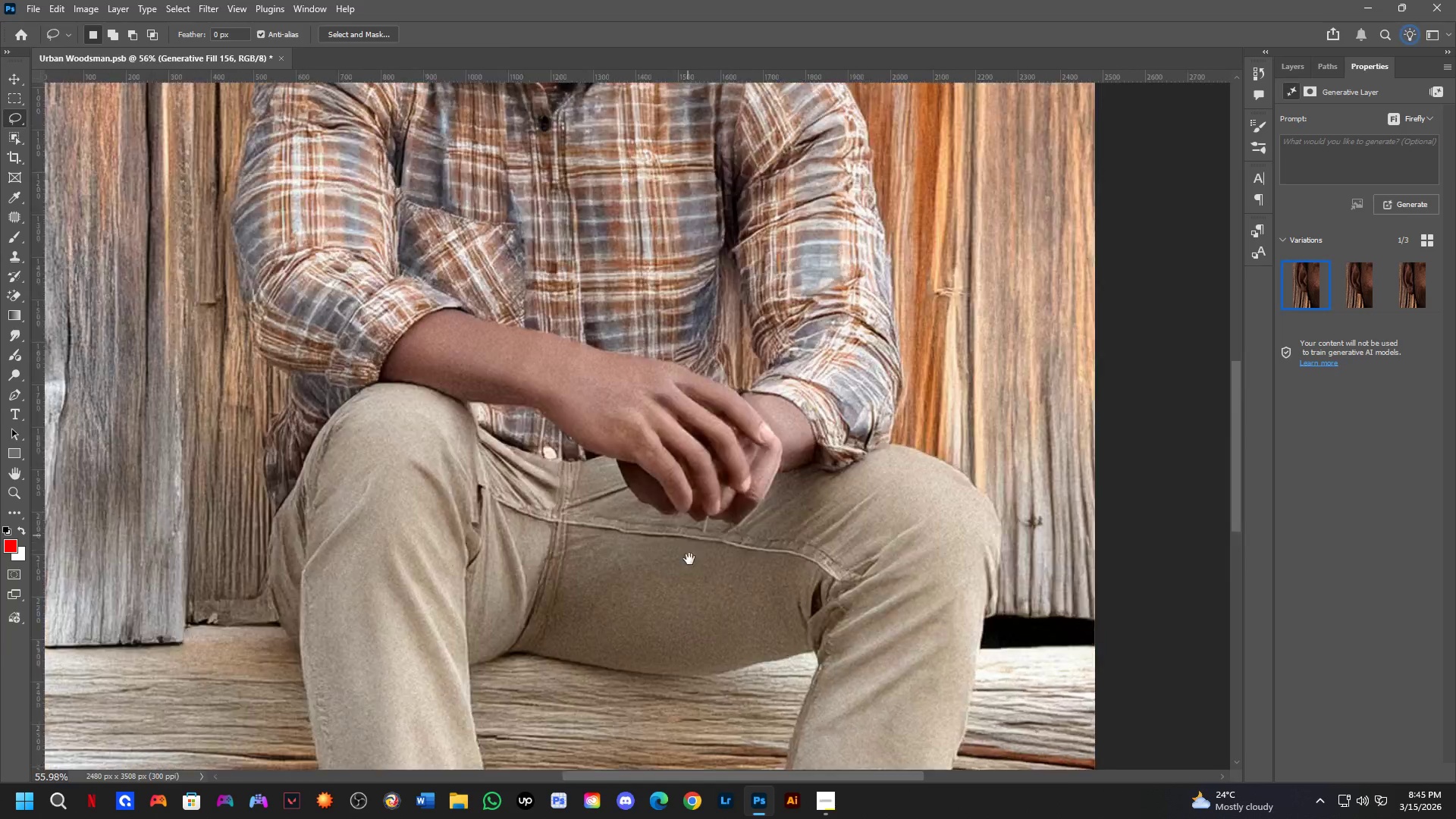 
left_click_drag(start_coordinate=[611, 588], to_coordinate=[695, 657])
 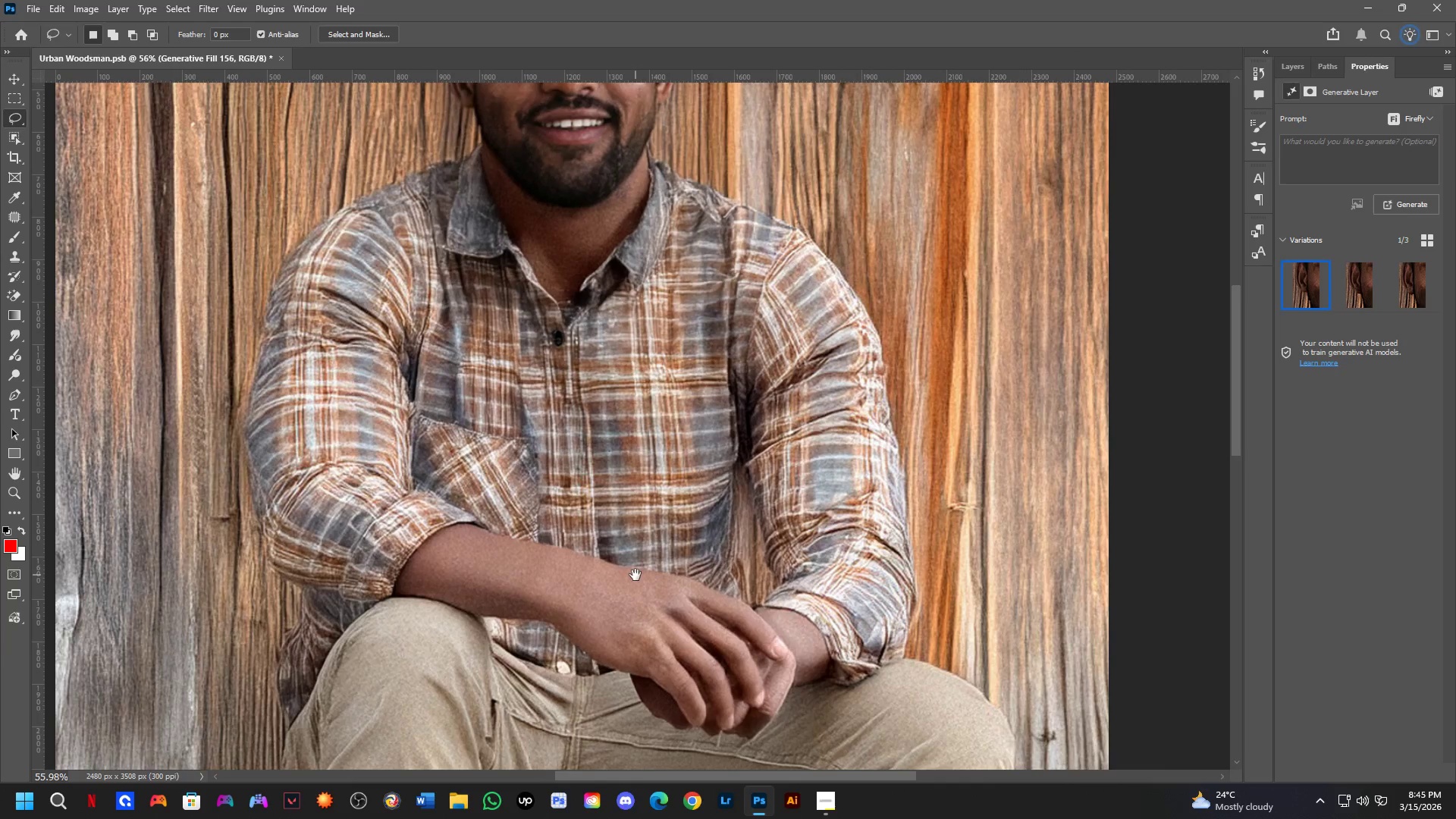 
hold_key(key=Space, duration=1.5)
 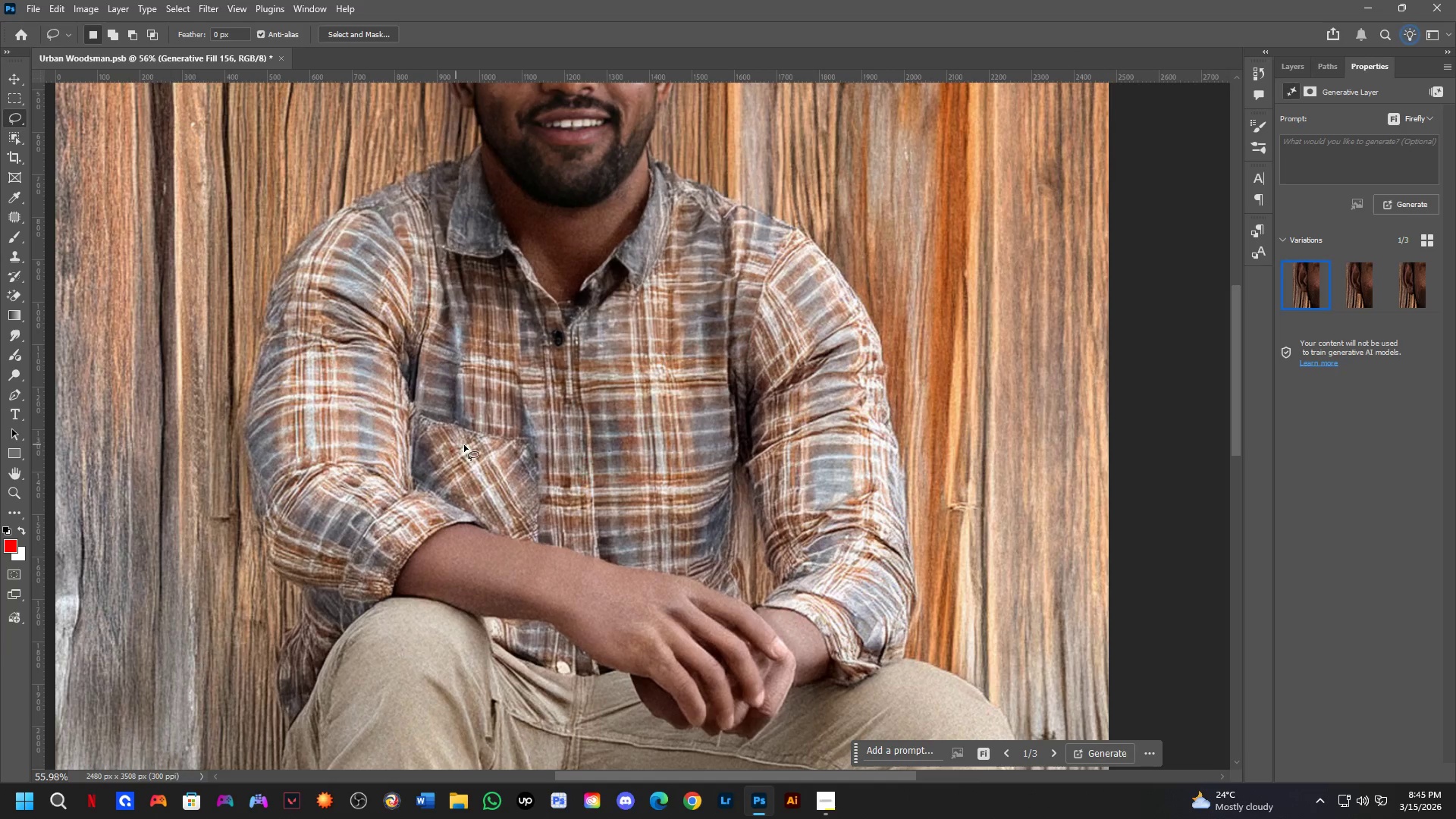 
left_click_drag(start_coordinate=[629, 491], to_coordinate=[635, 575])
 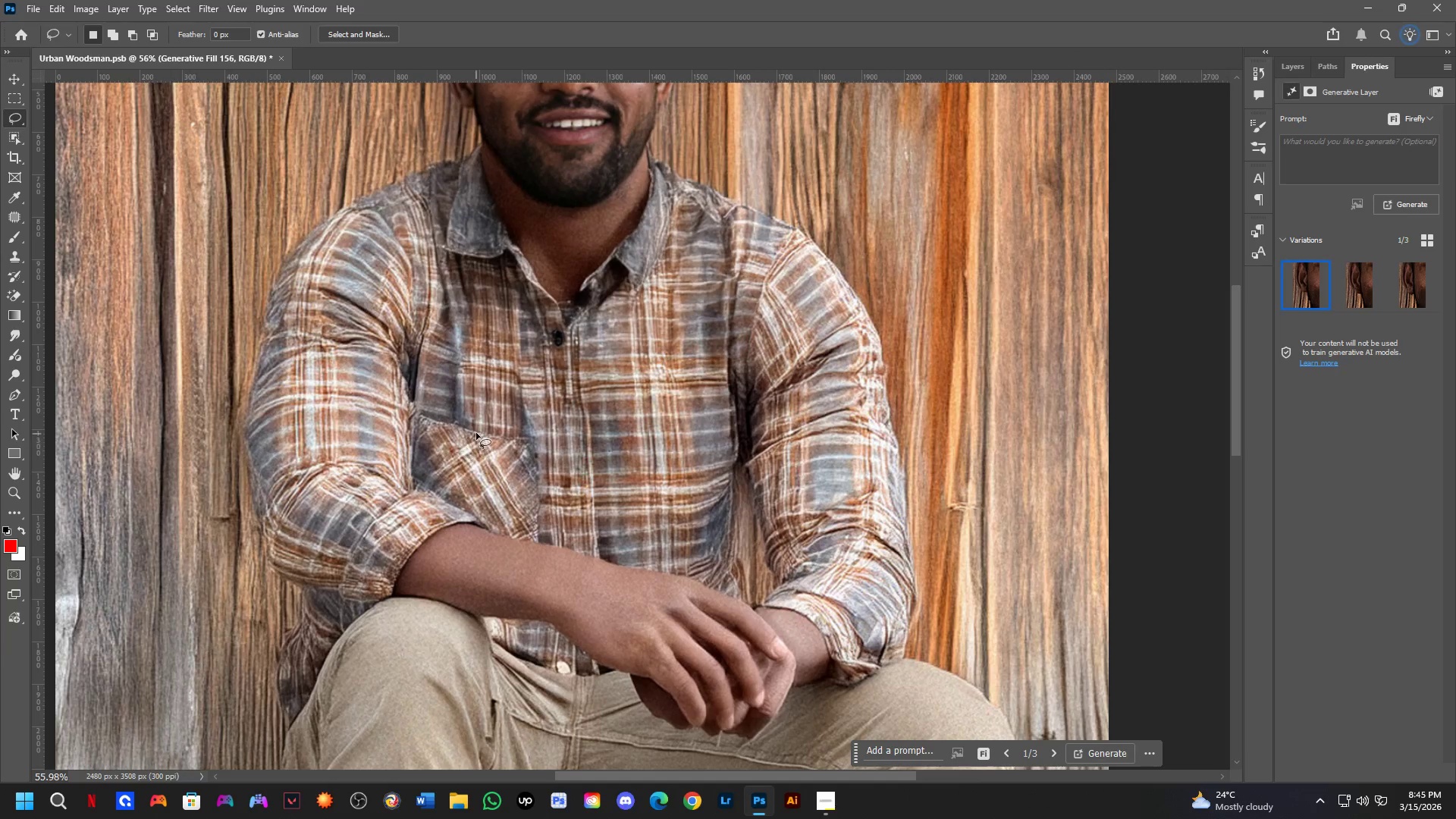 
key(Space)
 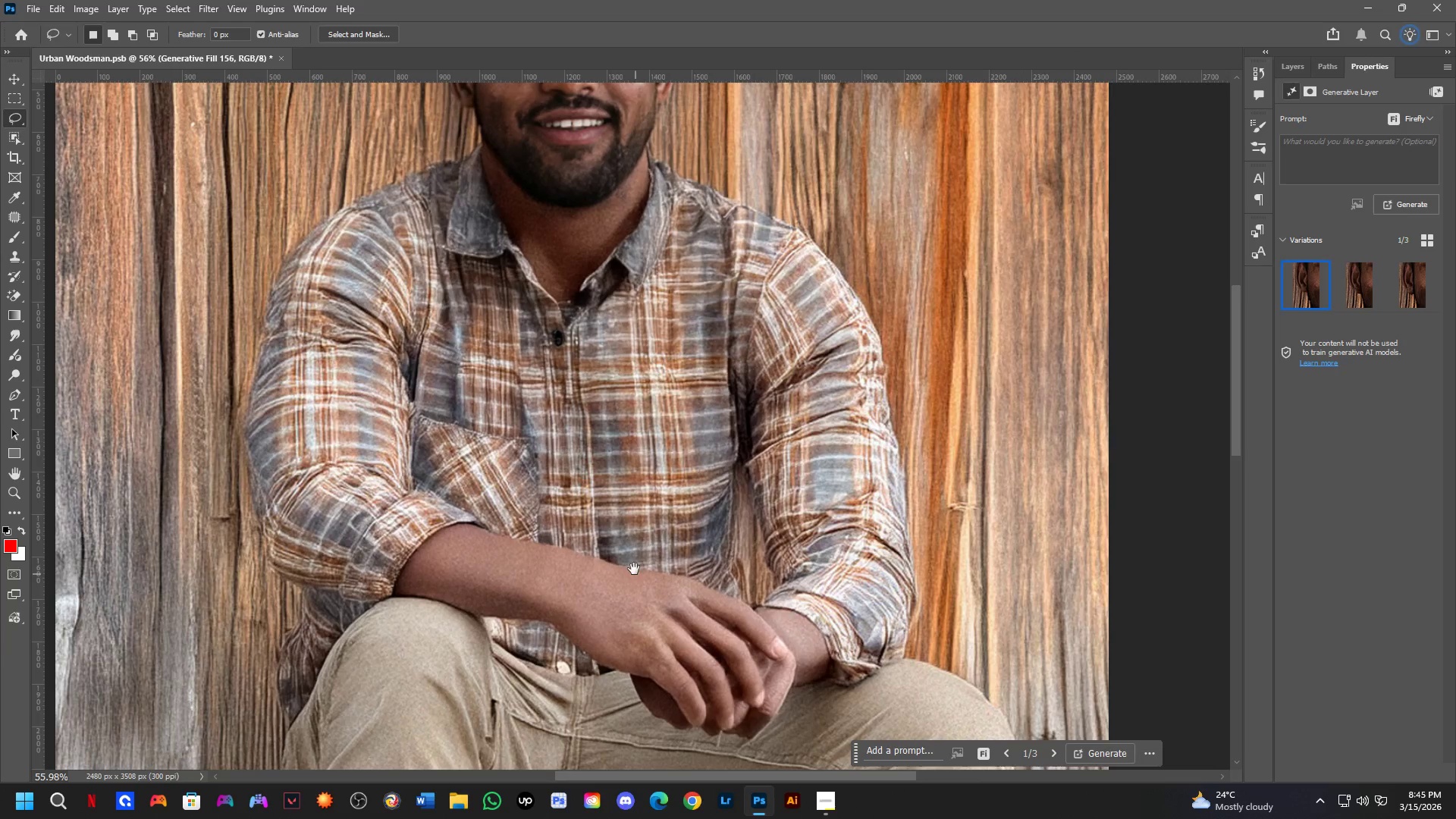 
key(Space)
 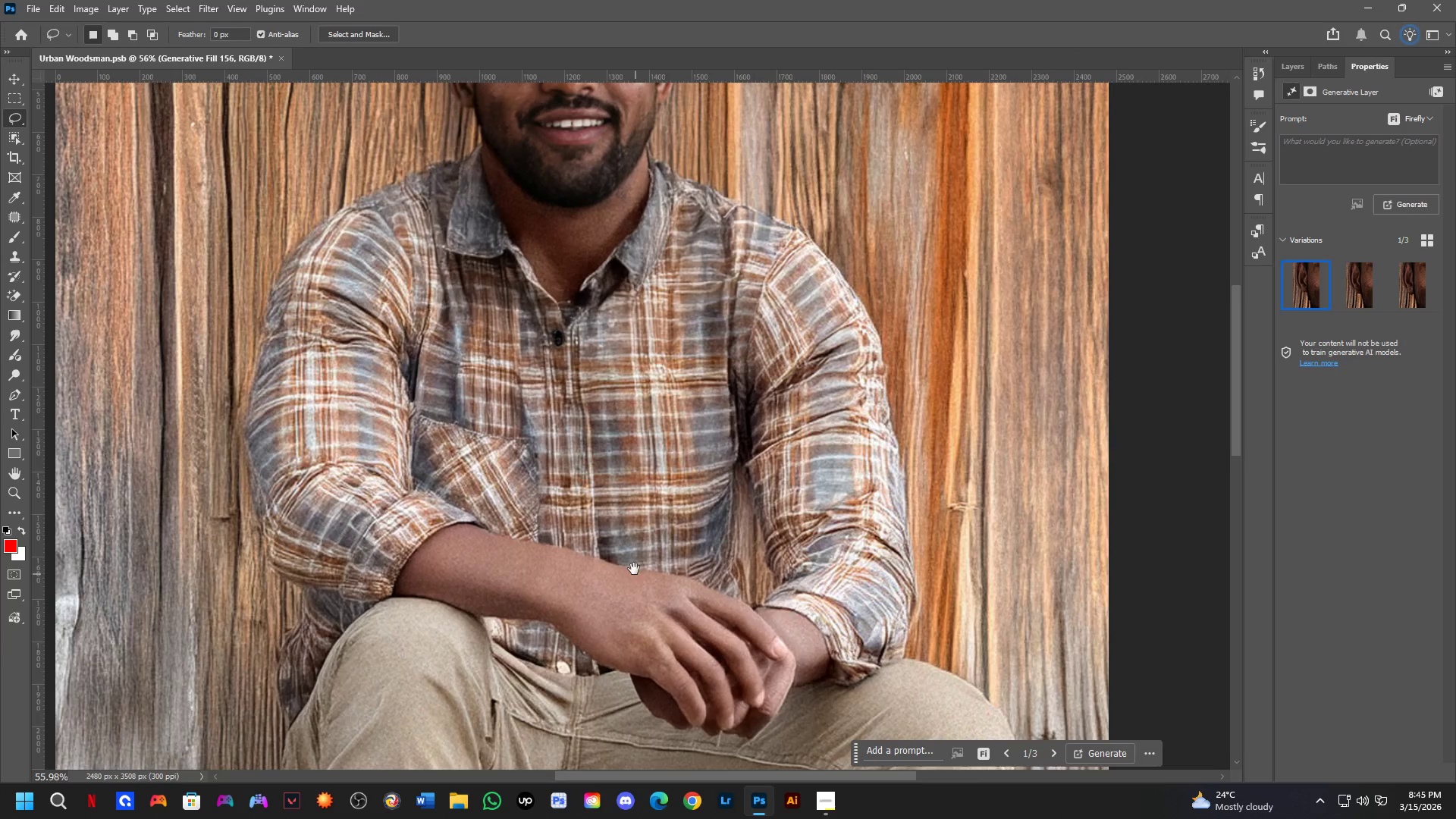 
key(Space)
 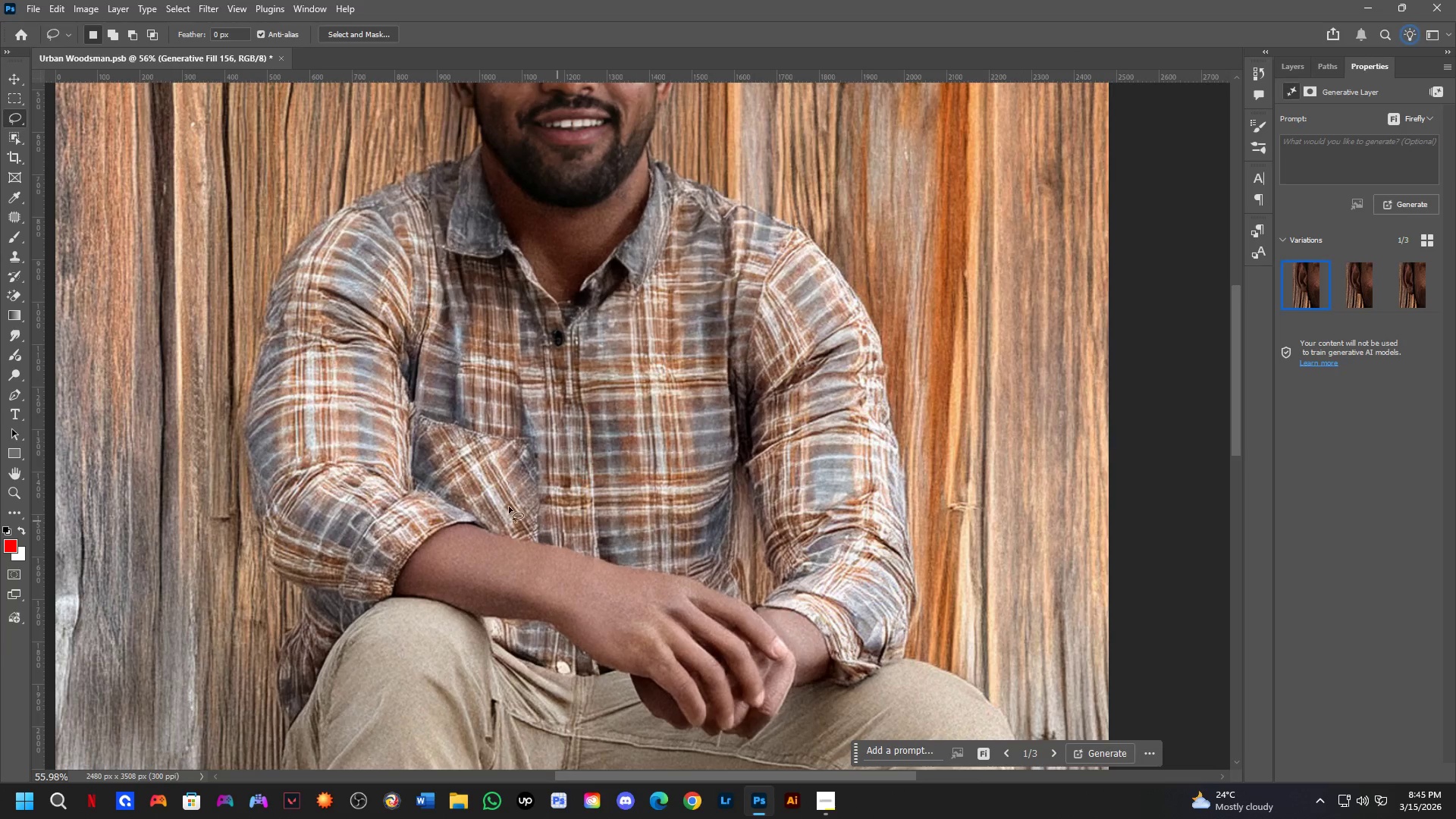 
key(Space)
 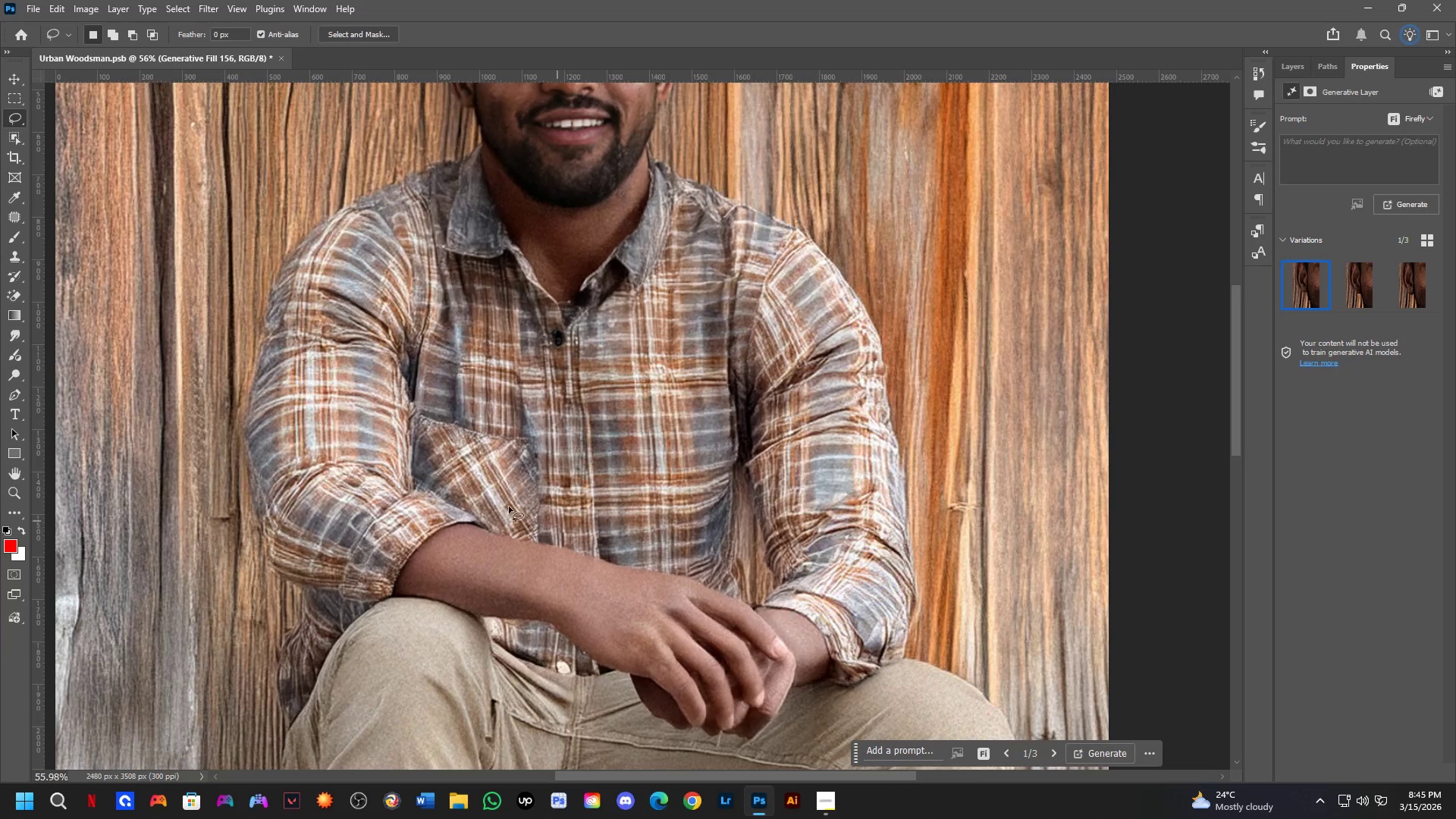 
key(Space)
 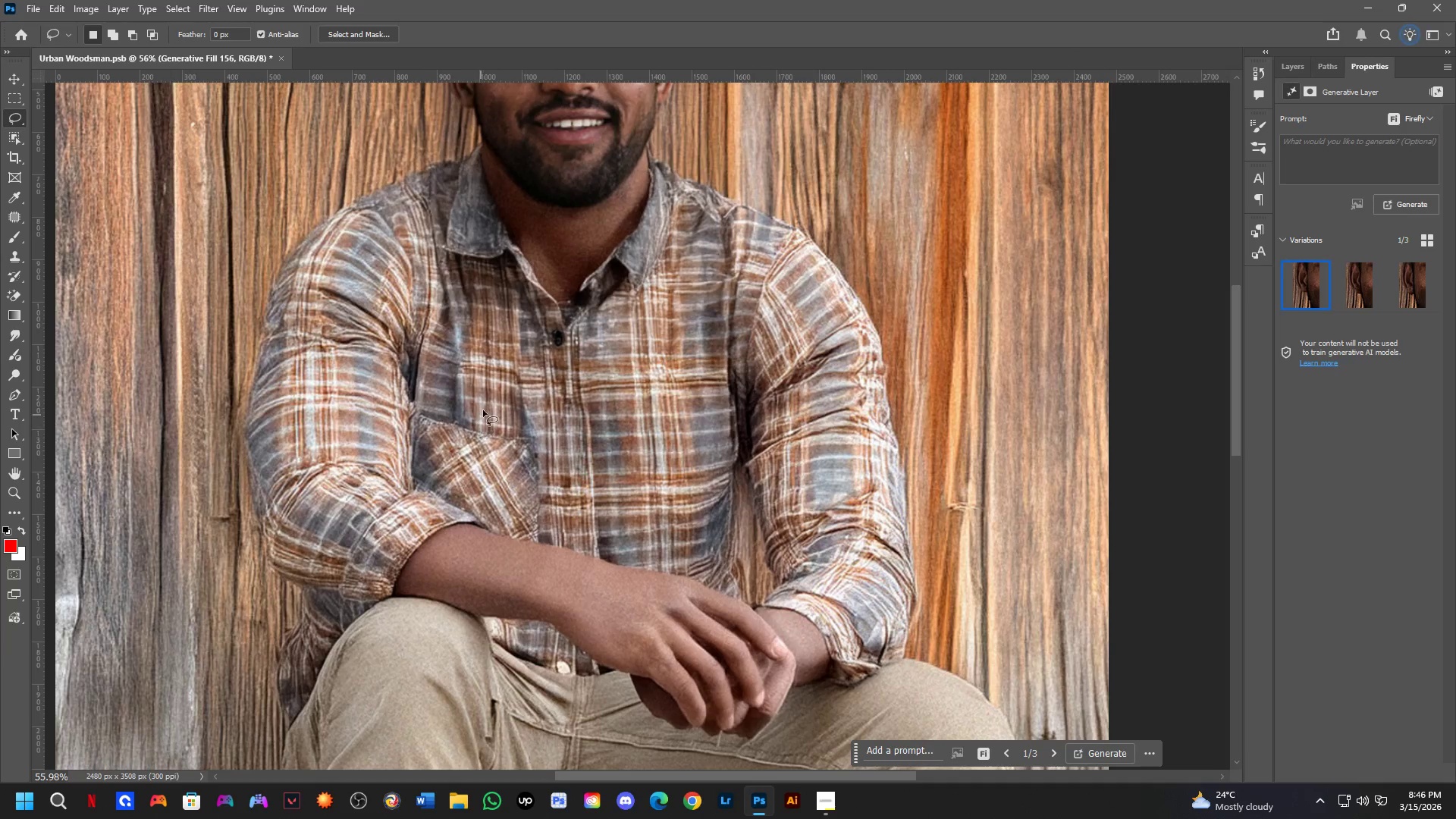 
left_click_drag(start_coordinate=[485, 407], to_coordinate=[533, 424])
 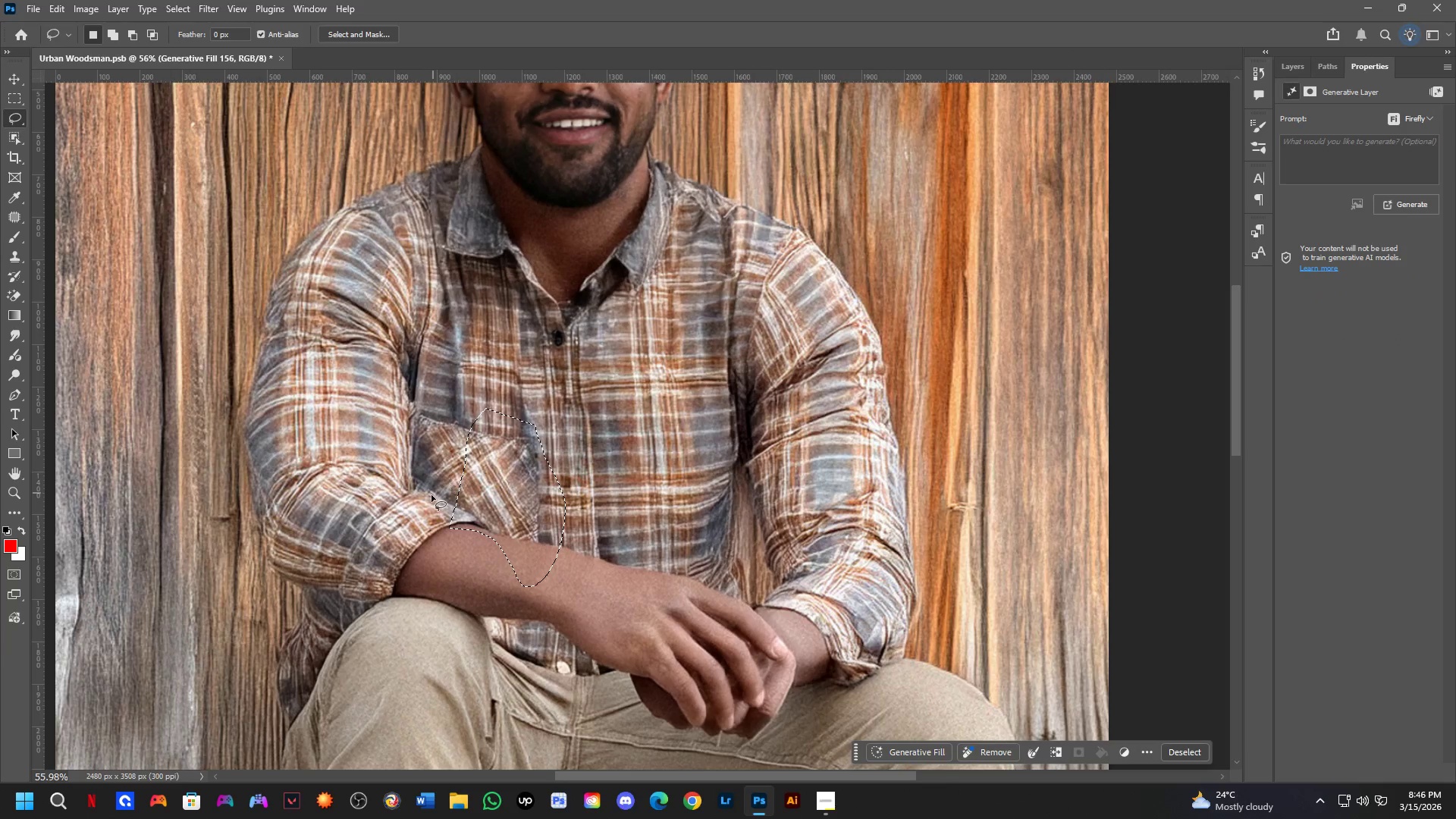 
hold_key(key=ShiftLeft, duration=0.39)
left_click_drag(start_coordinate=[450, 483], to_coordinate=[411, 522])
 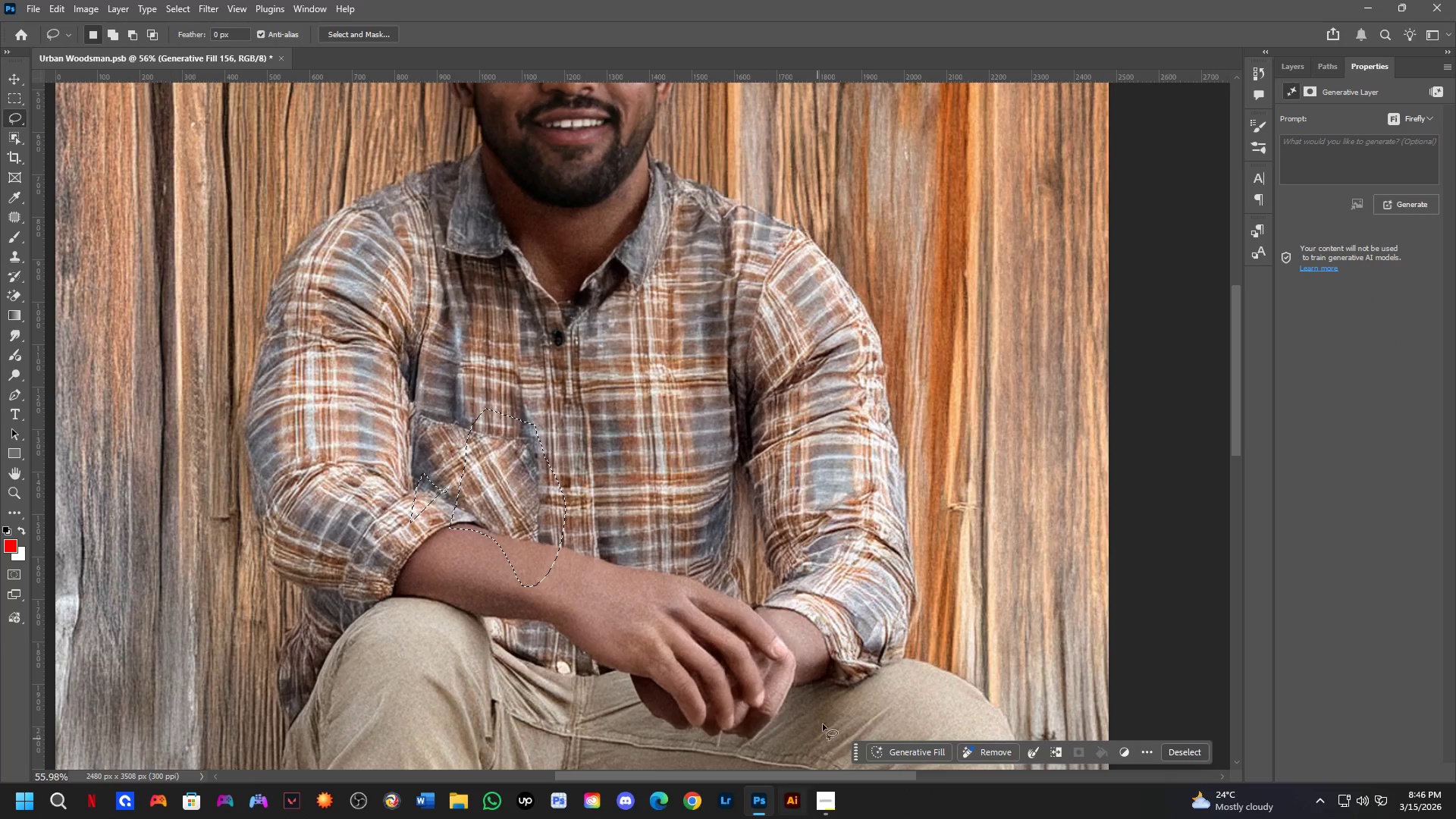 
key(Control+ControlLeft)
 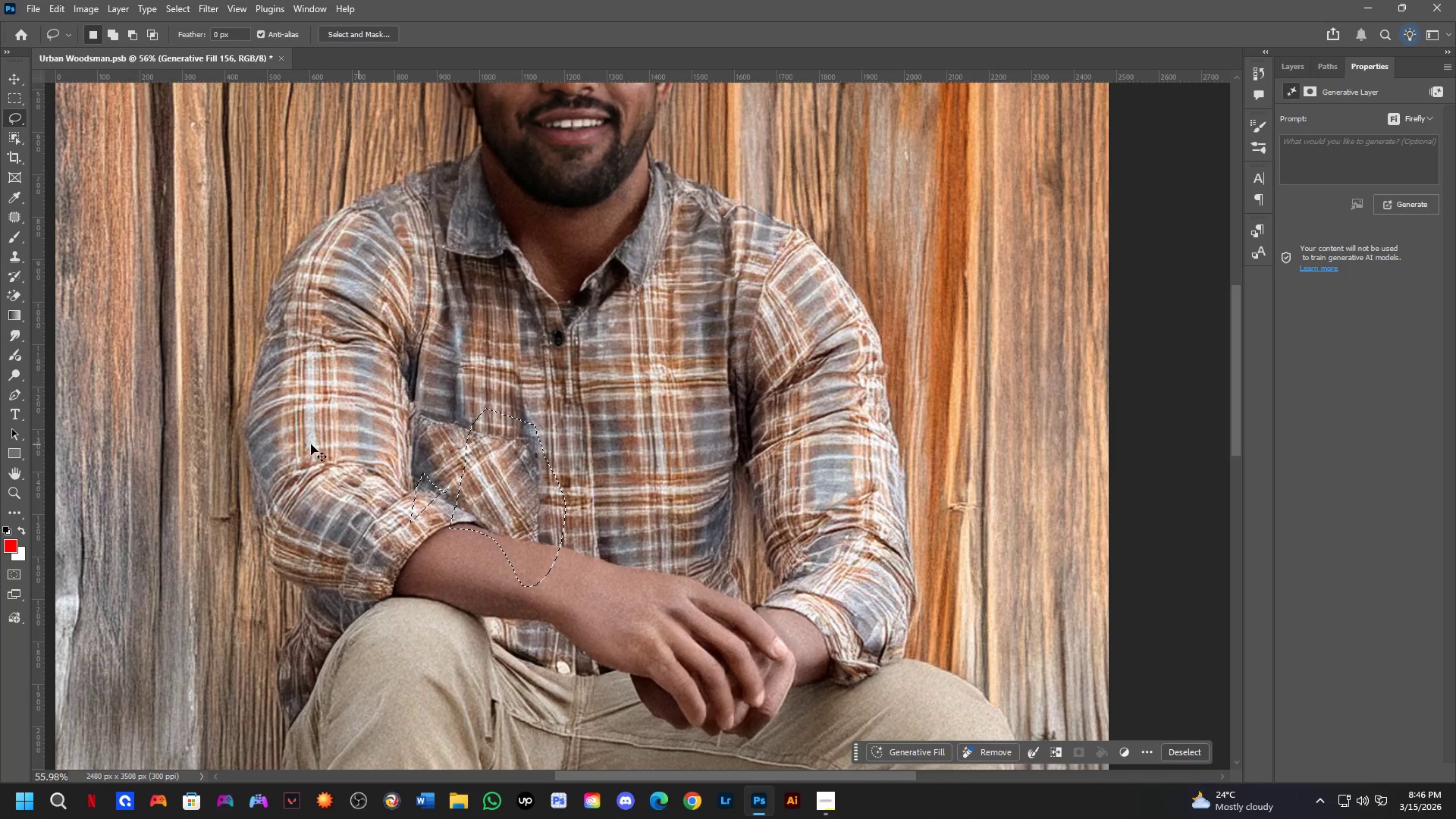 
key(Control+Z)
 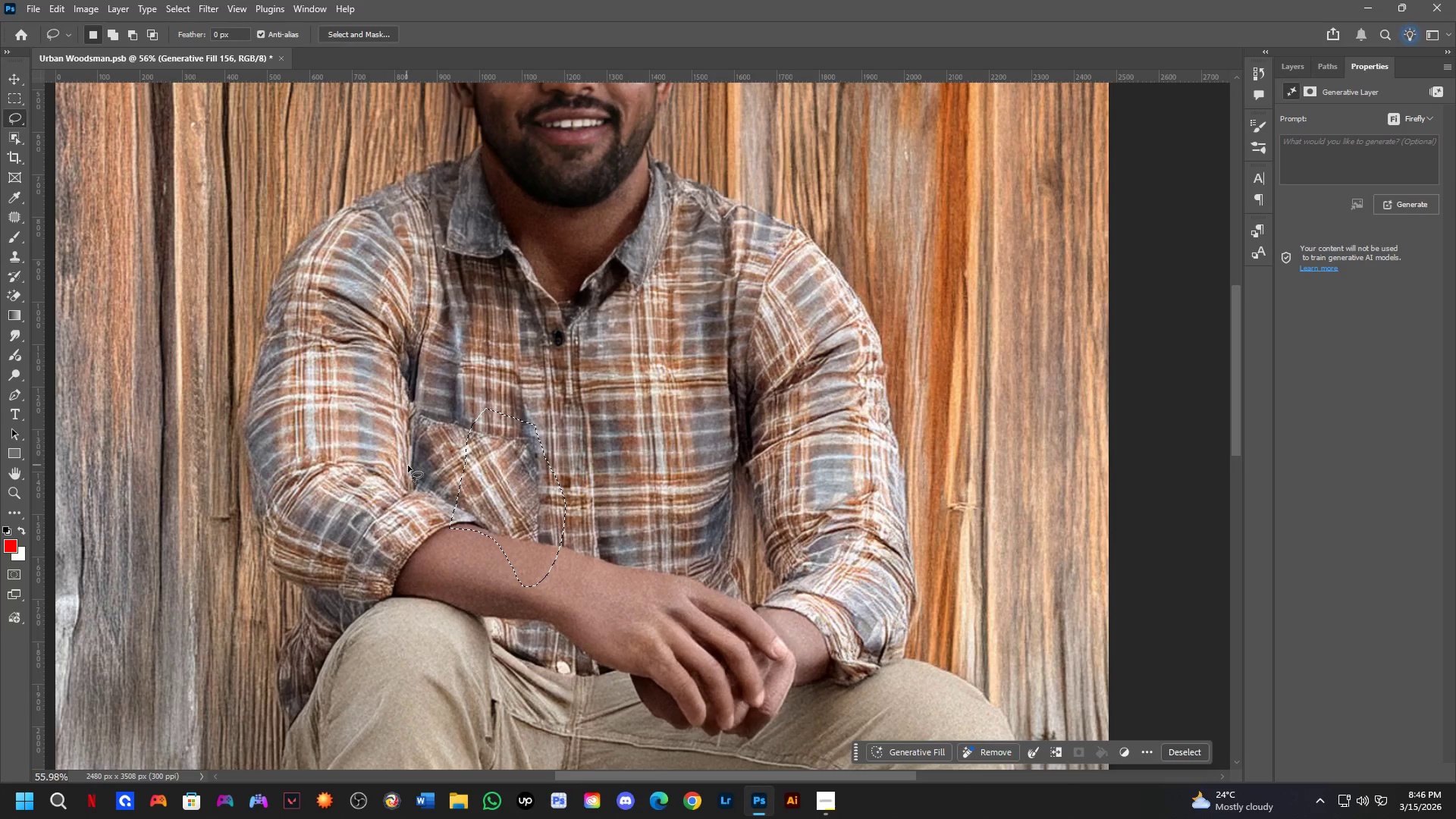 
hold_key(key=ShiftLeft, duration=0.34)
left_click_drag(start_coordinate=[432, 469], to_coordinate=[456, 463])
 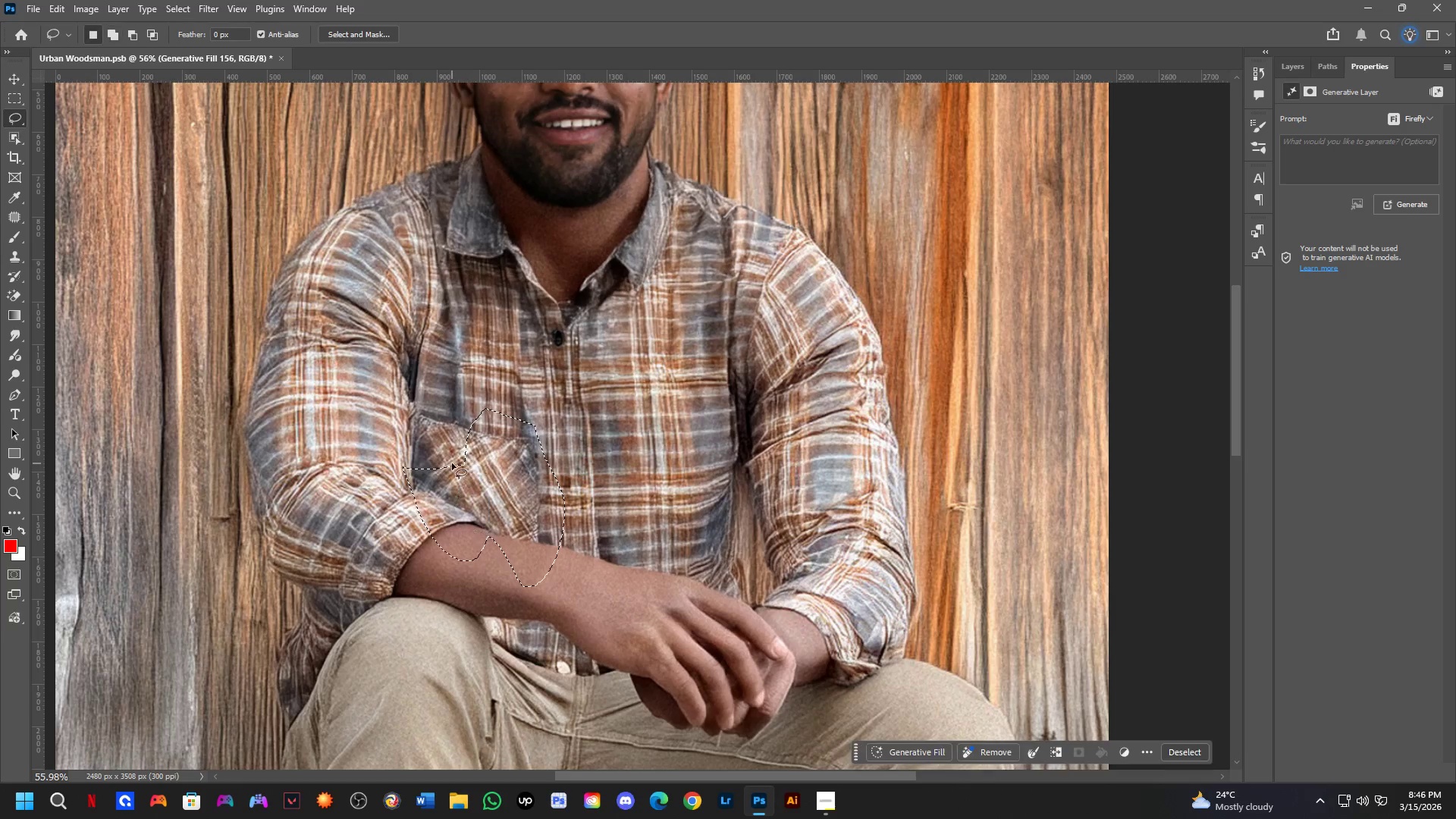 
key(Control+ControlLeft)
 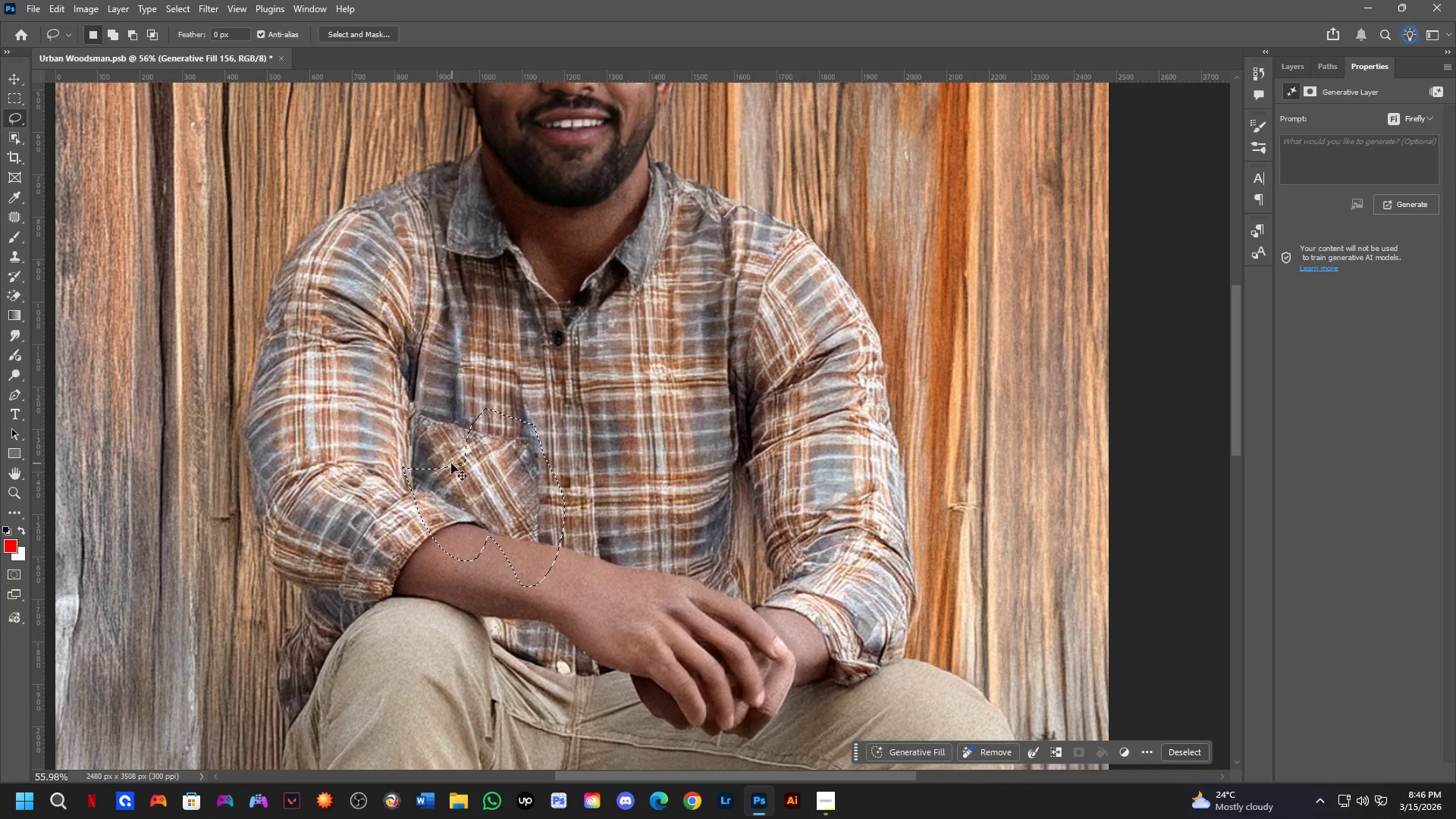 
key(Control+Z)
 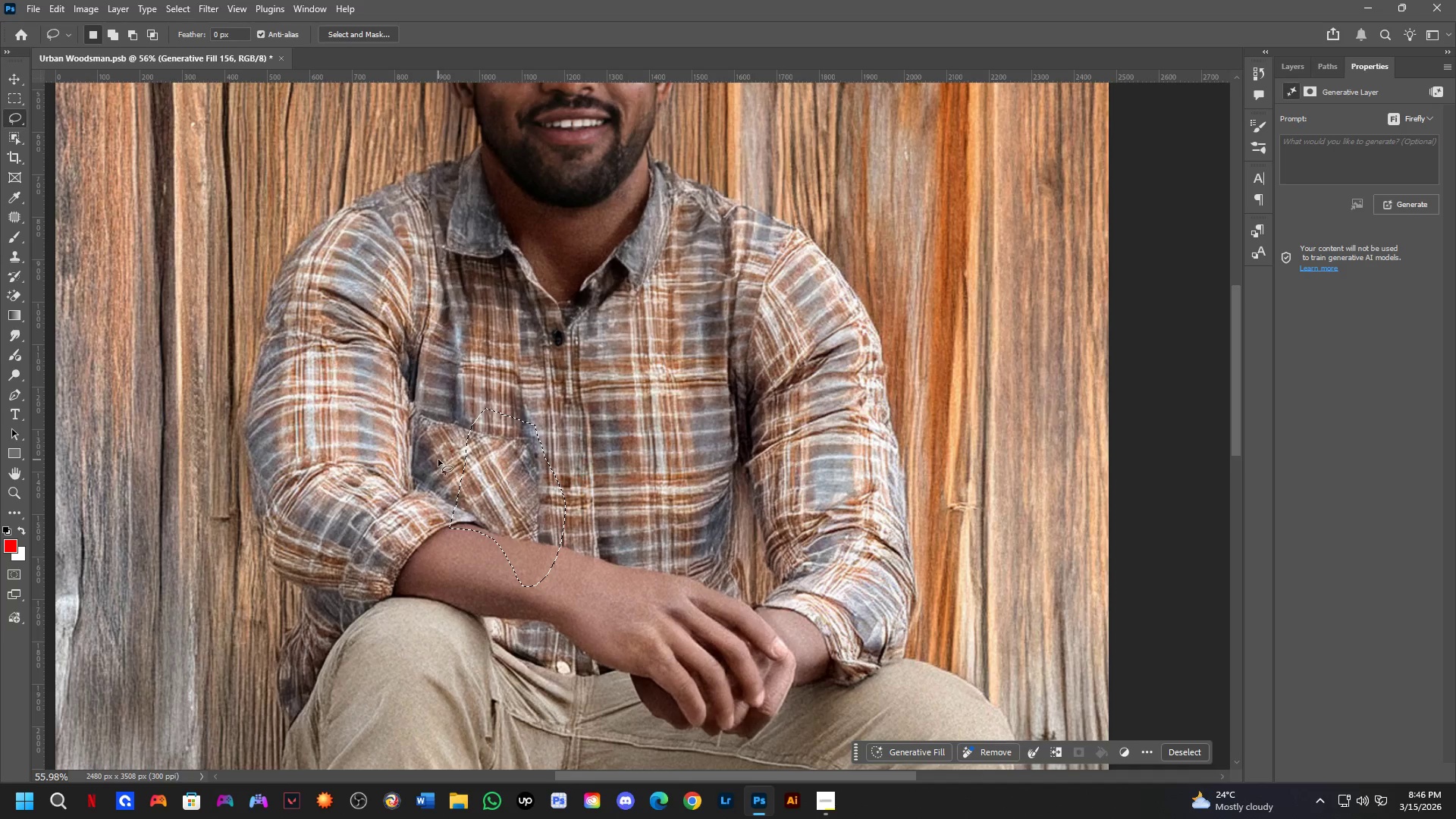 
key(Shift+ShiftLeft)
 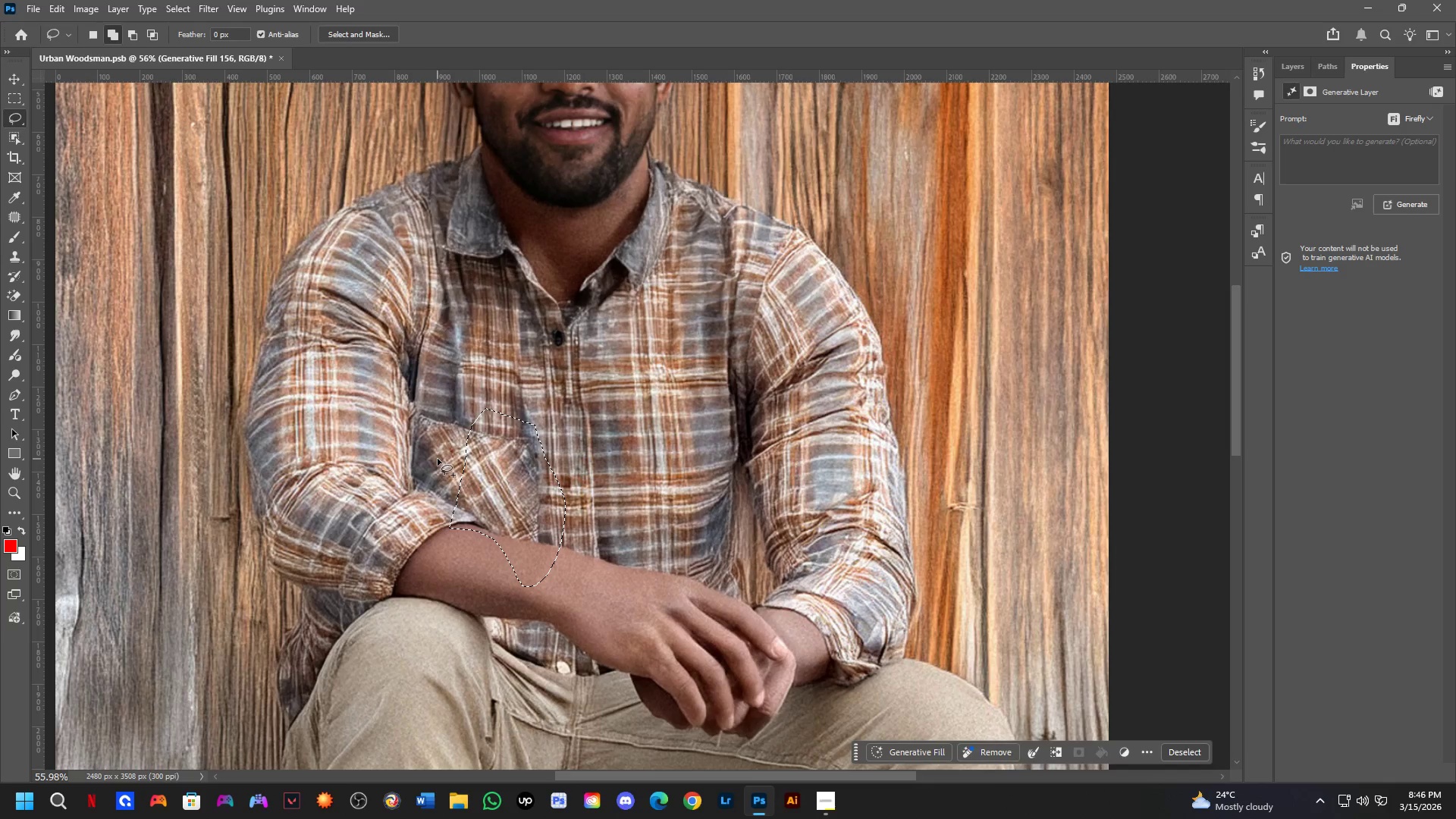 
left_click_drag(start_coordinate=[438, 459], to_coordinate=[469, 483])
 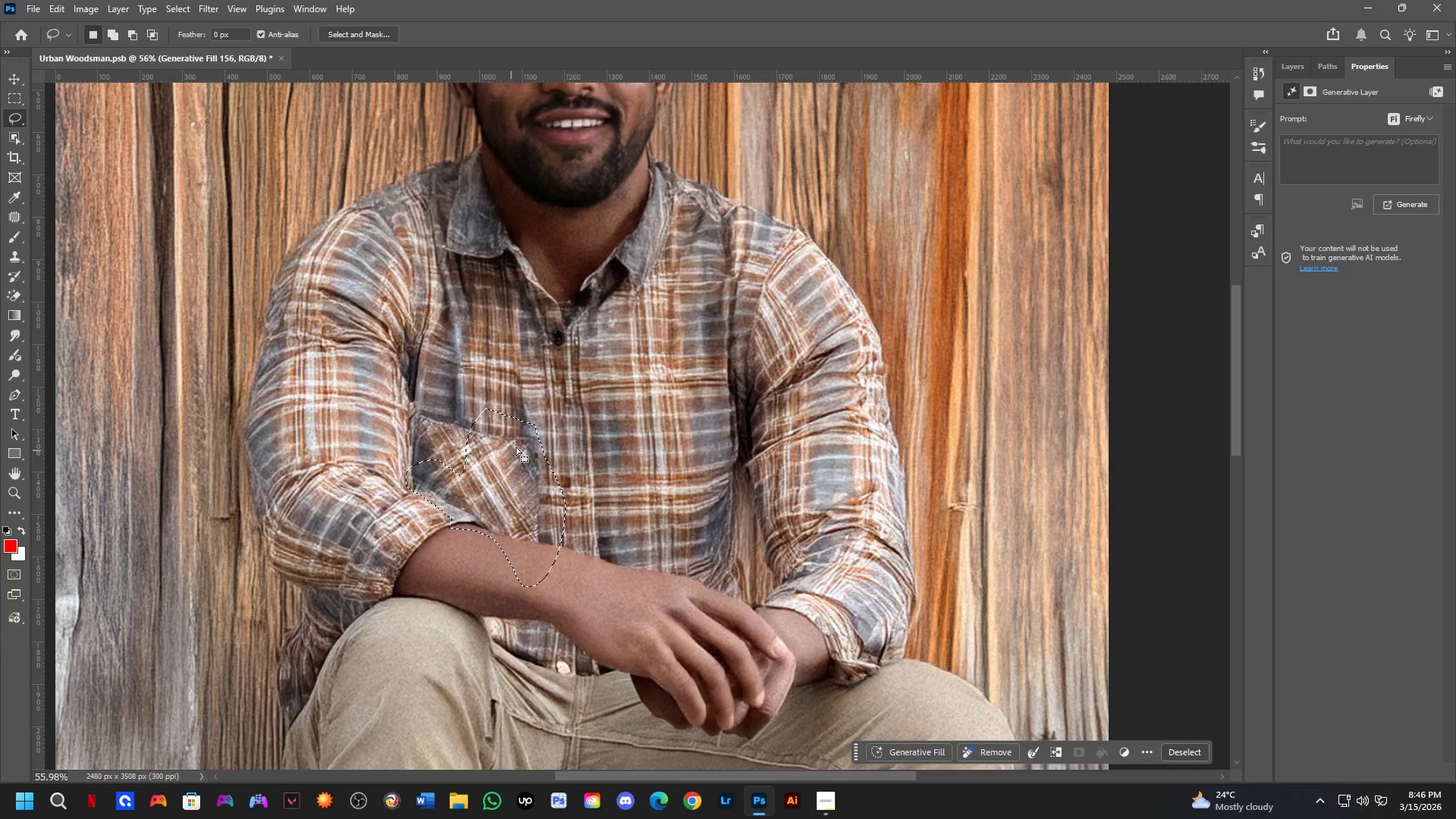 
hold_key(key=Space, duration=0.47)
 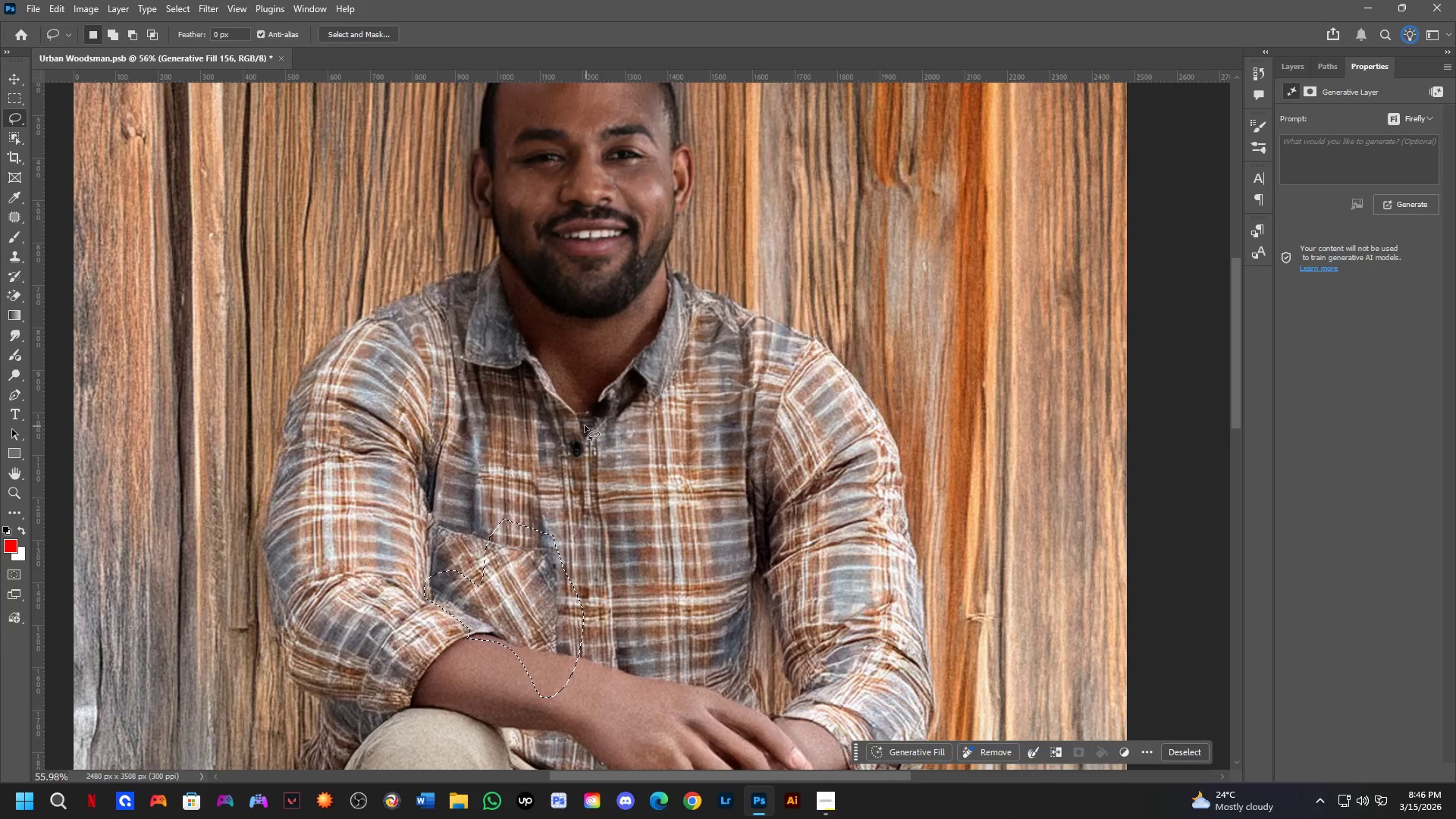 
left_click_drag(start_coordinate=[519, 475], to_coordinate=[537, 586])
 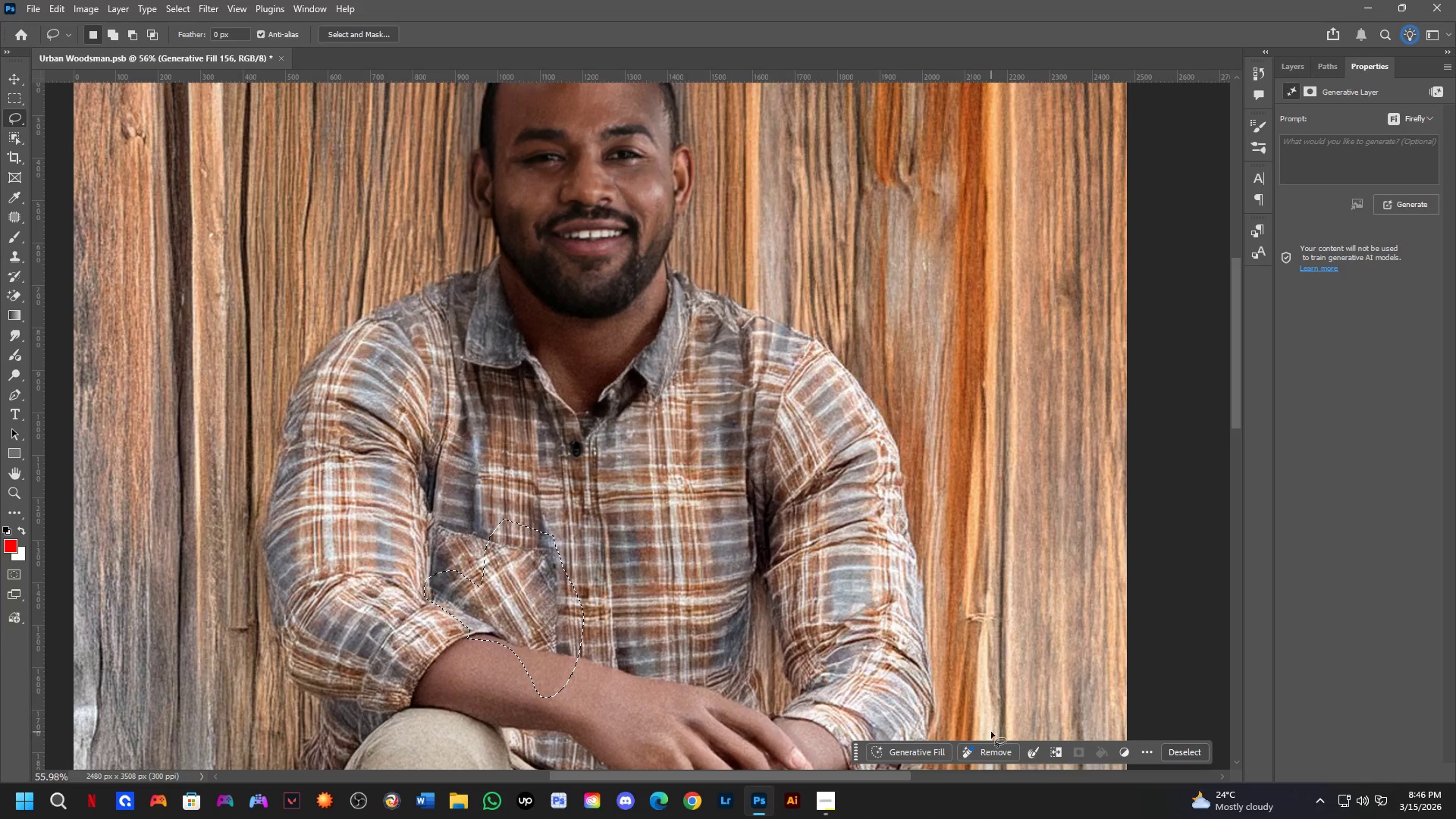 
left_click([927, 749])
 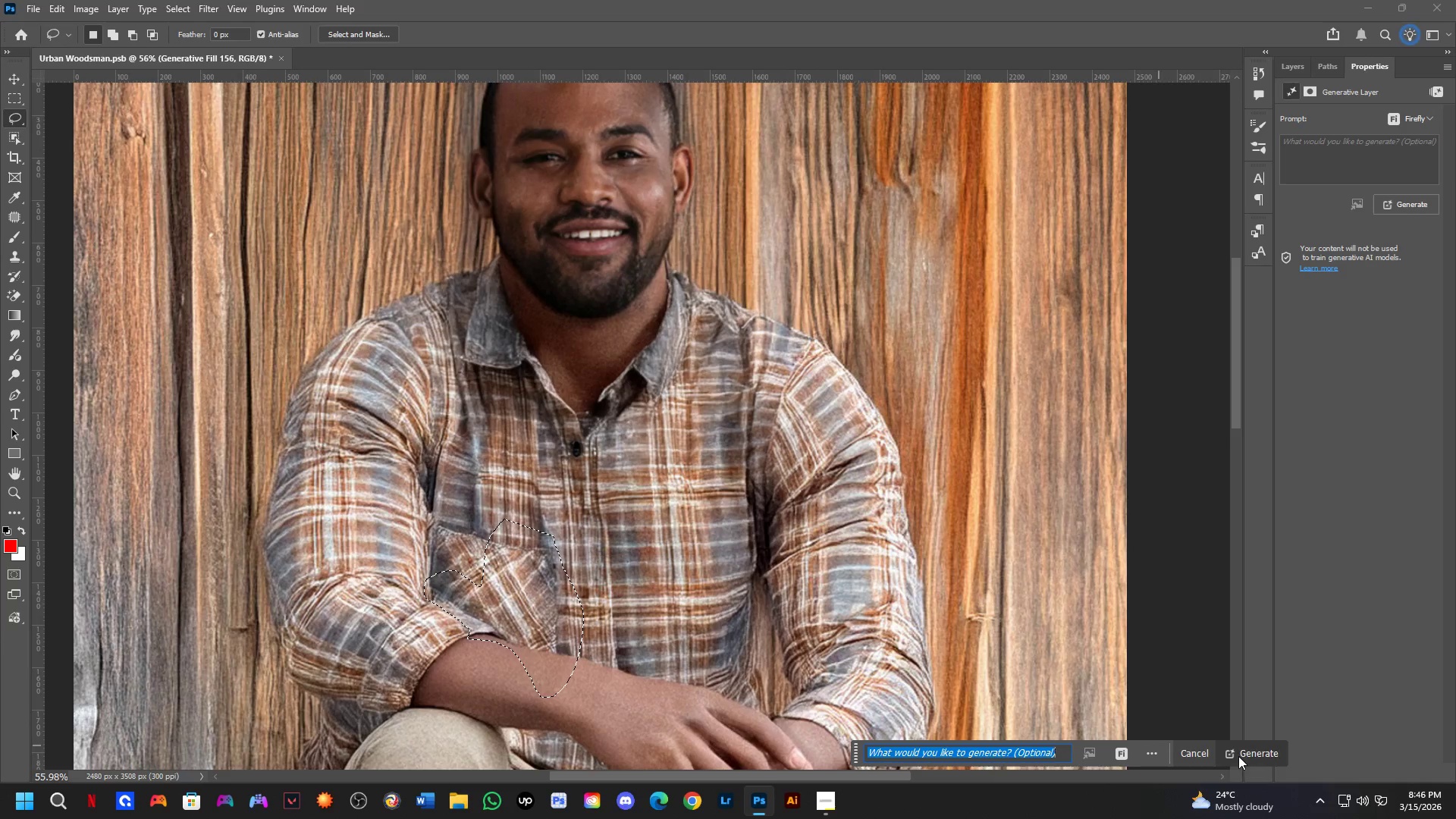 
left_click([1246, 755])
 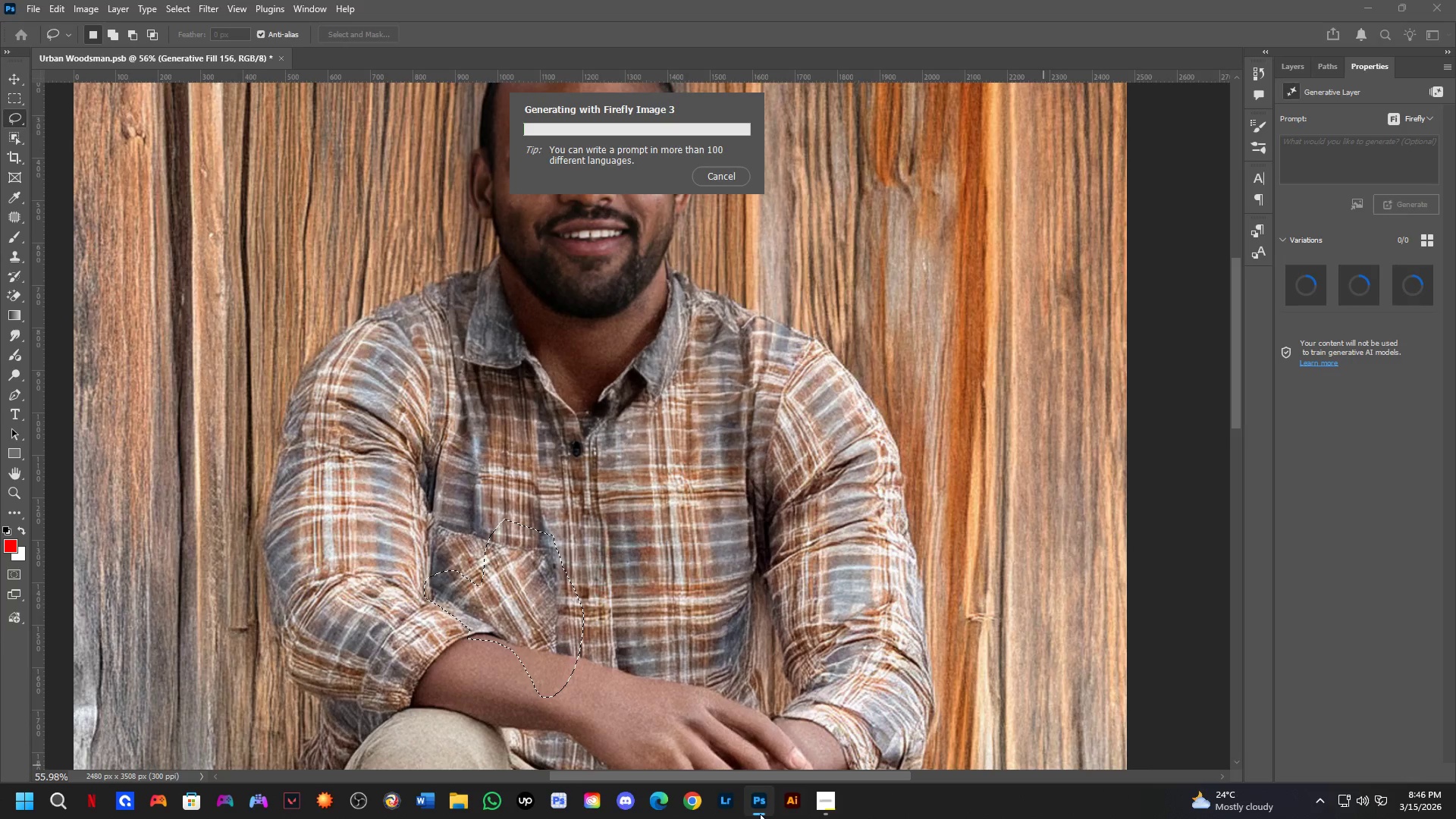 
scroll: coordinate [742, 798], scroll_direction: down, amount: 3.0
 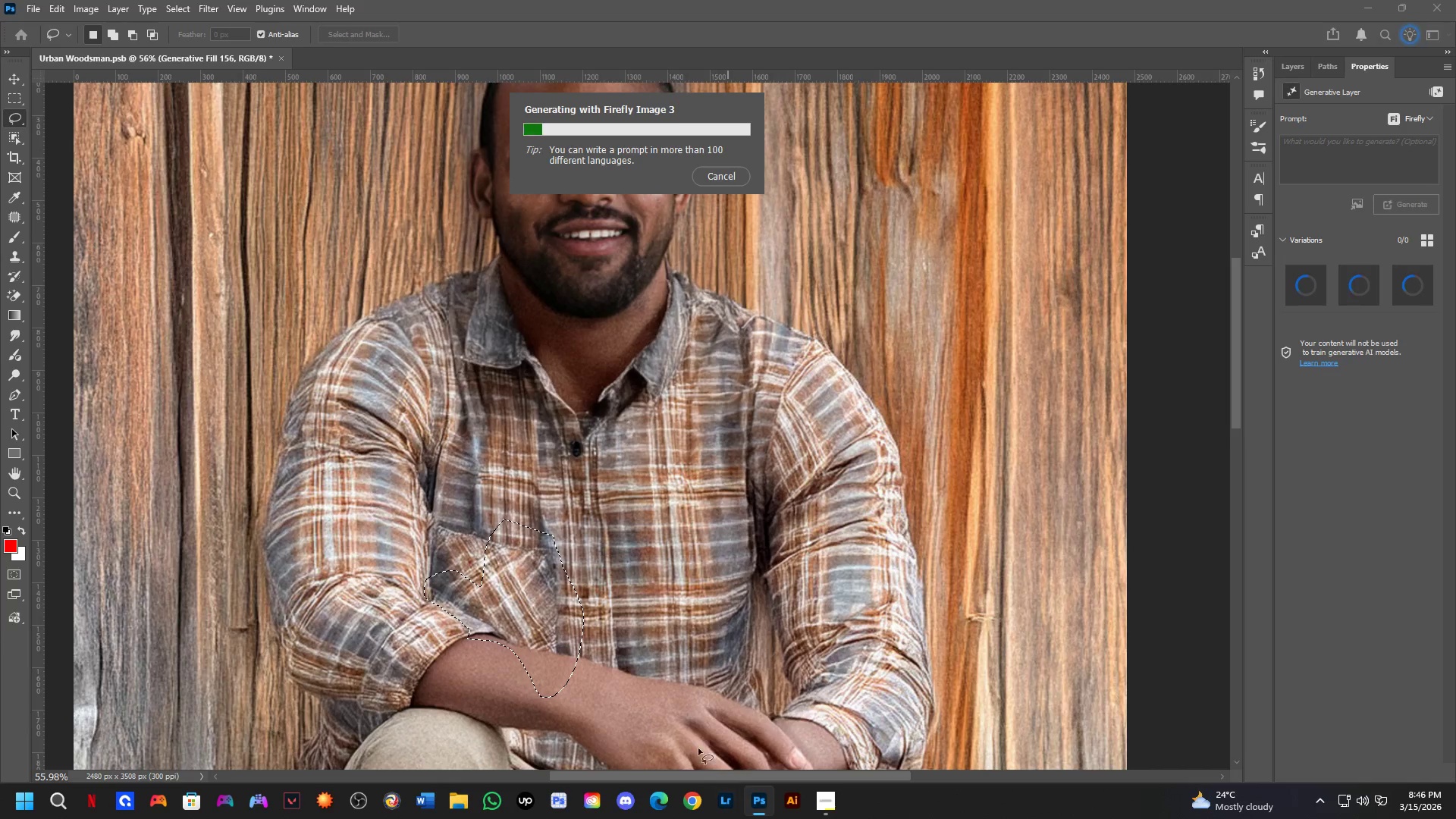 
key(Shift+ShiftLeft)
 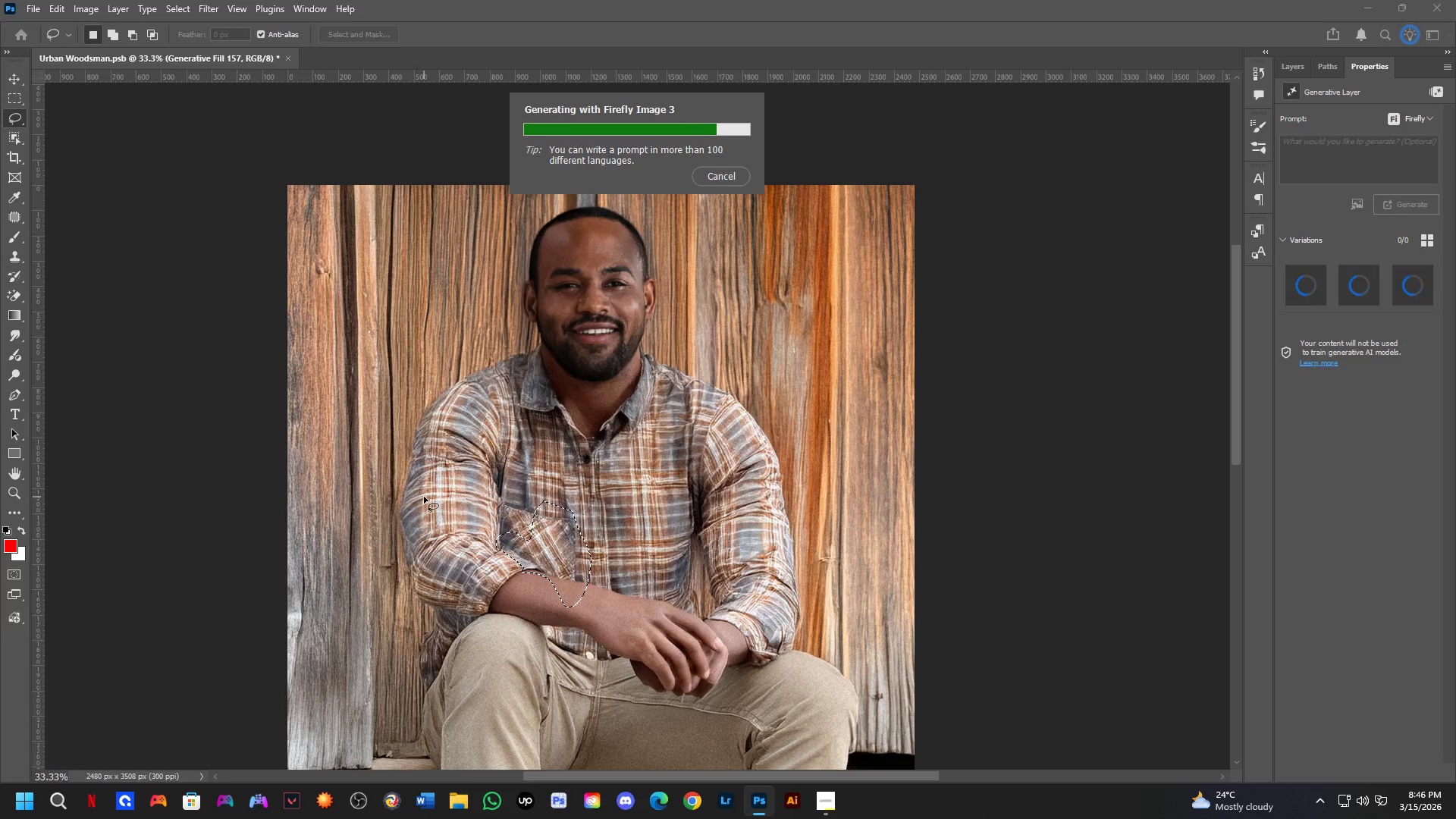 
scroll: coordinate [598, 450], scroll_direction: down, amount: 5.0
 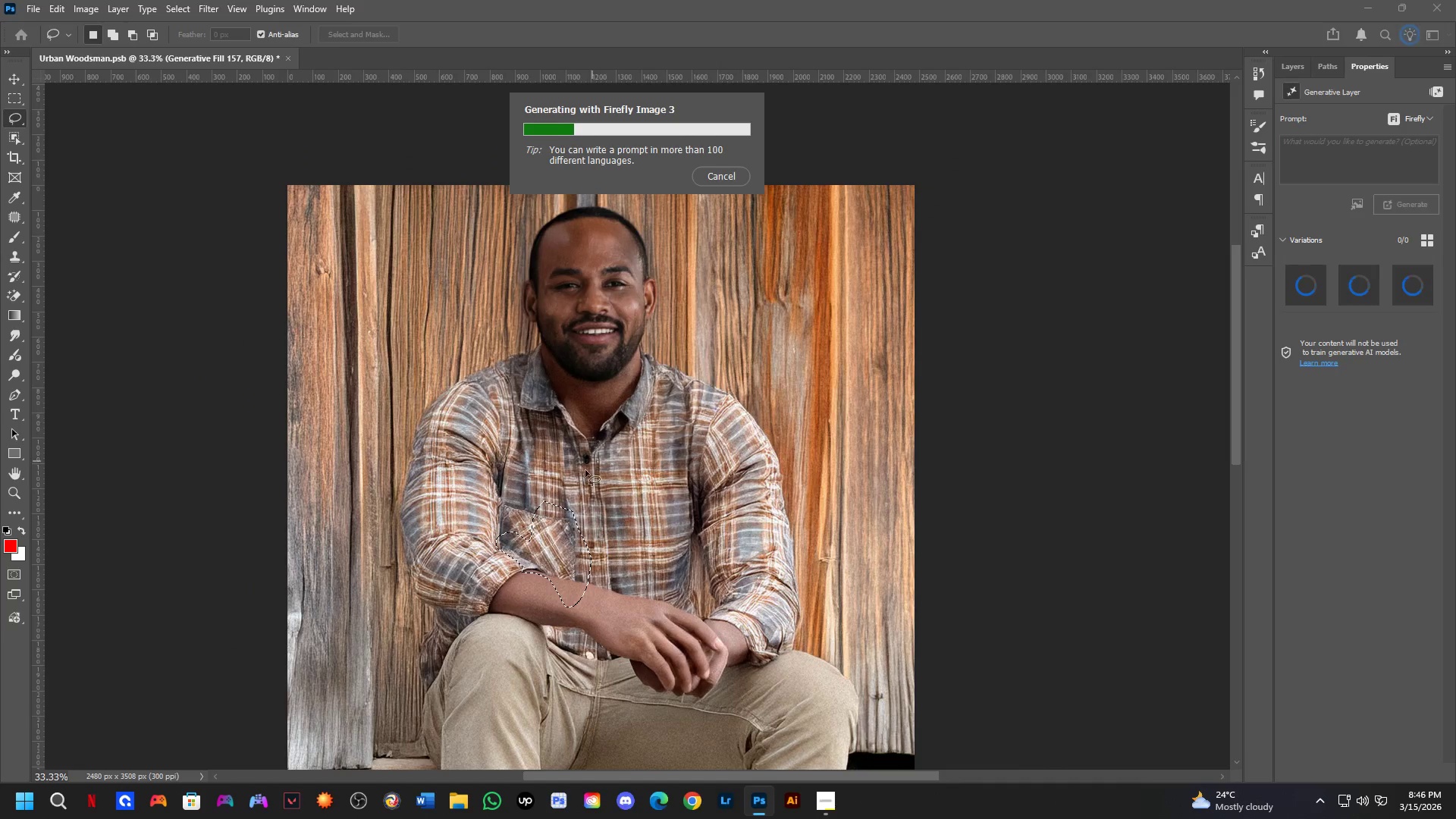 
wait(17.12)
 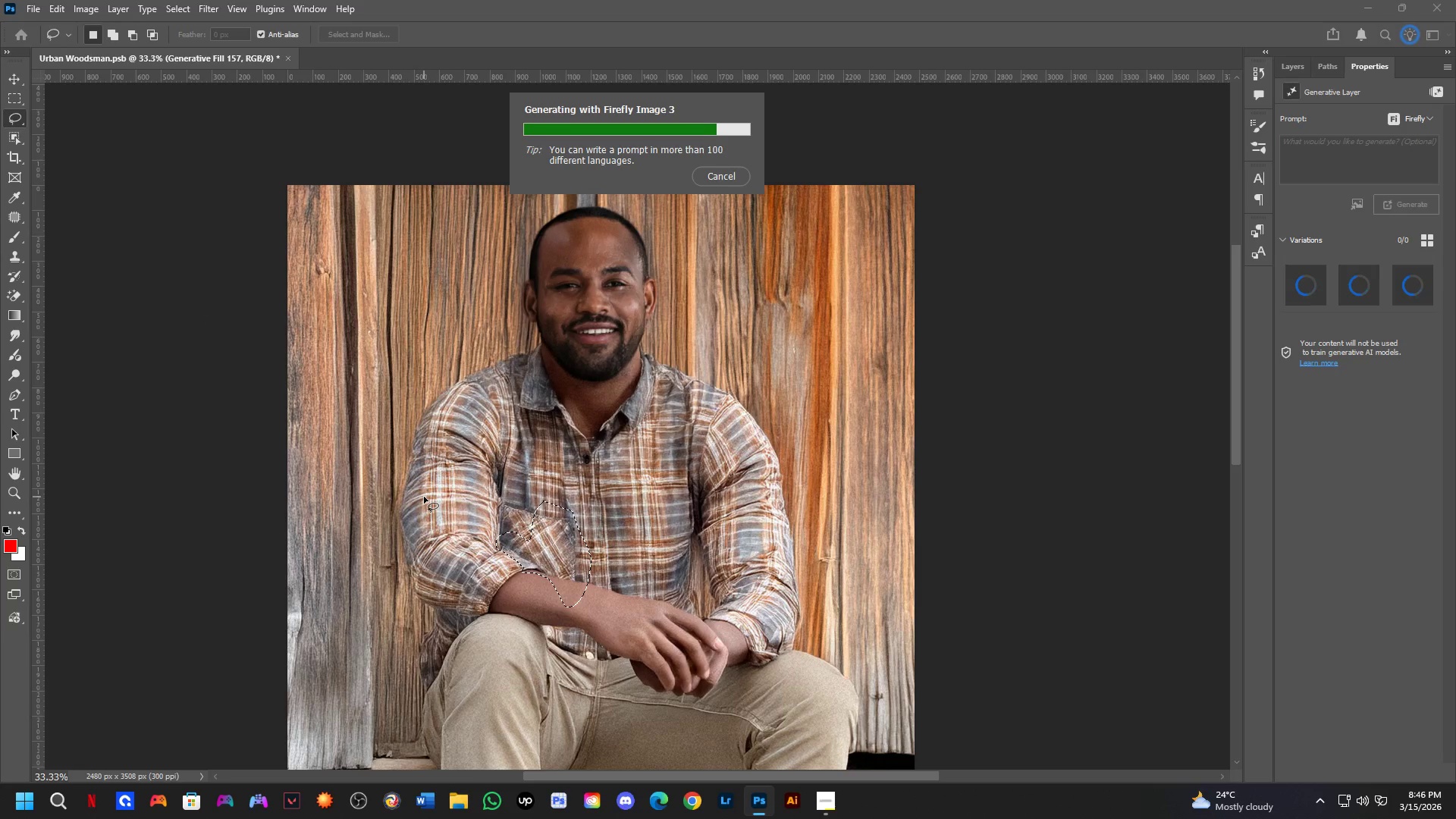 
scroll: coordinate [549, 538], scroll_direction: up, amount: 4.0
 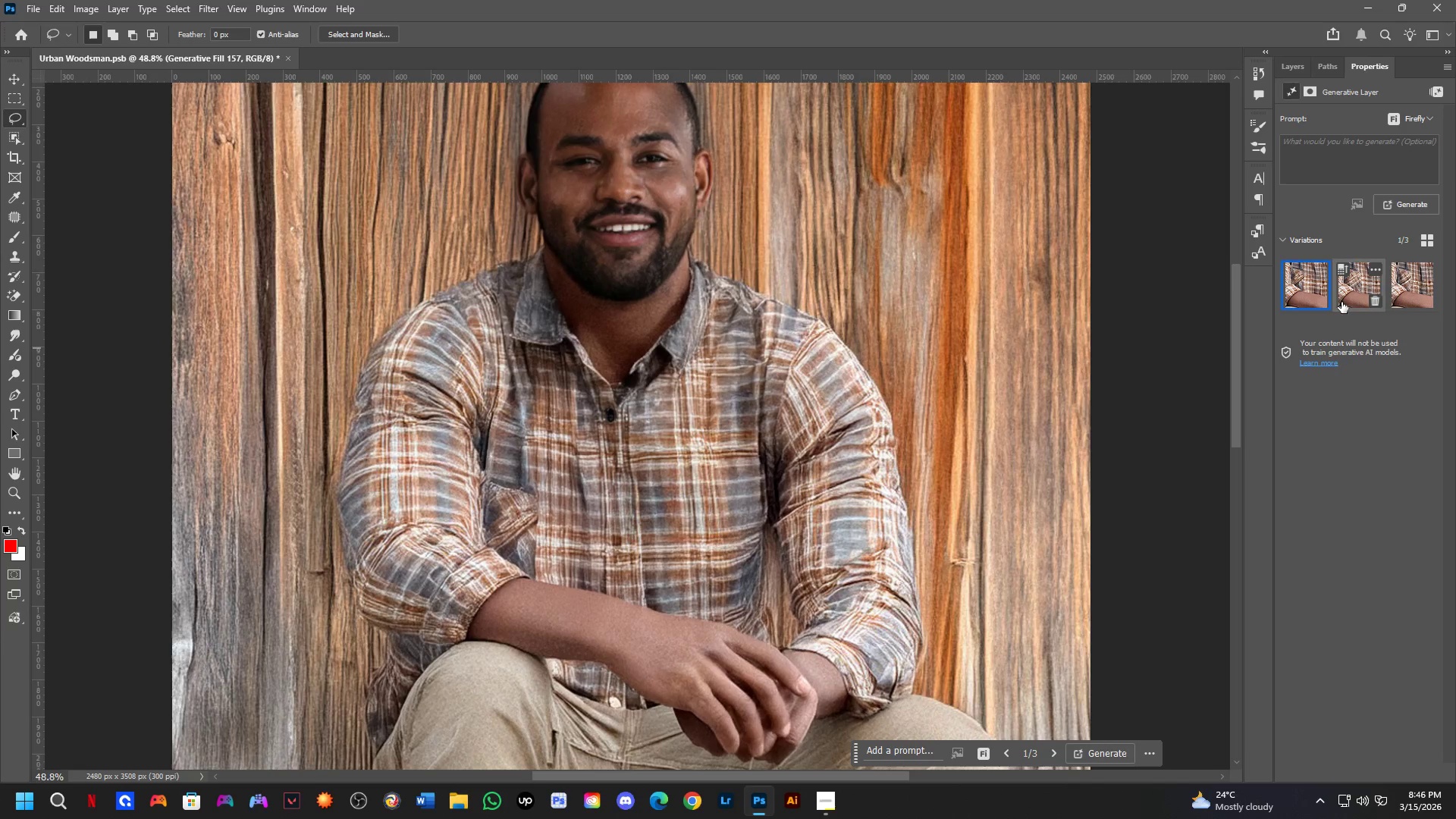 
left_click([1351, 294])
 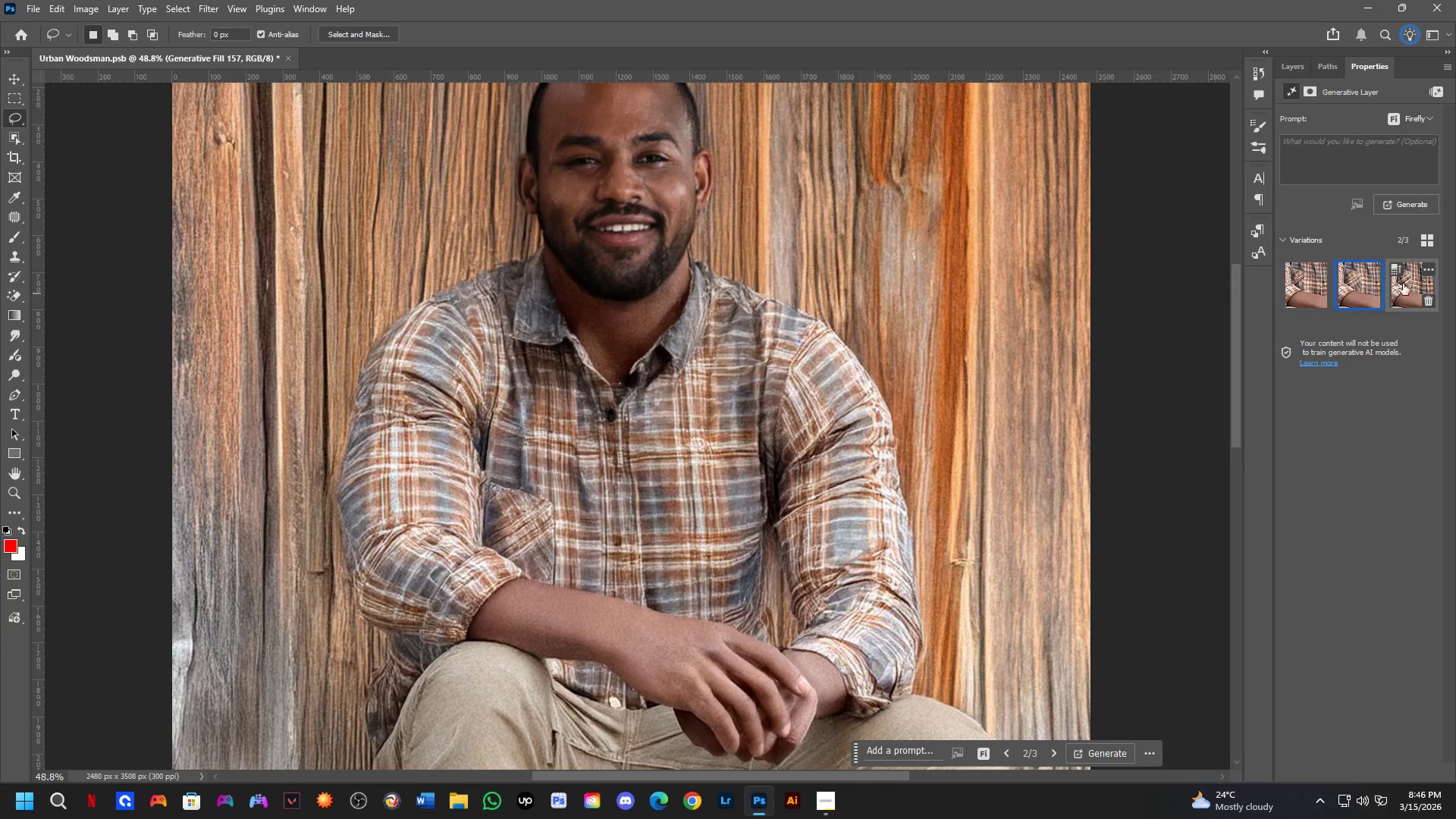 
left_click([1405, 284])
 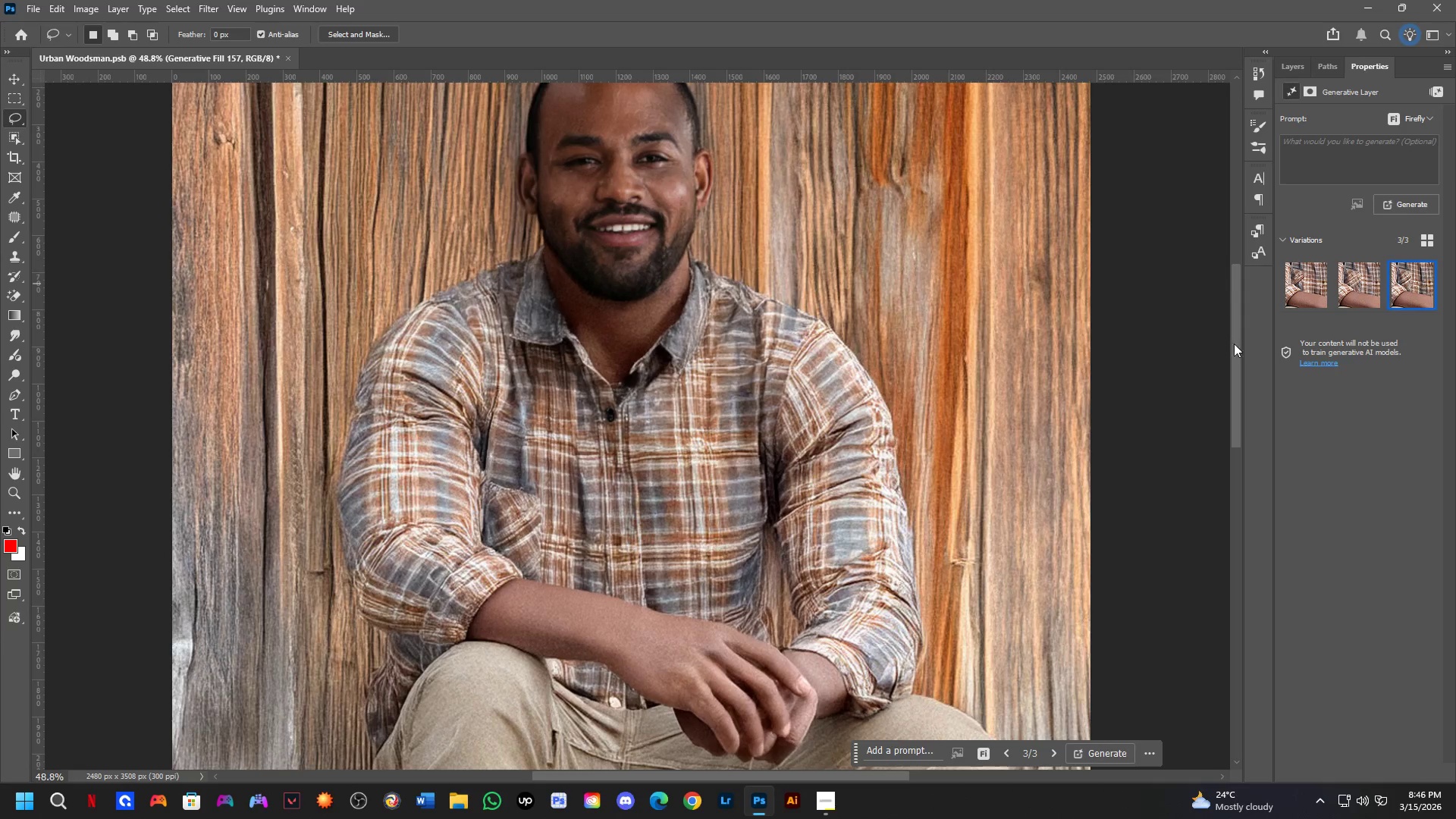 
hold_key(key=Space, duration=0.56)
 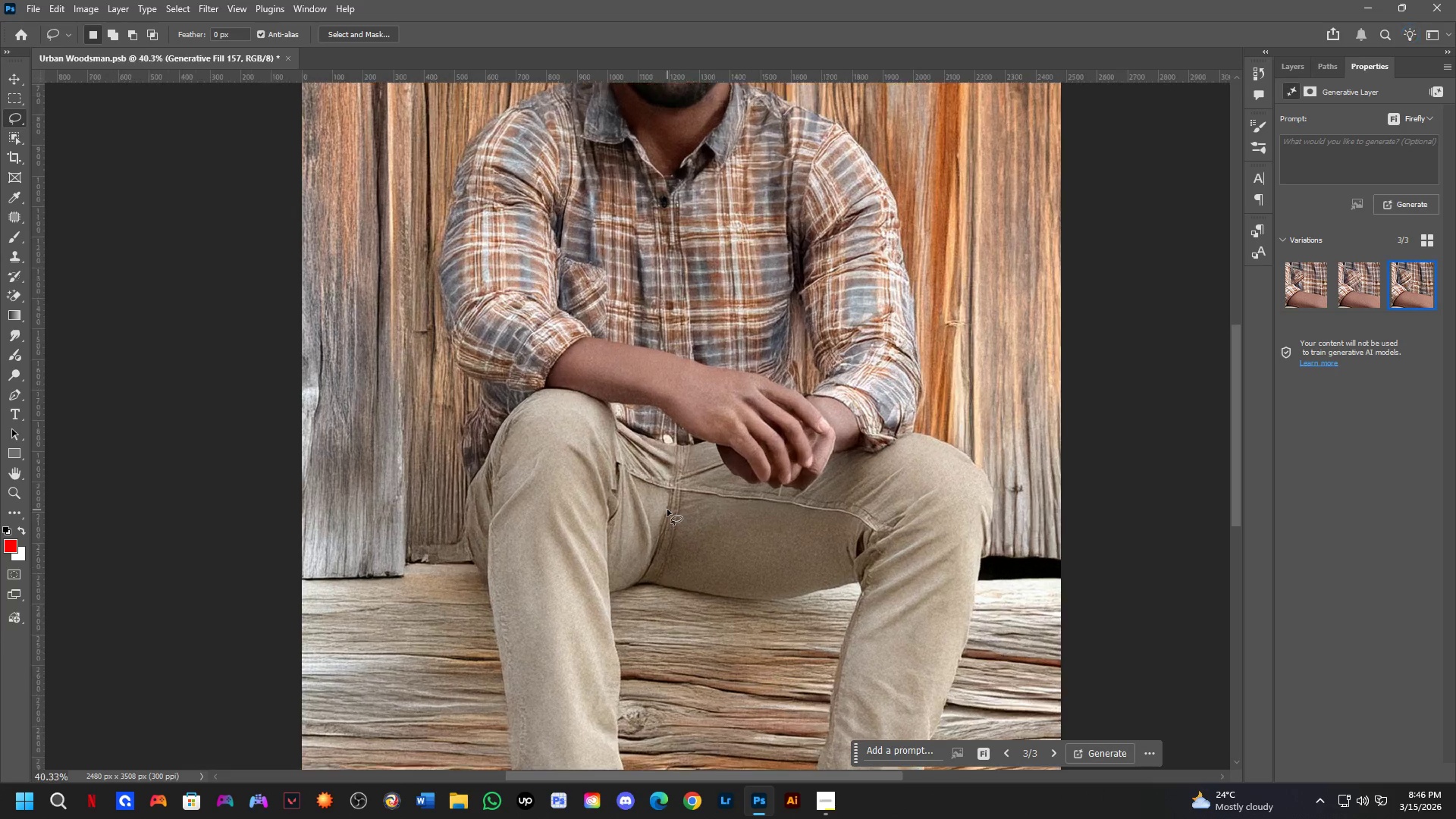 
left_click_drag(start_coordinate=[735, 526], to_coordinate=[753, 362])
 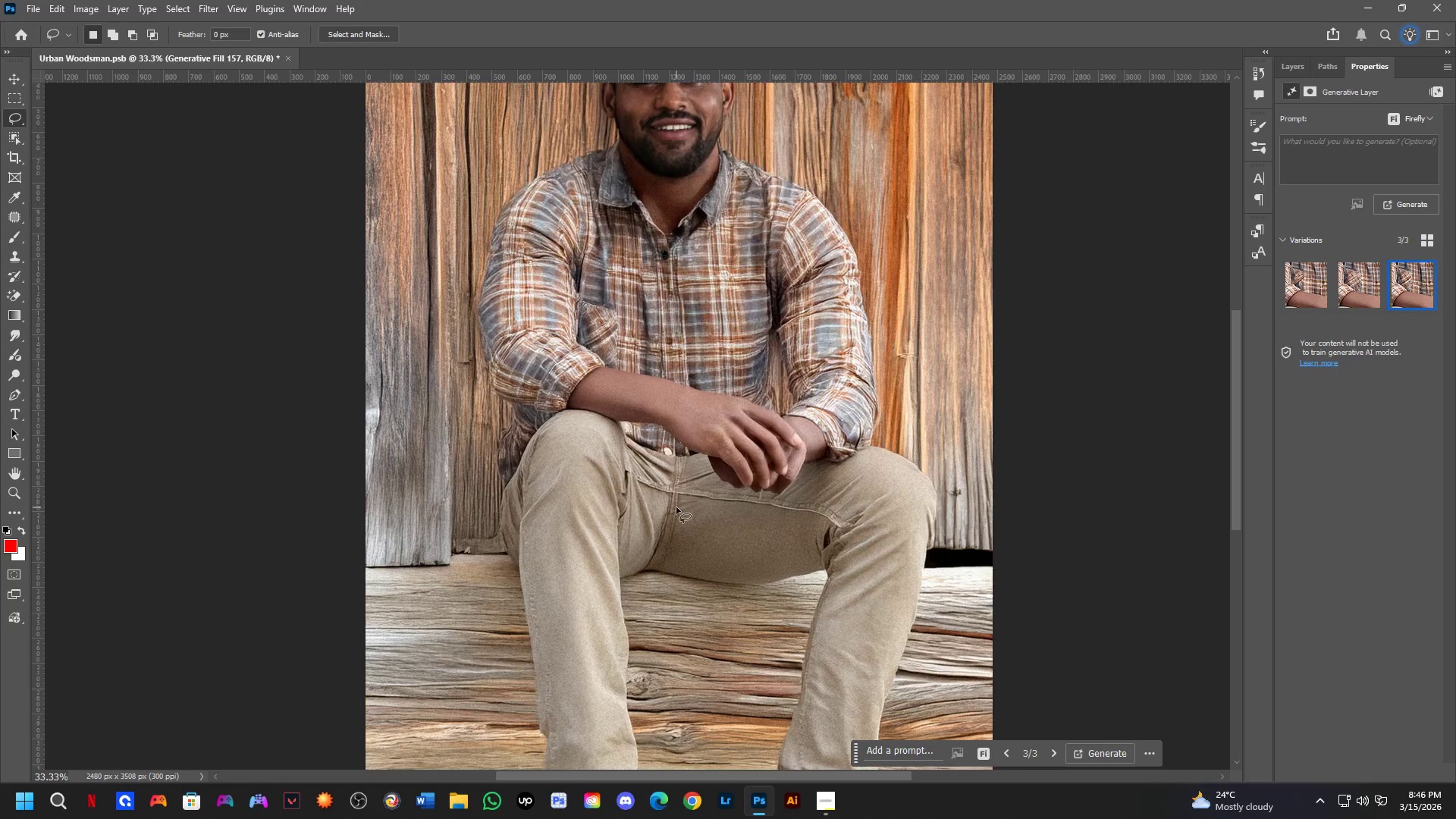 
scroll: coordinate [723, 425], scroll_direction: down, amount: 4.0
 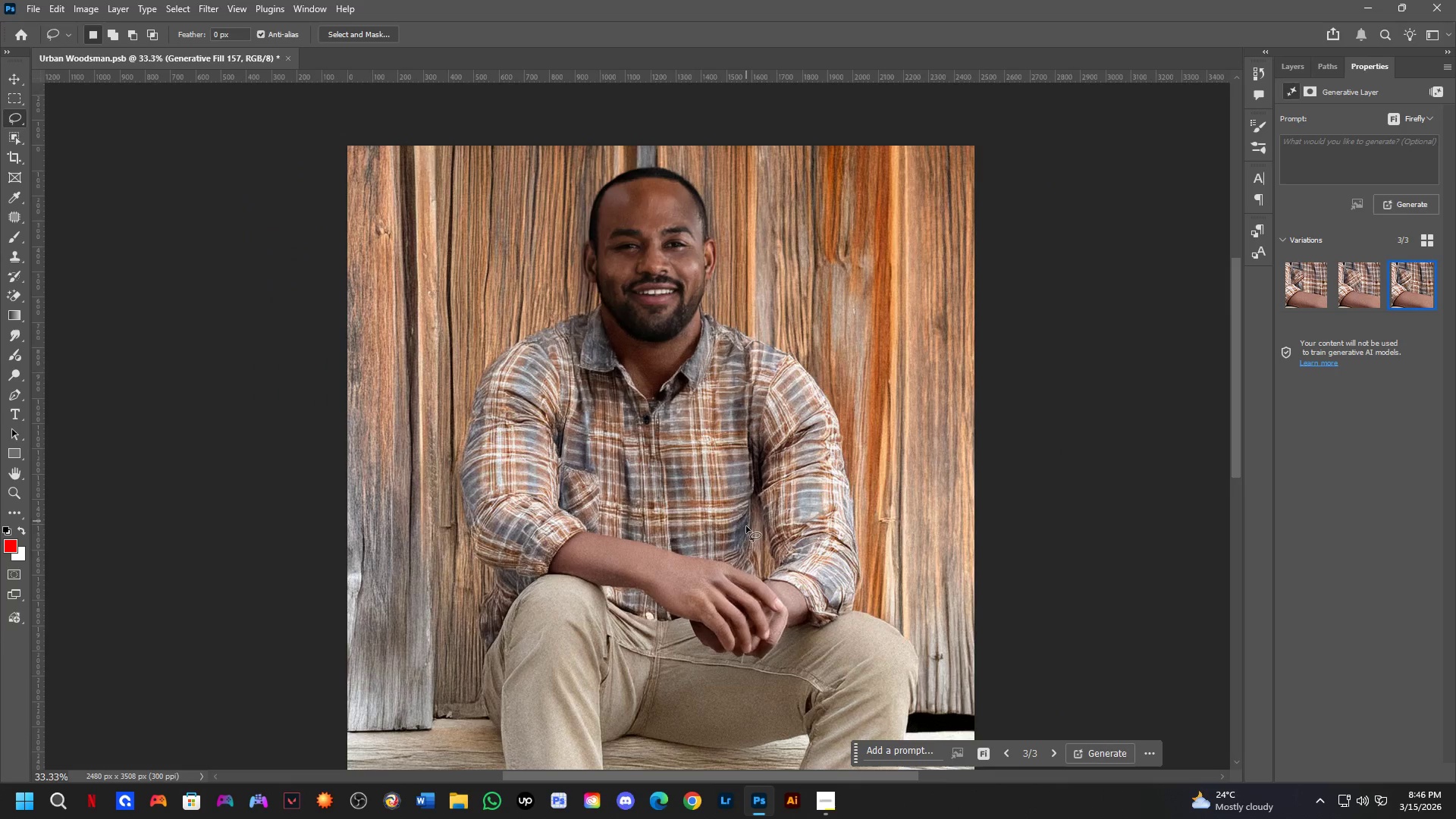 
scroll: coordinate [664, 507], scroll_direction: up, amount: 4.0
 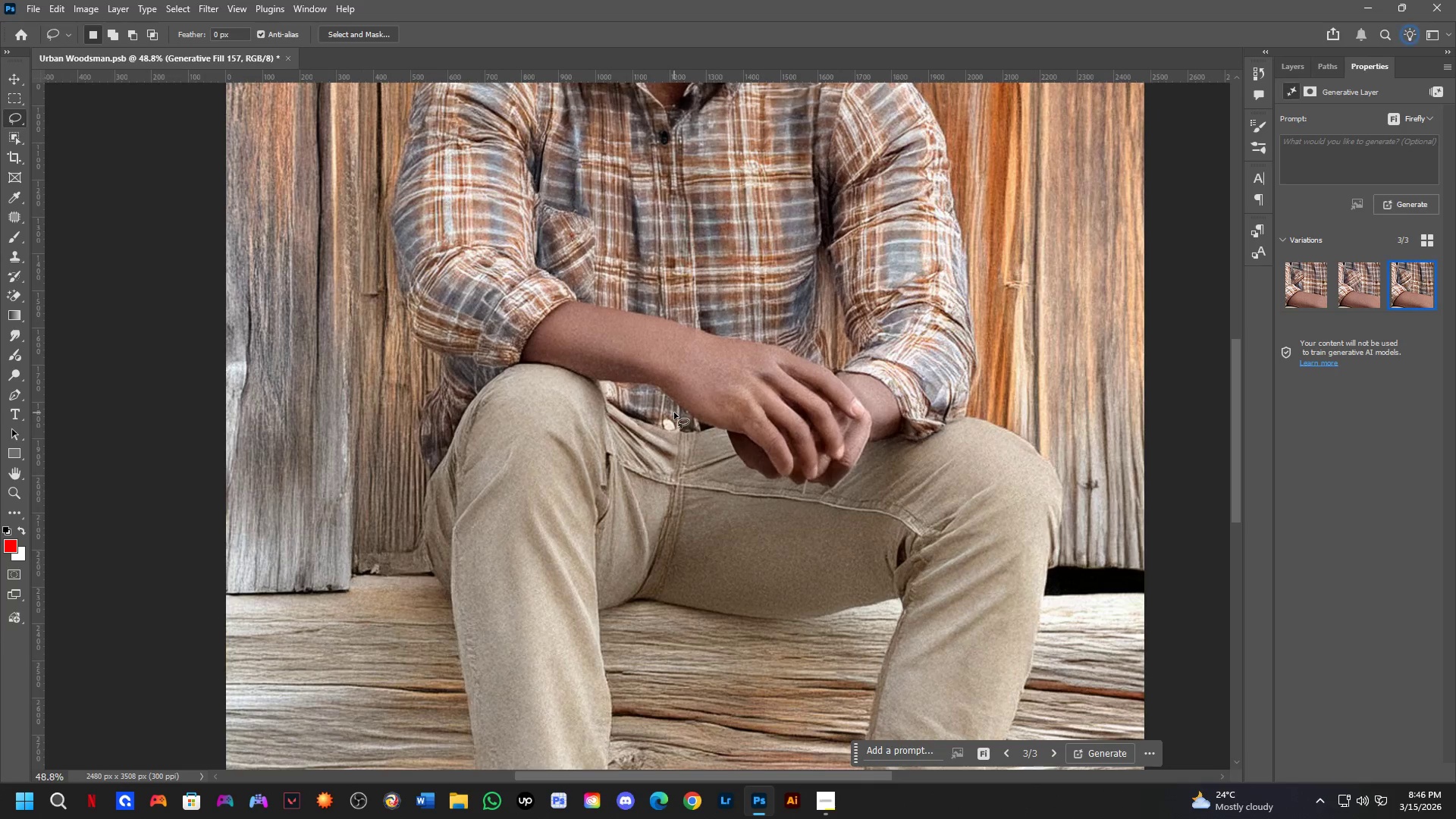 
hold_key(key=ShiftLeft, duration=0.31)
 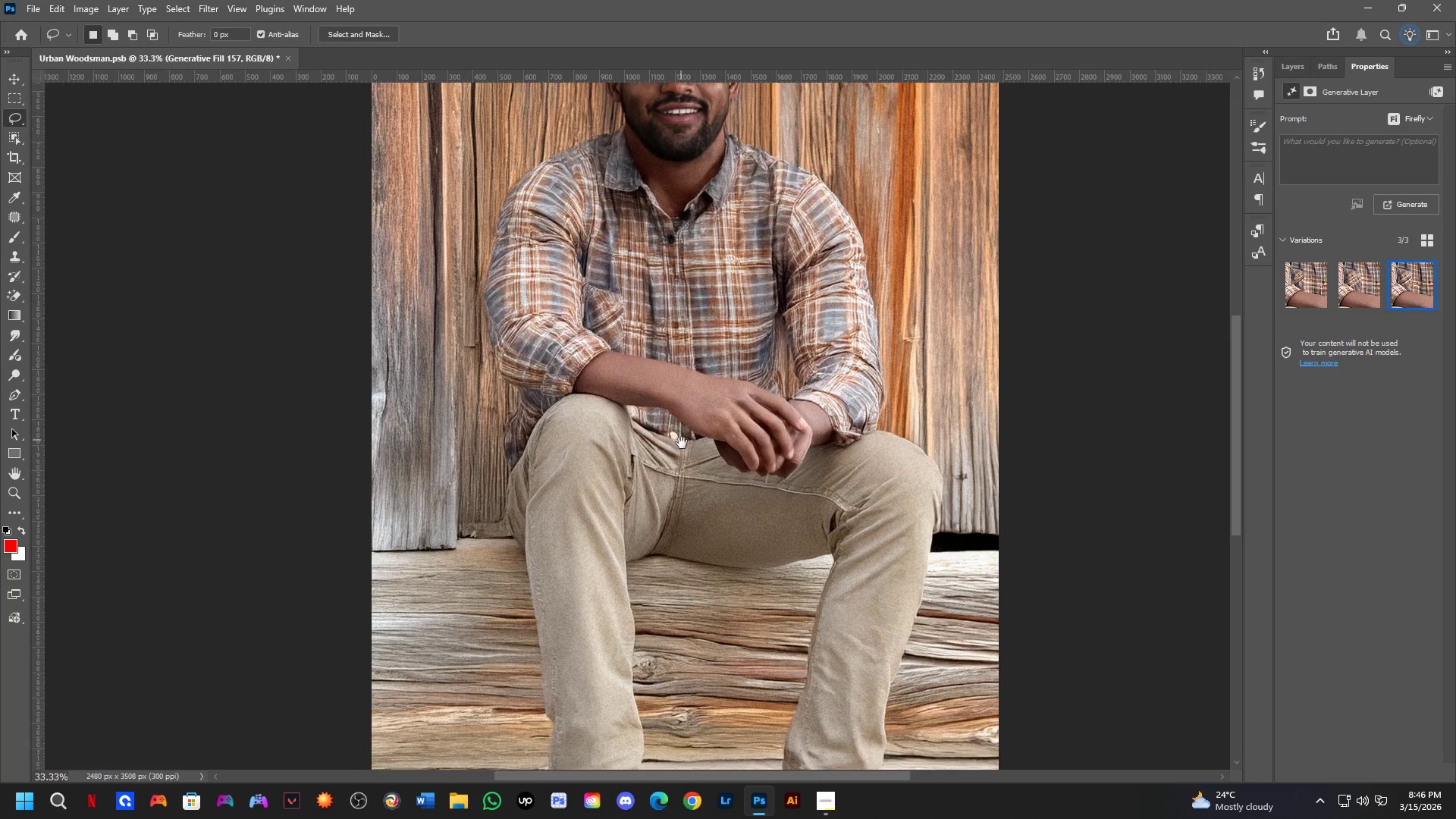 
hold_key(key=Space, duration=0.78)
 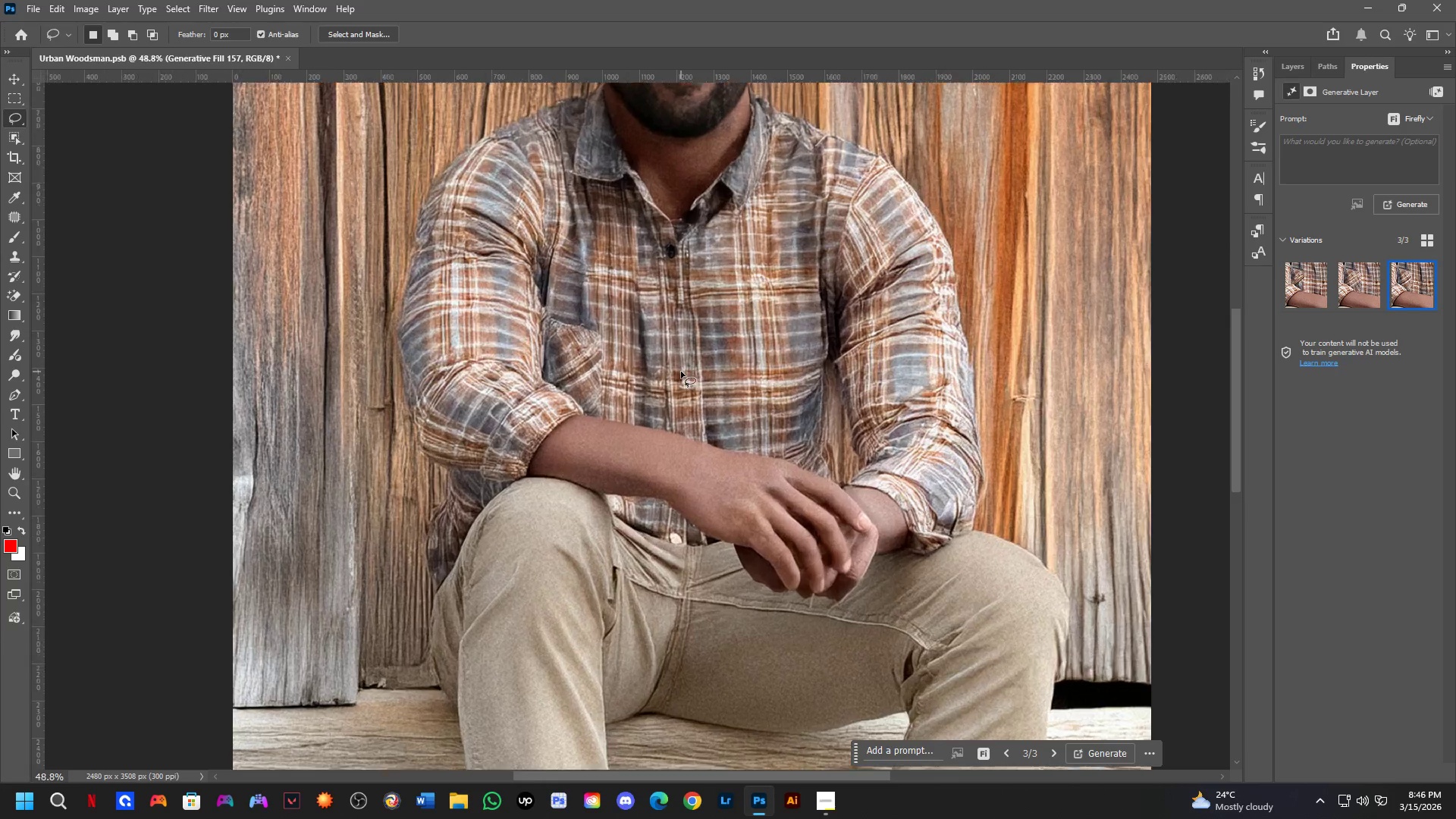 
scroll: coordinate [674, 418], scroll_direction: down, amount: 1.0
 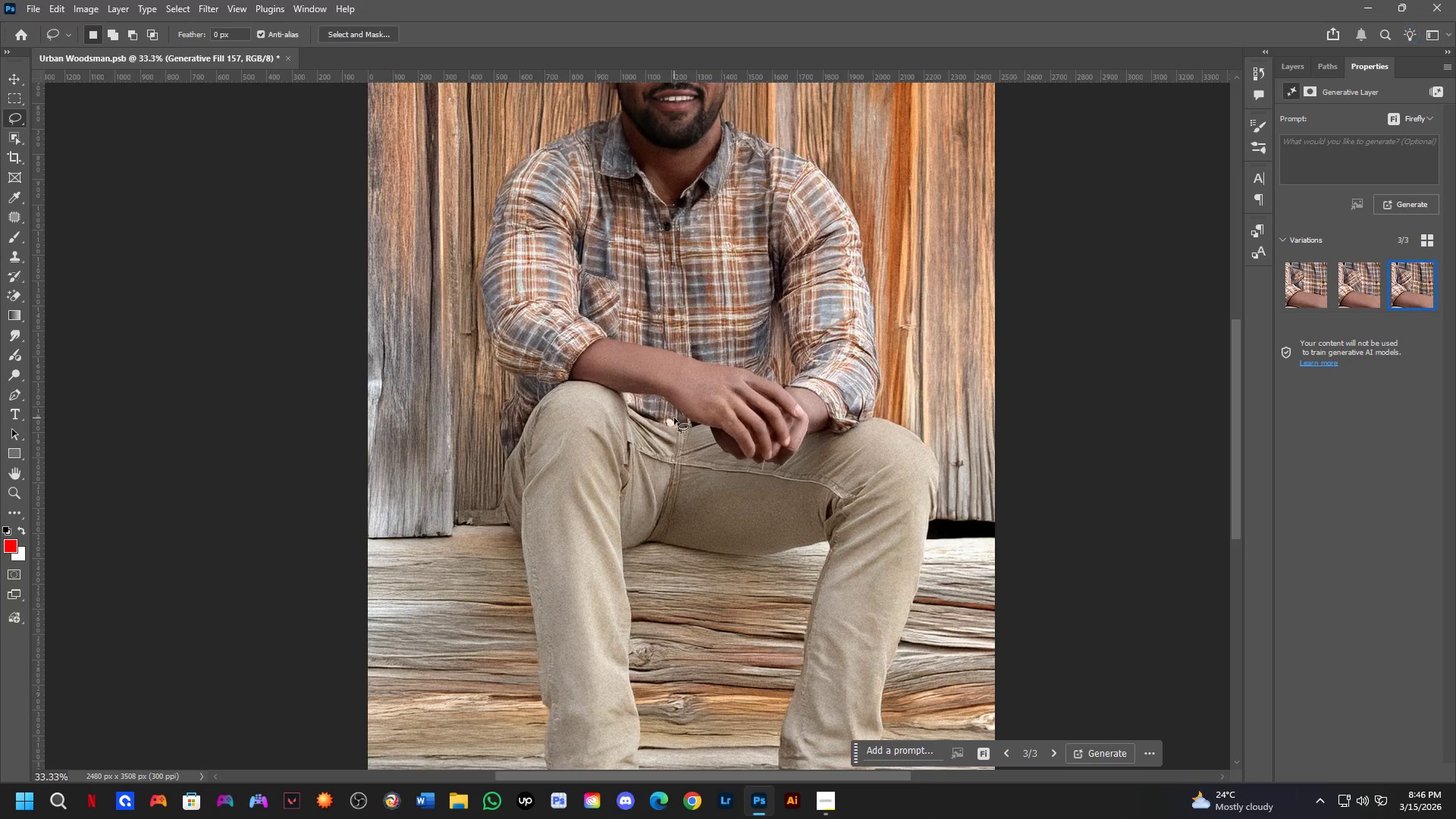 
left_click_drag(start_coordinate=[677, 423], to_coordinate=[685, 485])
 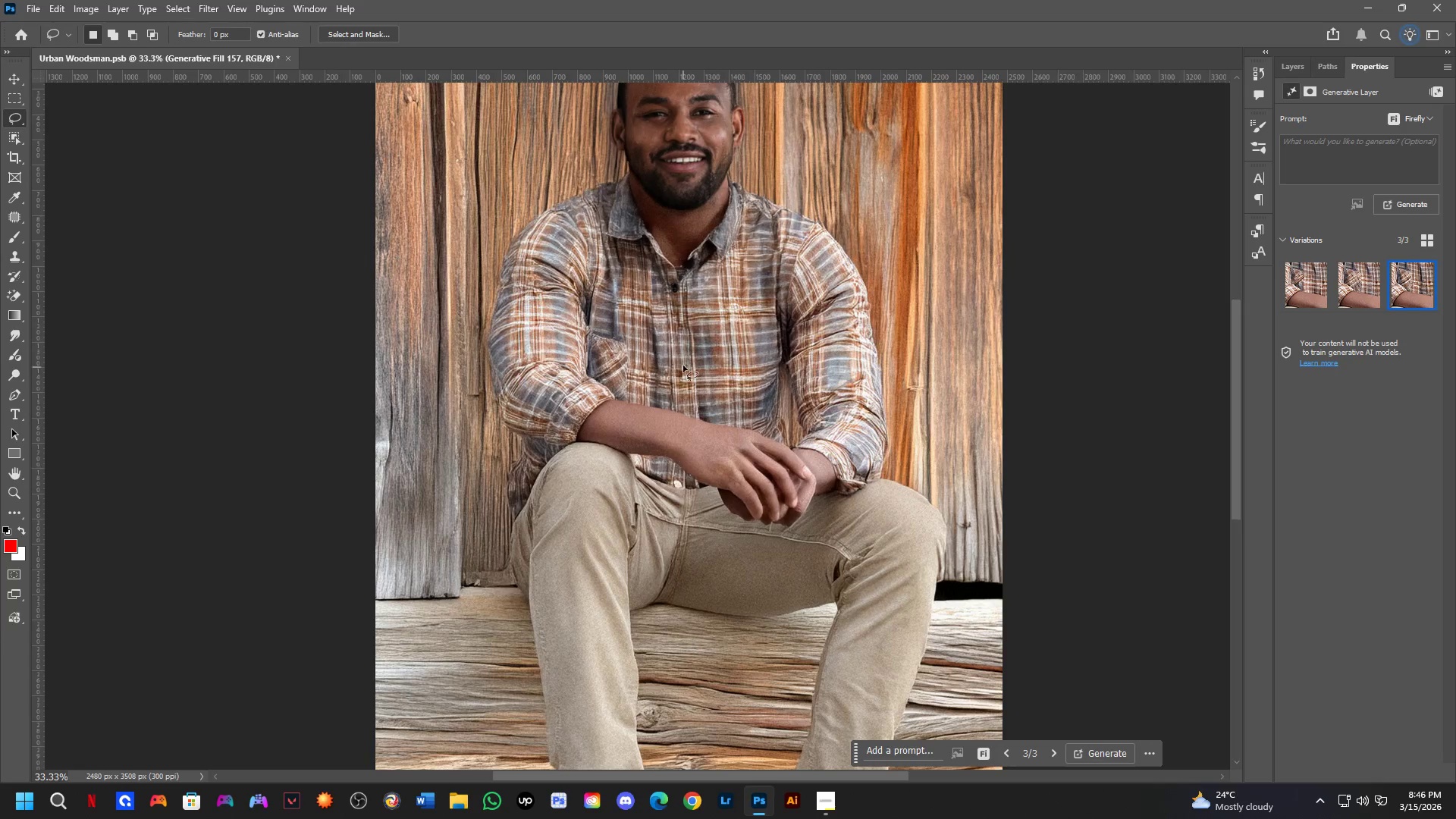 
scroll: coordinate [679, 369], scroll_direction: up, amount: 8.0
 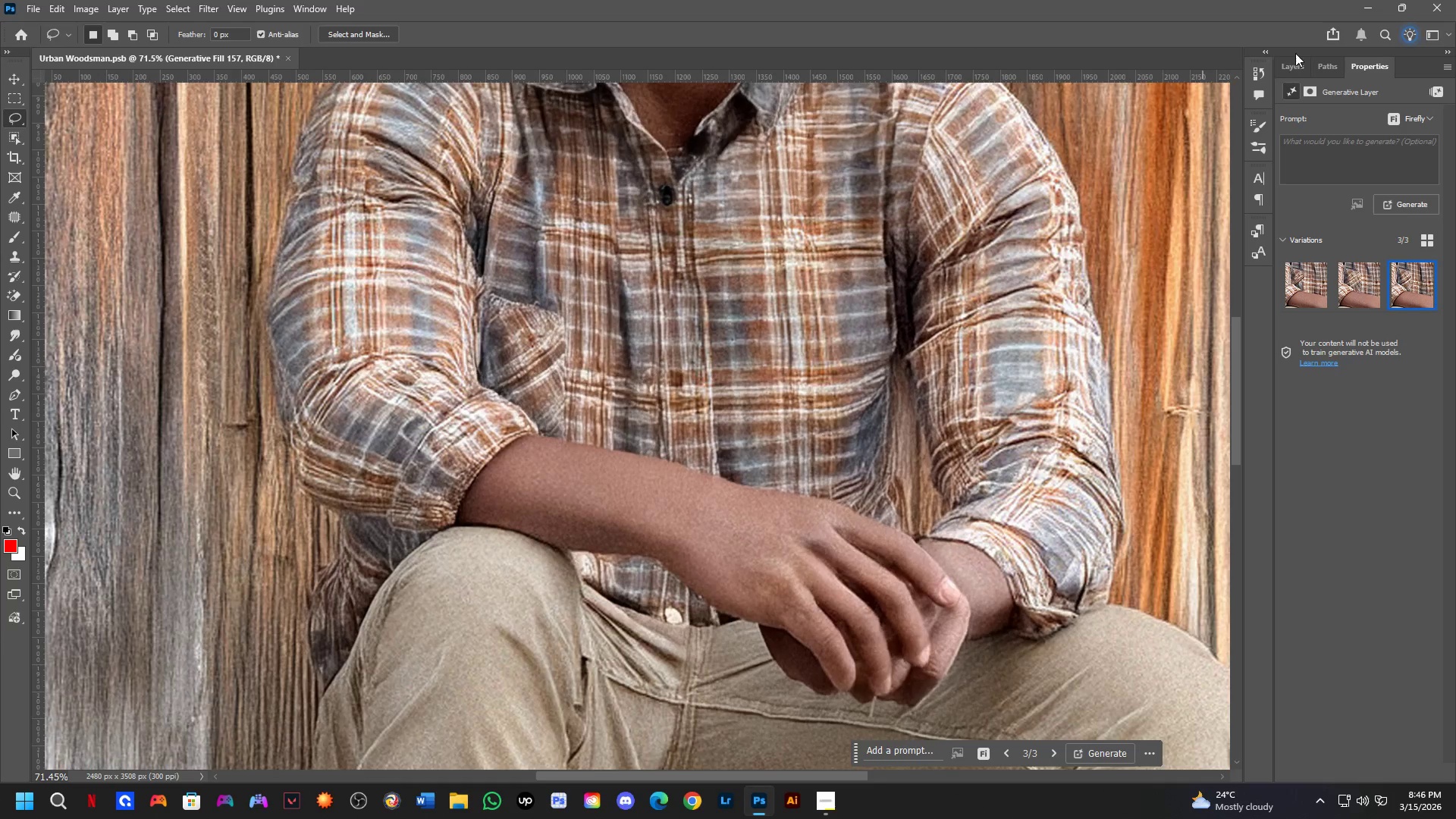 
left_click([1288, 62])
 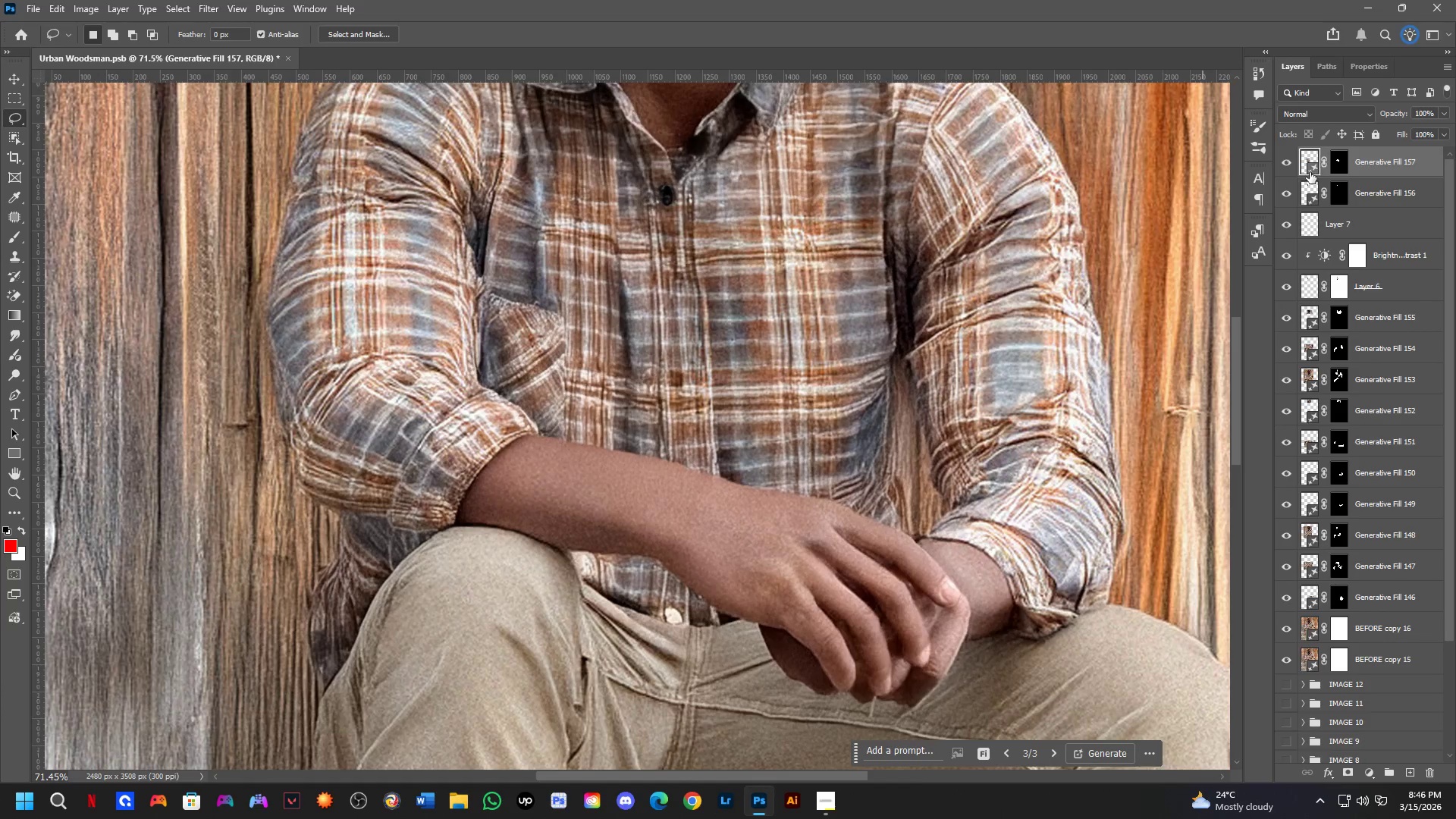 
scroll: coordinate [1398, 504], scroll_direction: down, amount: 4.0
 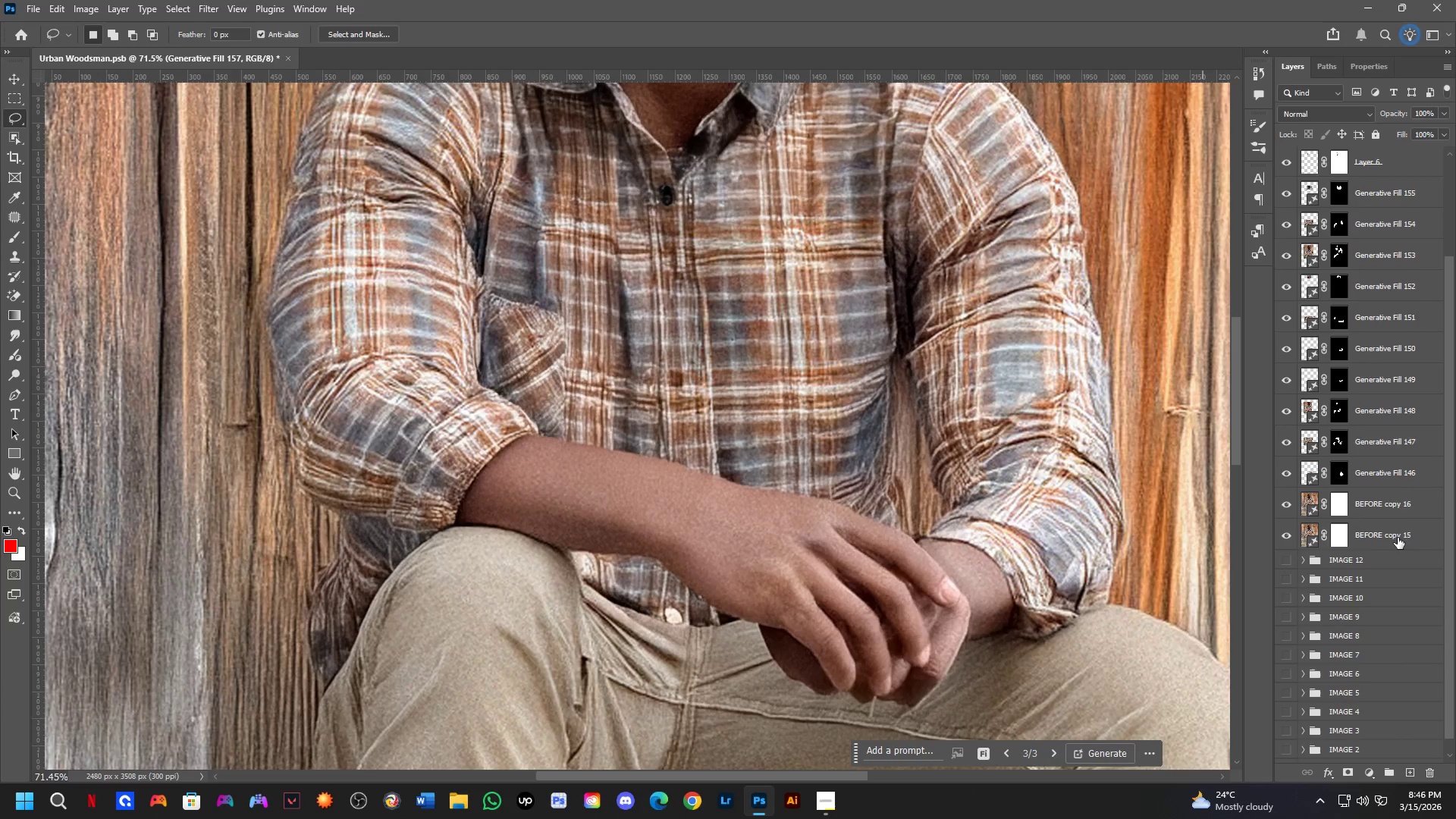 
hold_key(key=ControlLeft, duration=0.42)
hold_key(key=ShiftLeft, duration=0.38)
left_click([1399, 528])
 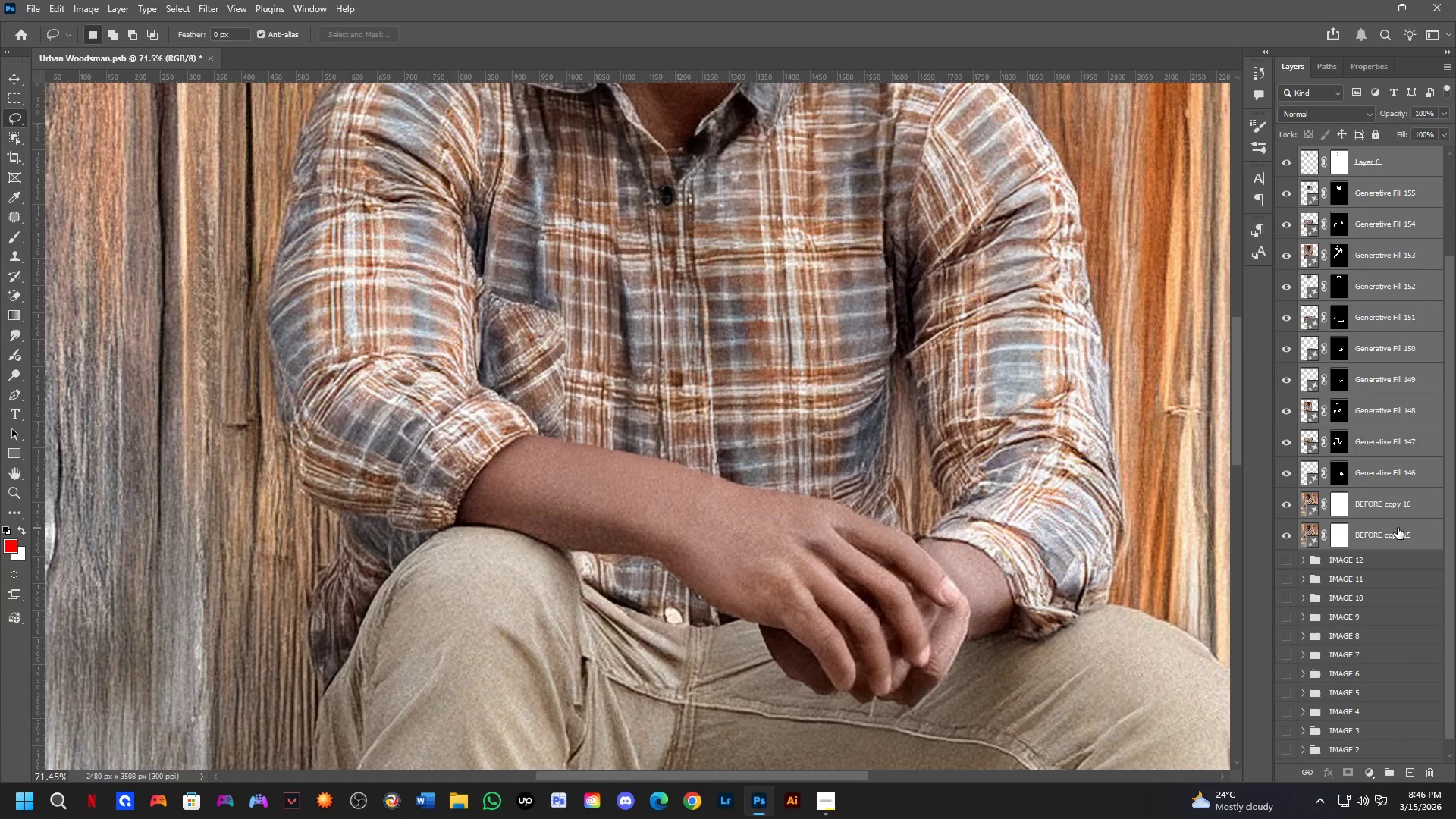 
key(Control+J)
 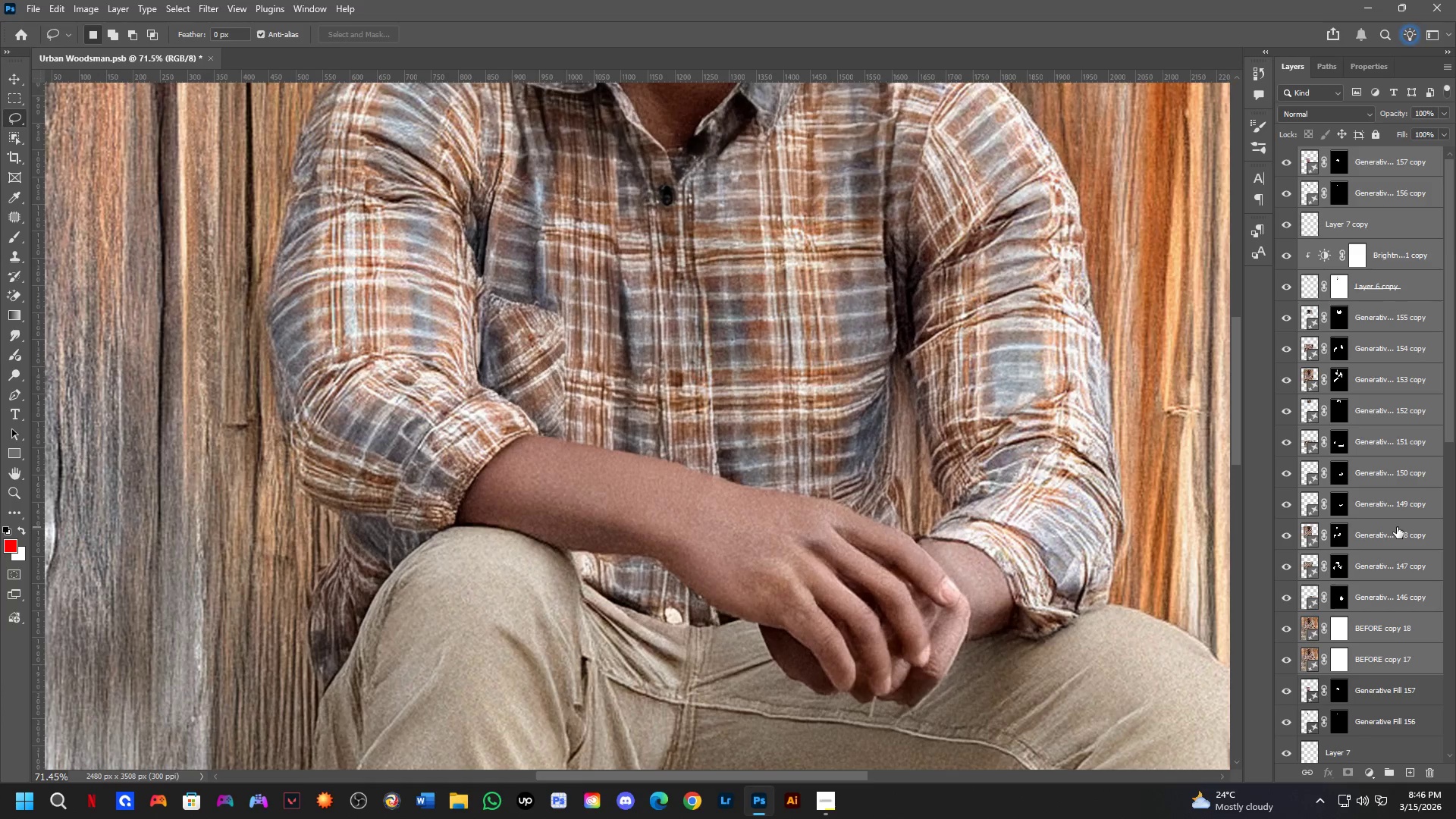 
key(Control+E)
 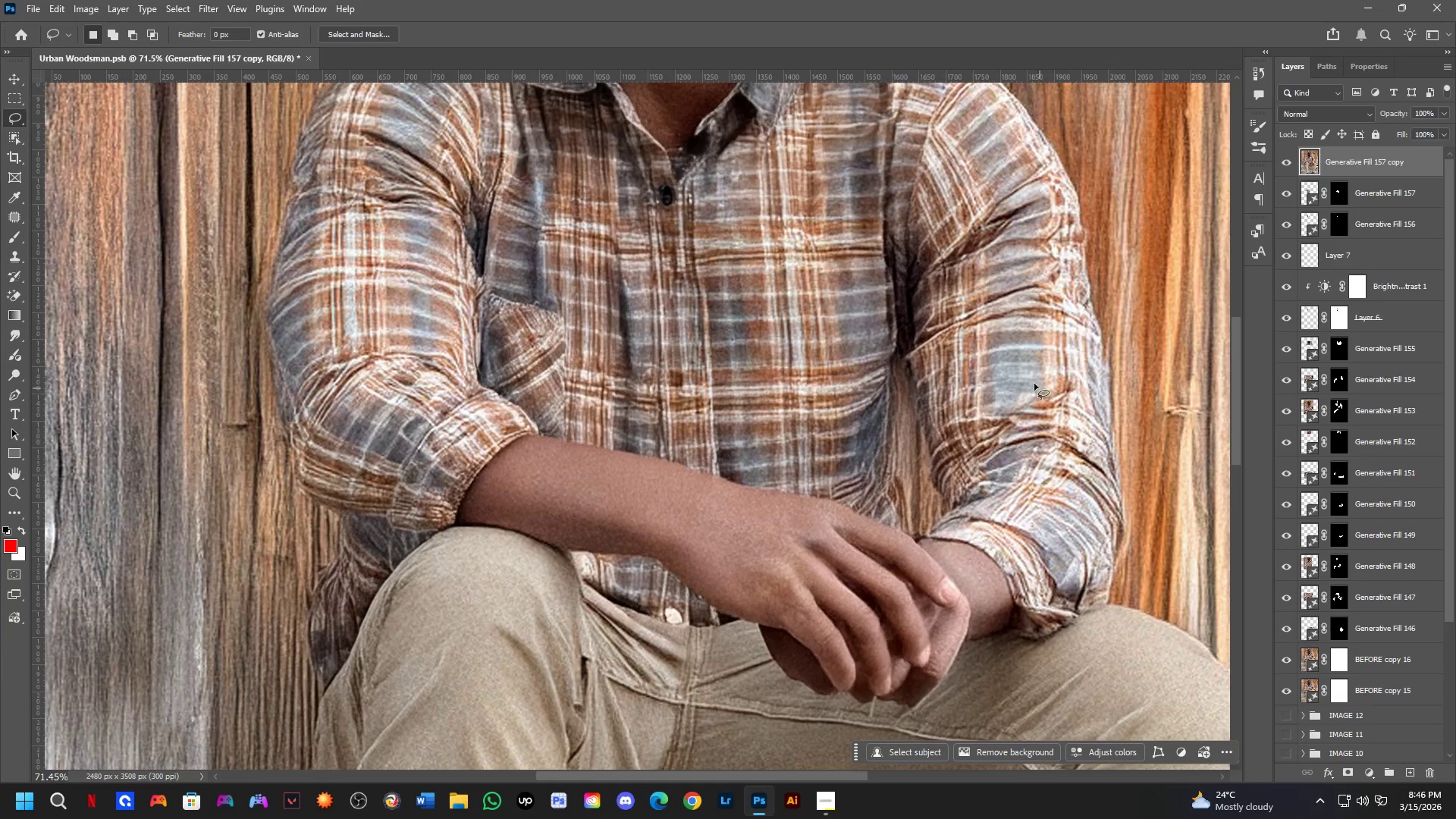 
hold_key(key=Space, duration=0.81)
 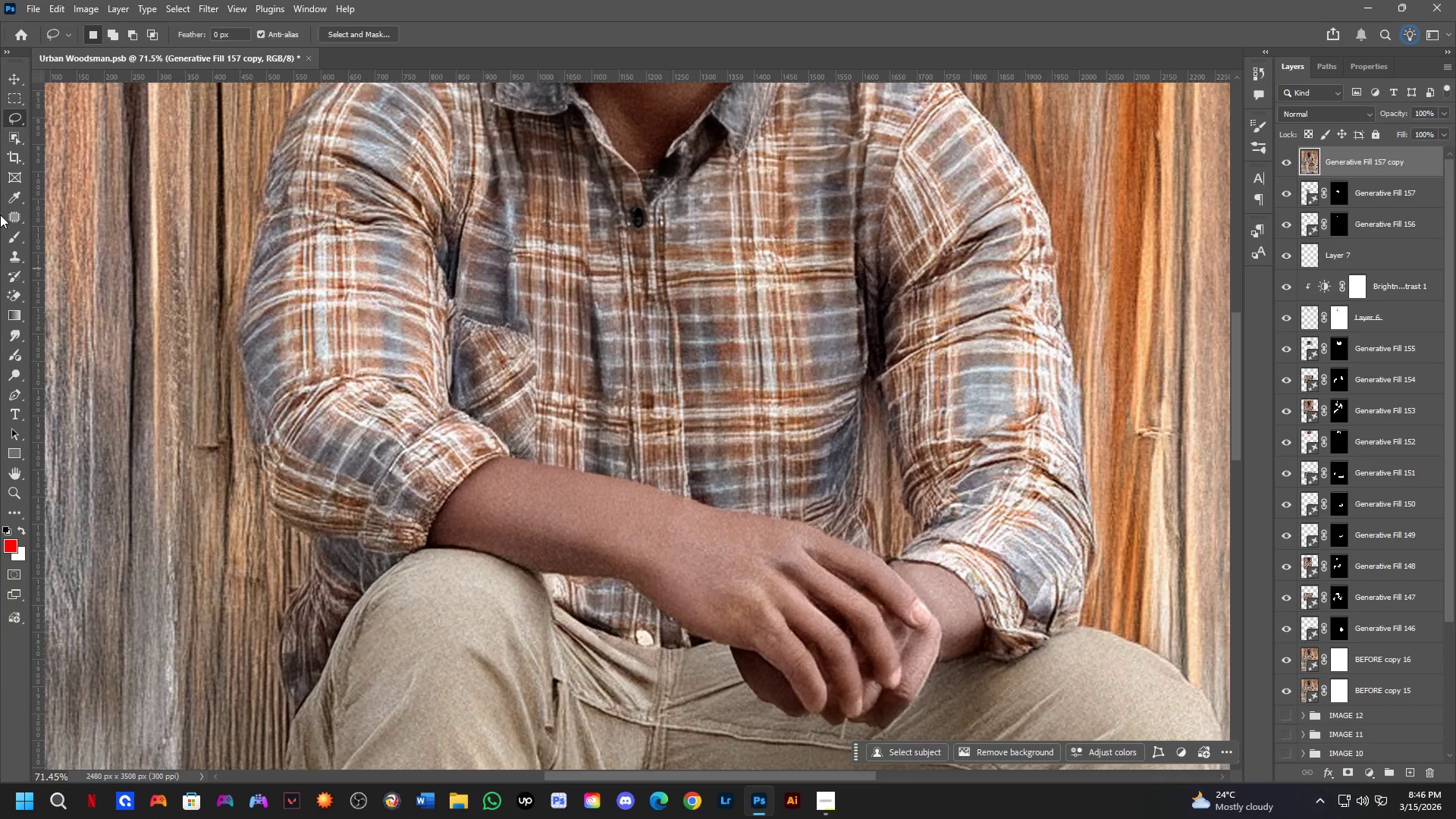 
left_click_drag(start_coordinate=[827, 336], to_coordinate=[803, 366])
 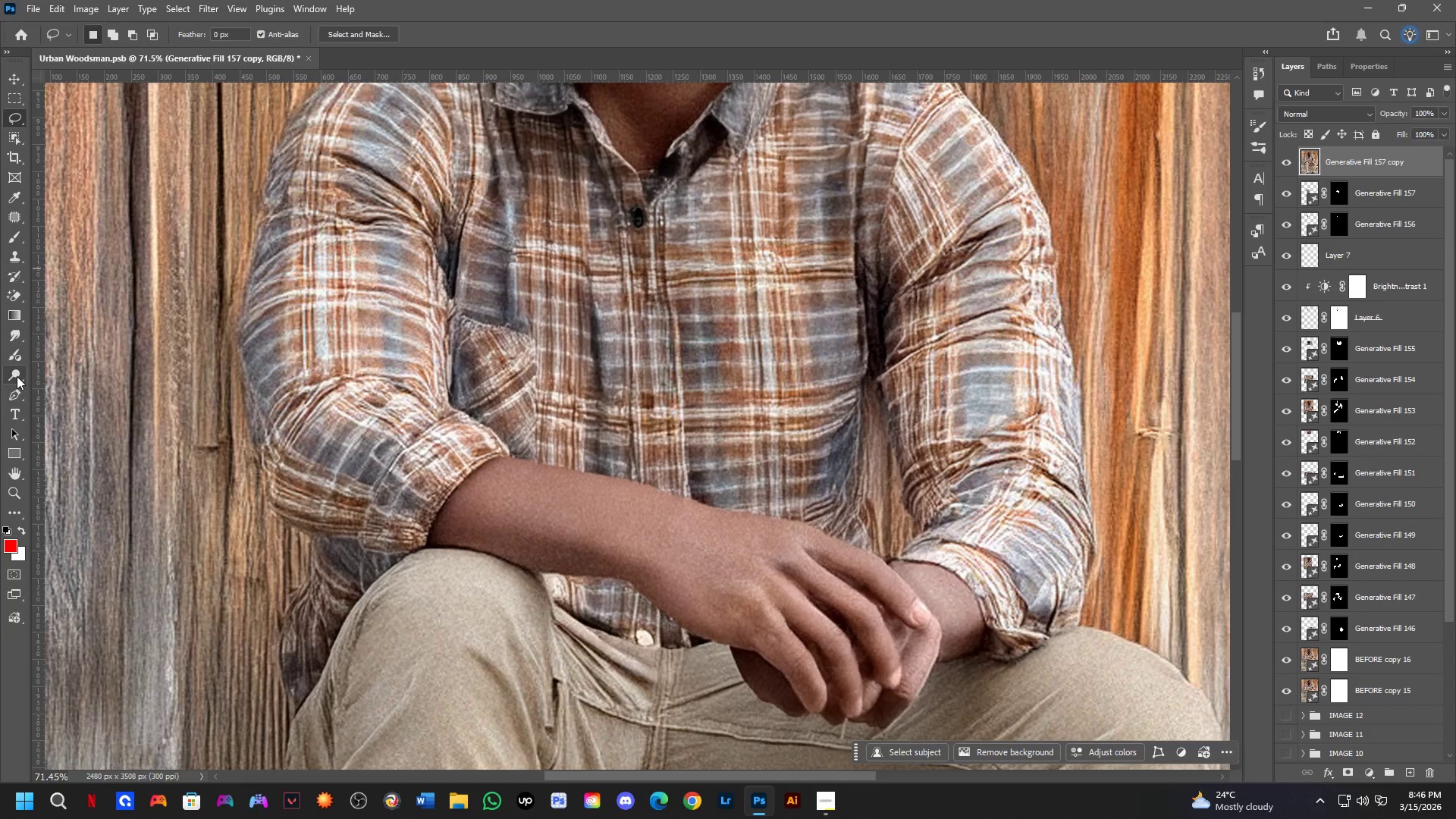 
left_click([10, 253])
 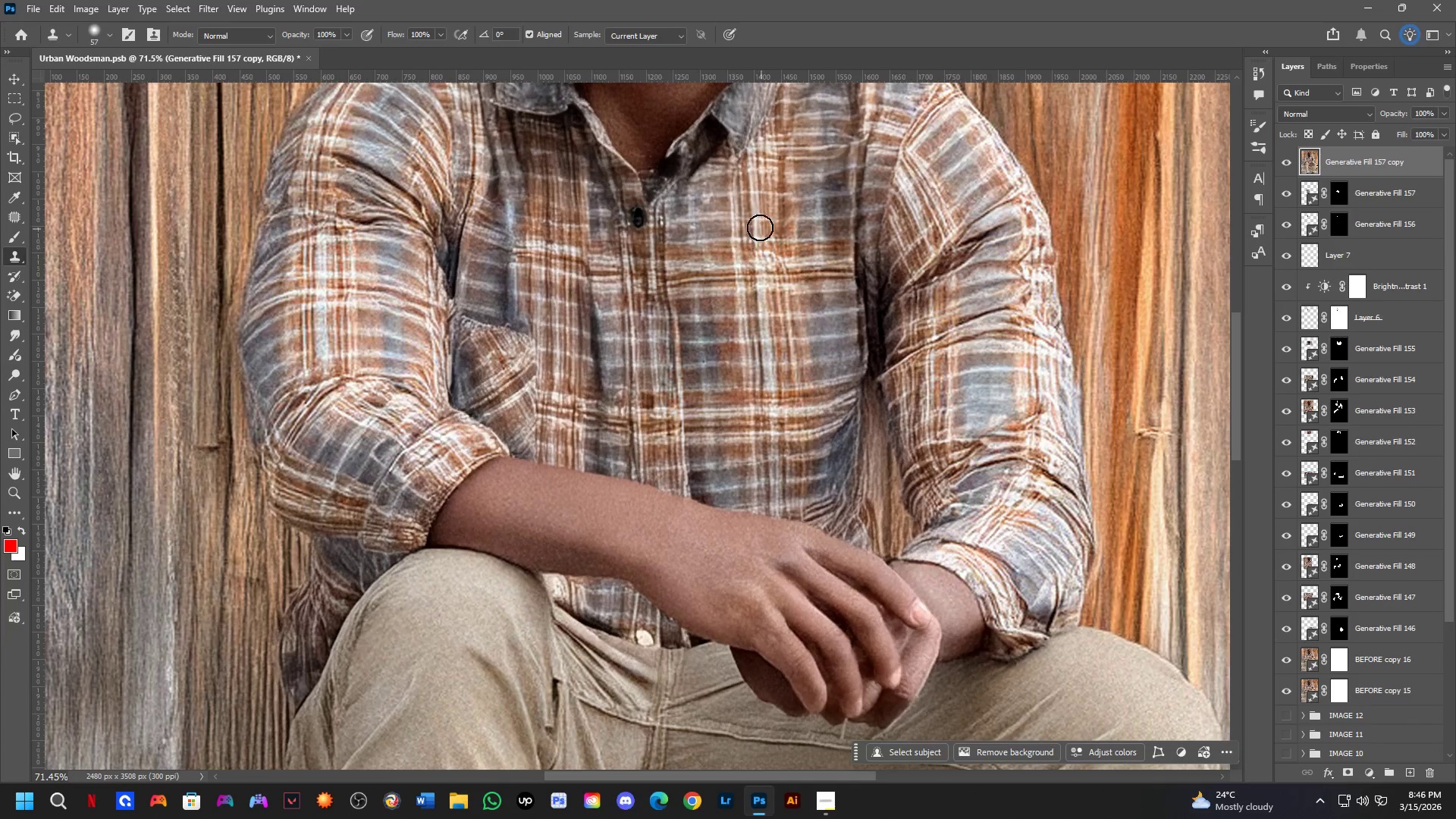 
hold_key(key=AltLeft, duration=0.92)
left_click([635, 215])
 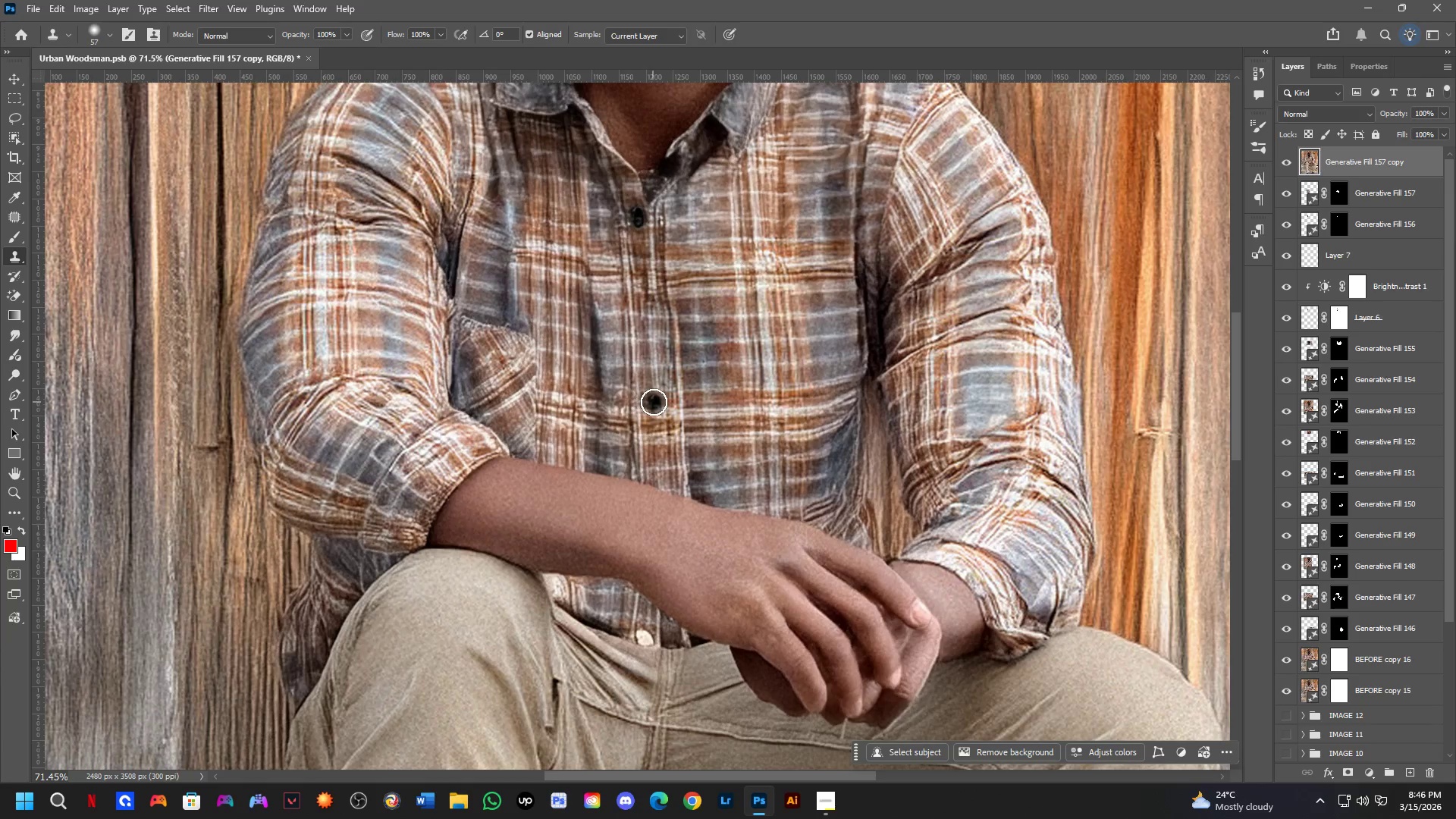 
scroll: coordinate [752, 517], scroll_direction: none, amount: 0.0
 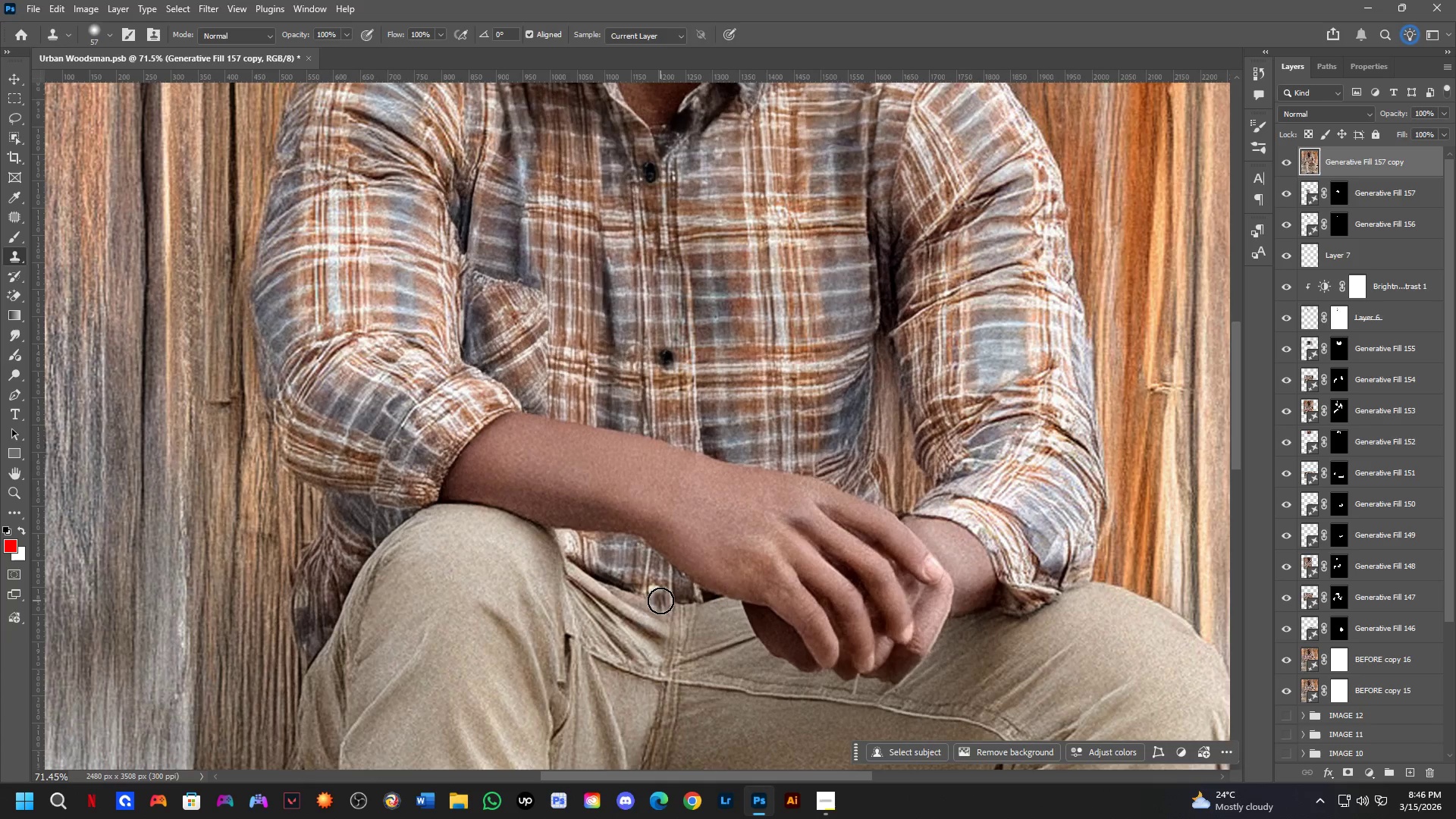 
hold_key(key=AltLeft, duration=0.98)
left_click([667, 362])
 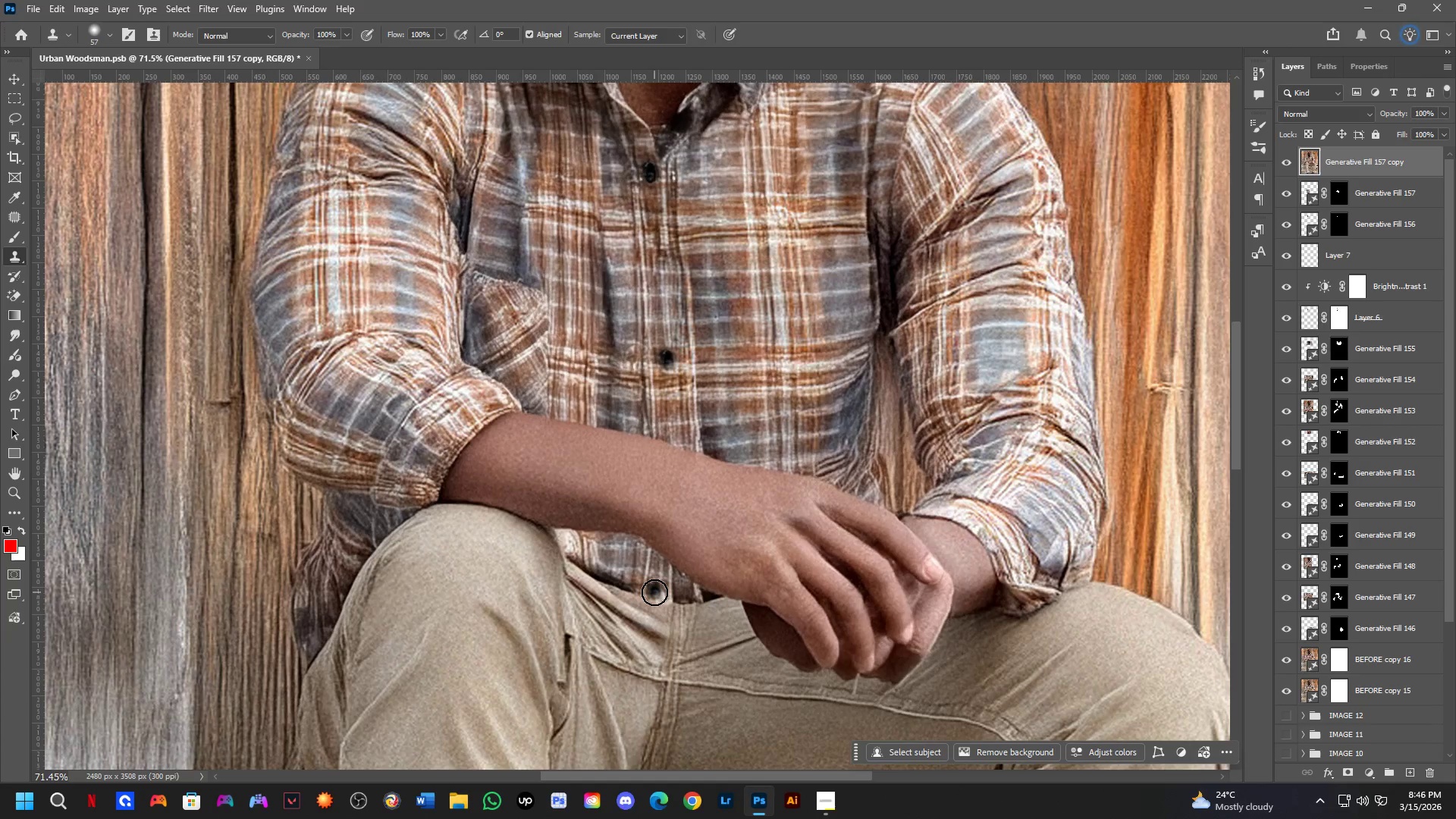 
left_click_drag(start_coordinate=[654, 593], to_coordinate=[654, 587])
 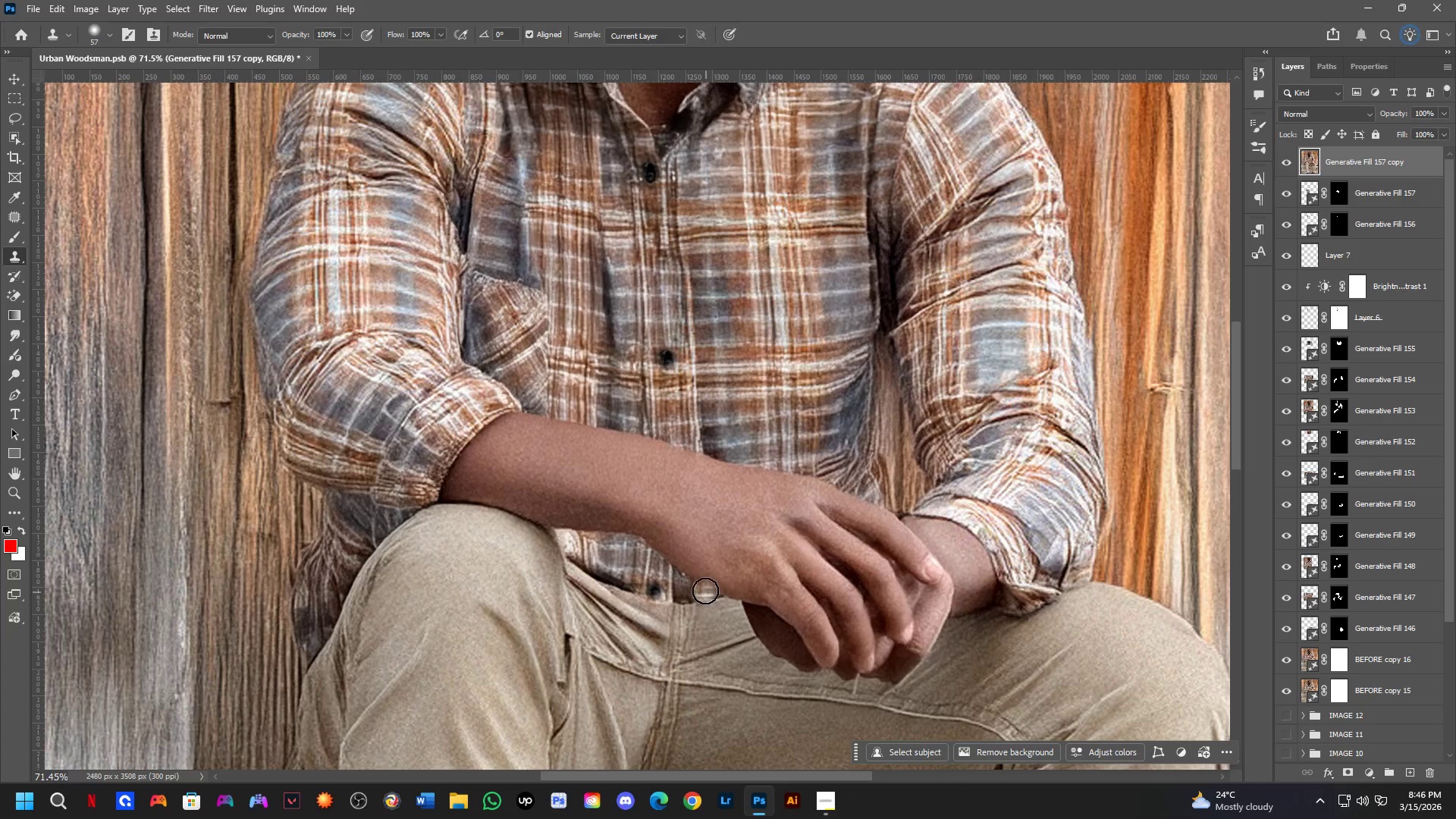 
key(Shift+ShiftLeft)
 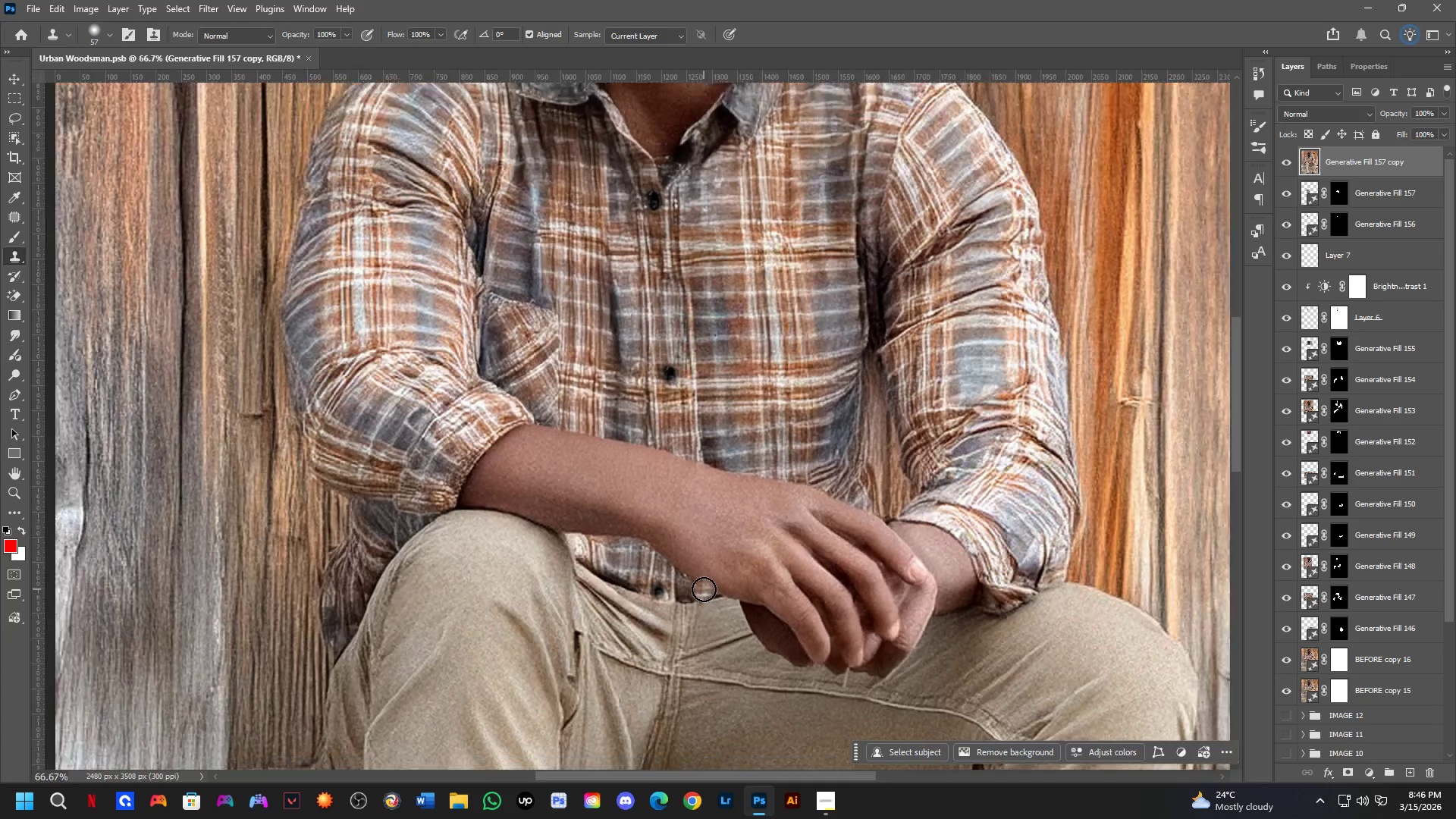 
hold_key(key=Space, duration=0.66)
 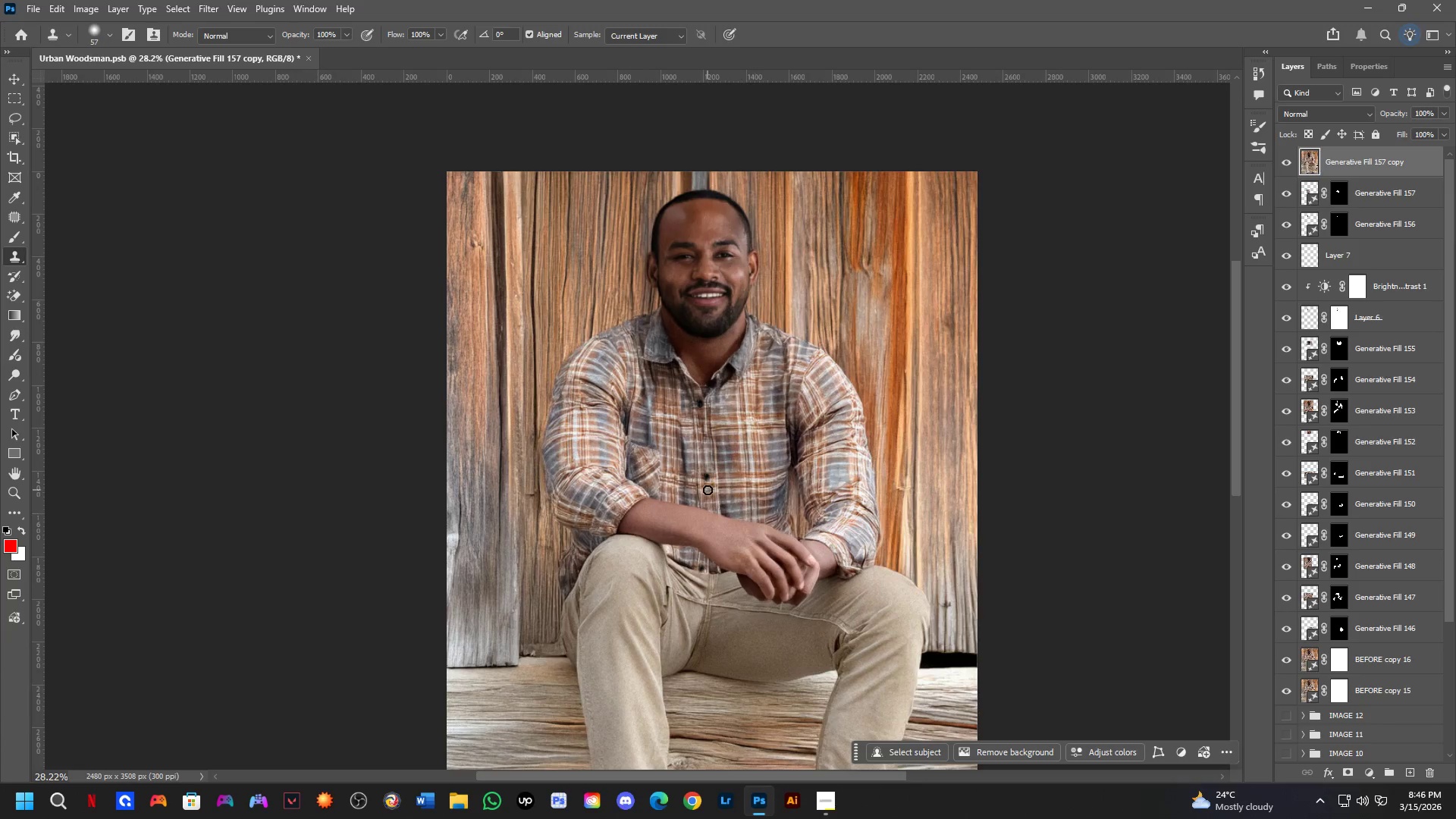 
left_click_drag(start_coordinate=[748, 552], to_coordinate=[756, 522])
 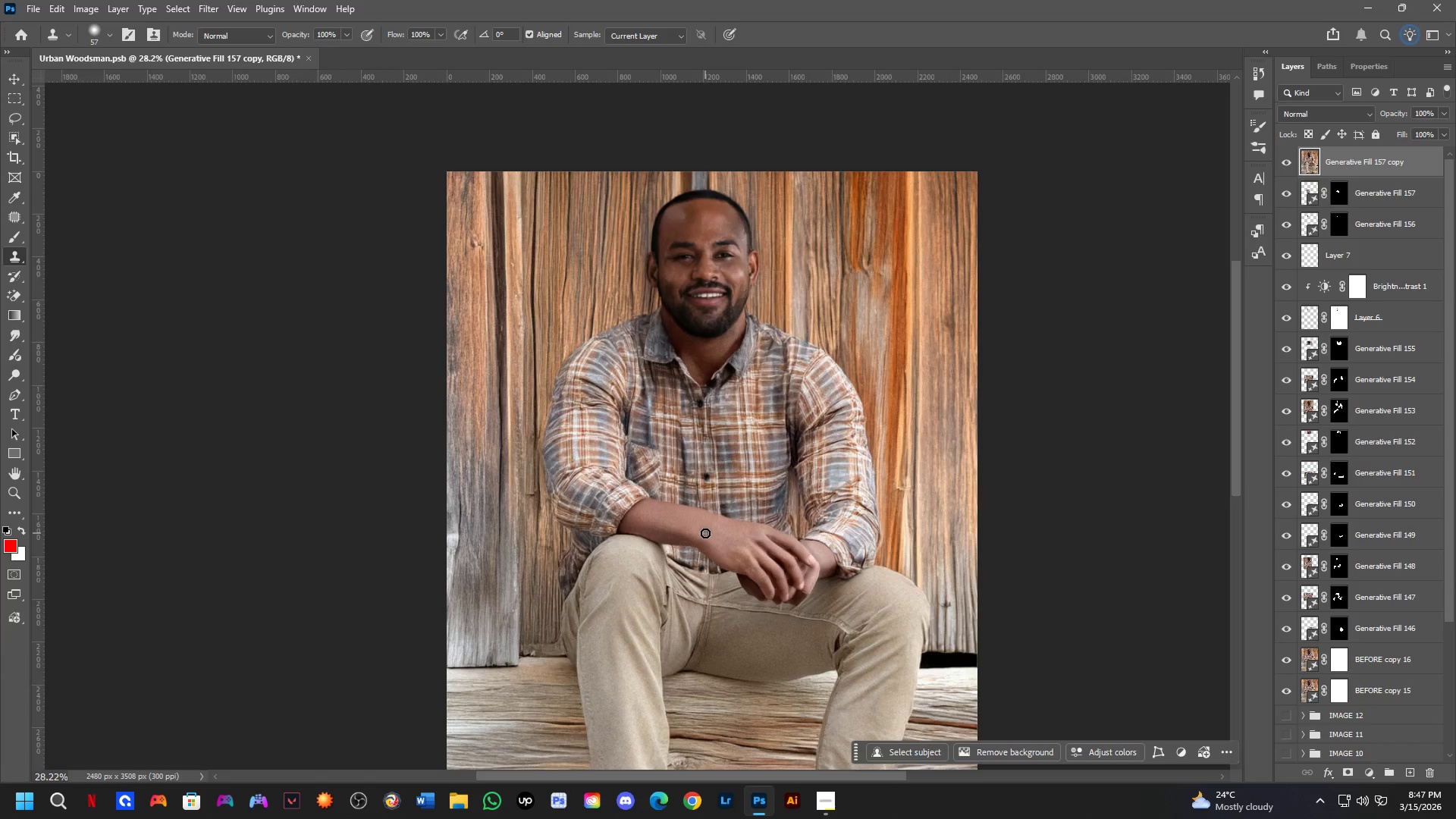 
scroll: coordinate [730, 612], scroll_direction: down, amount: 8.0
 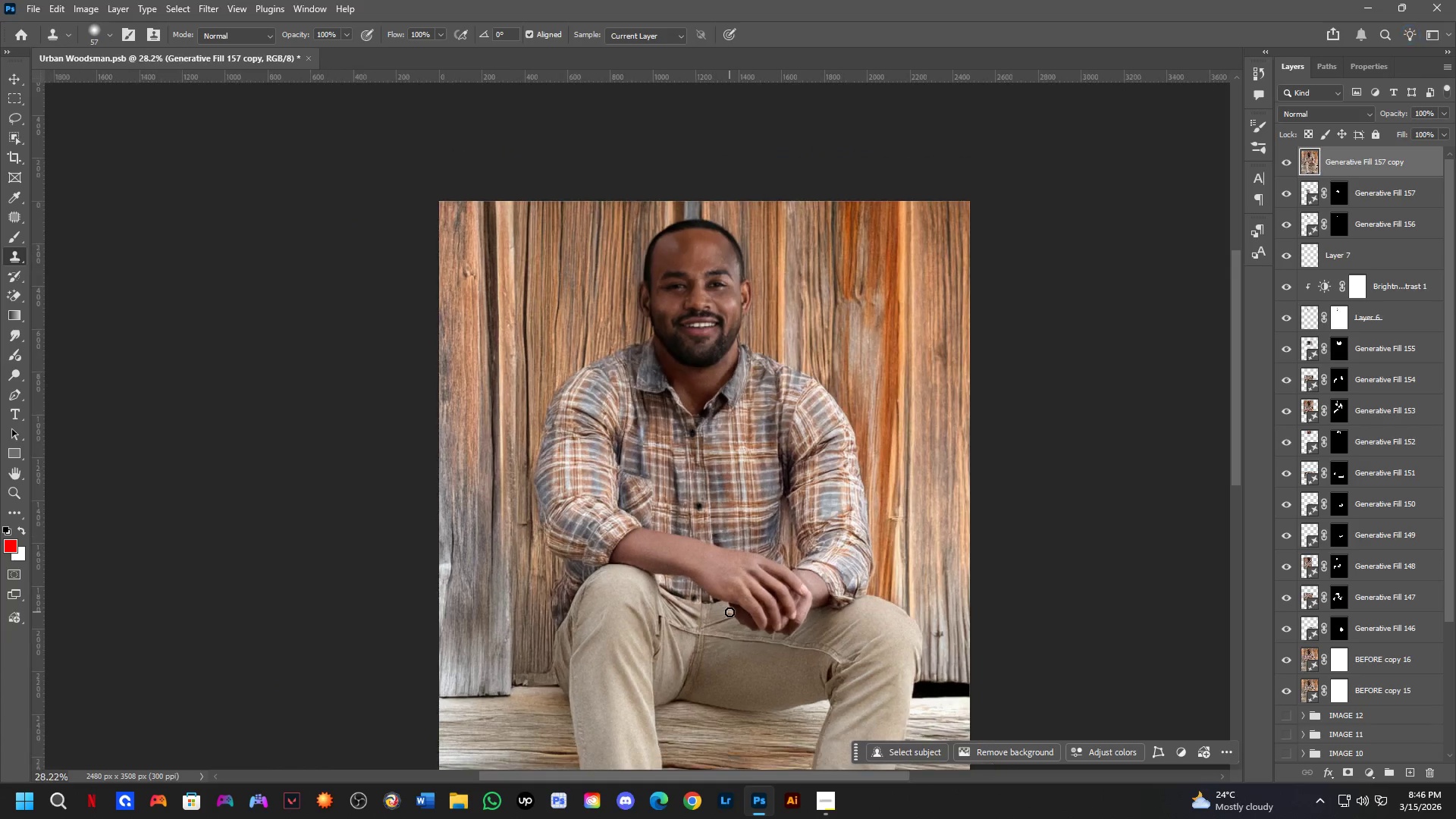 
wait(15.98)
 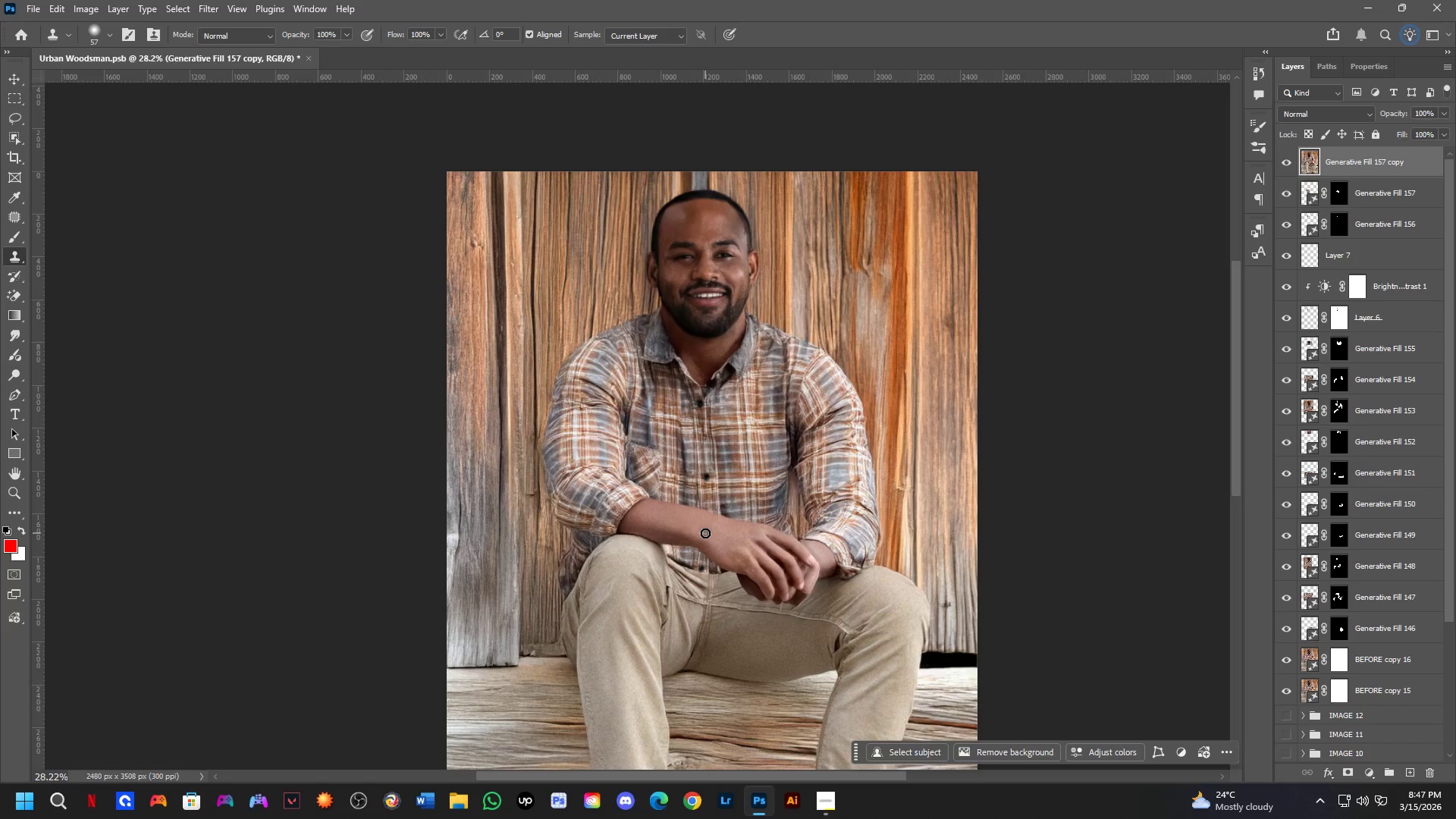 
key(Shift+ShiftLeft)
 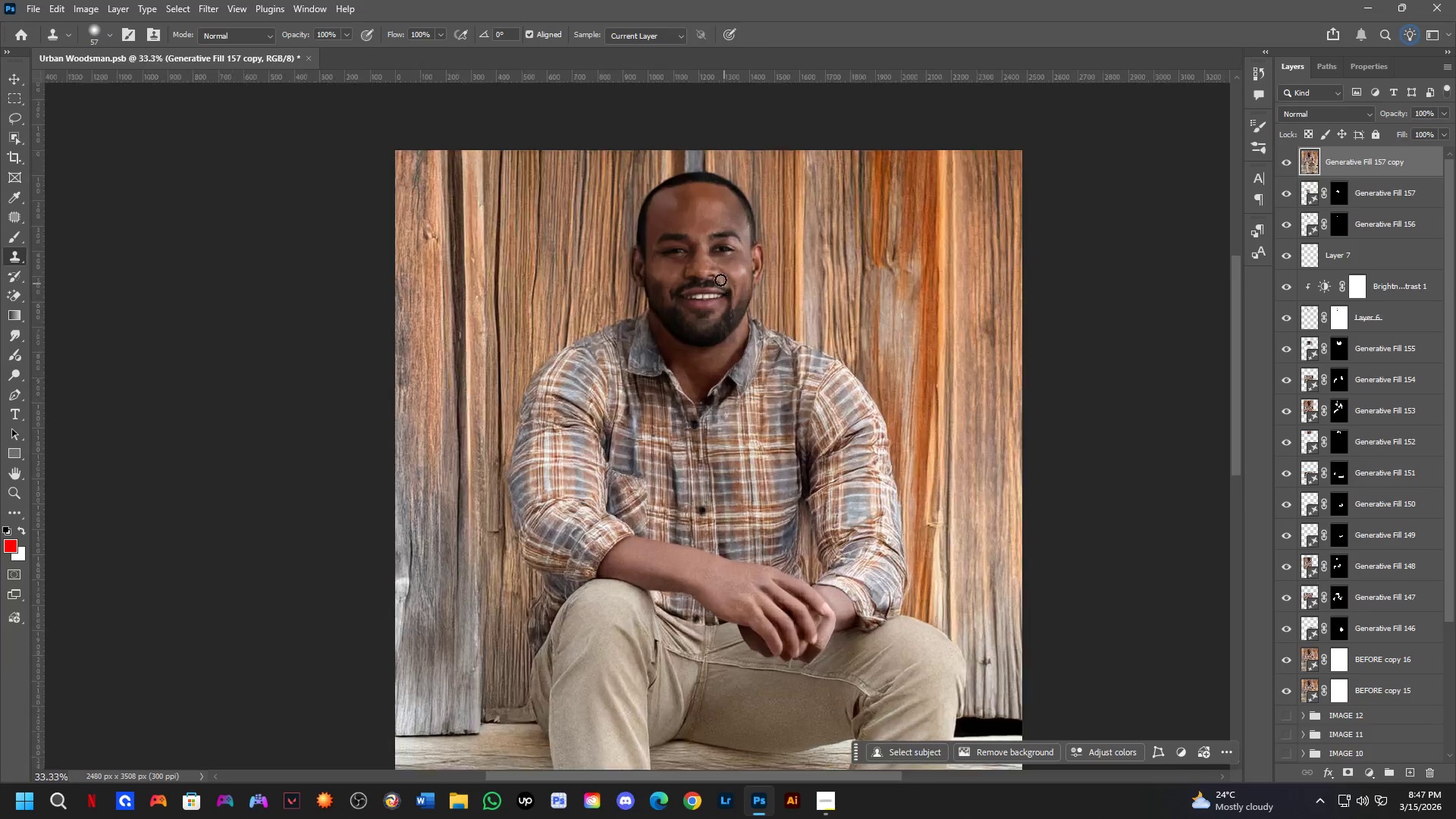 
scroll: coordinate [714, 273], scroll_direction: up, amount: 3.0
 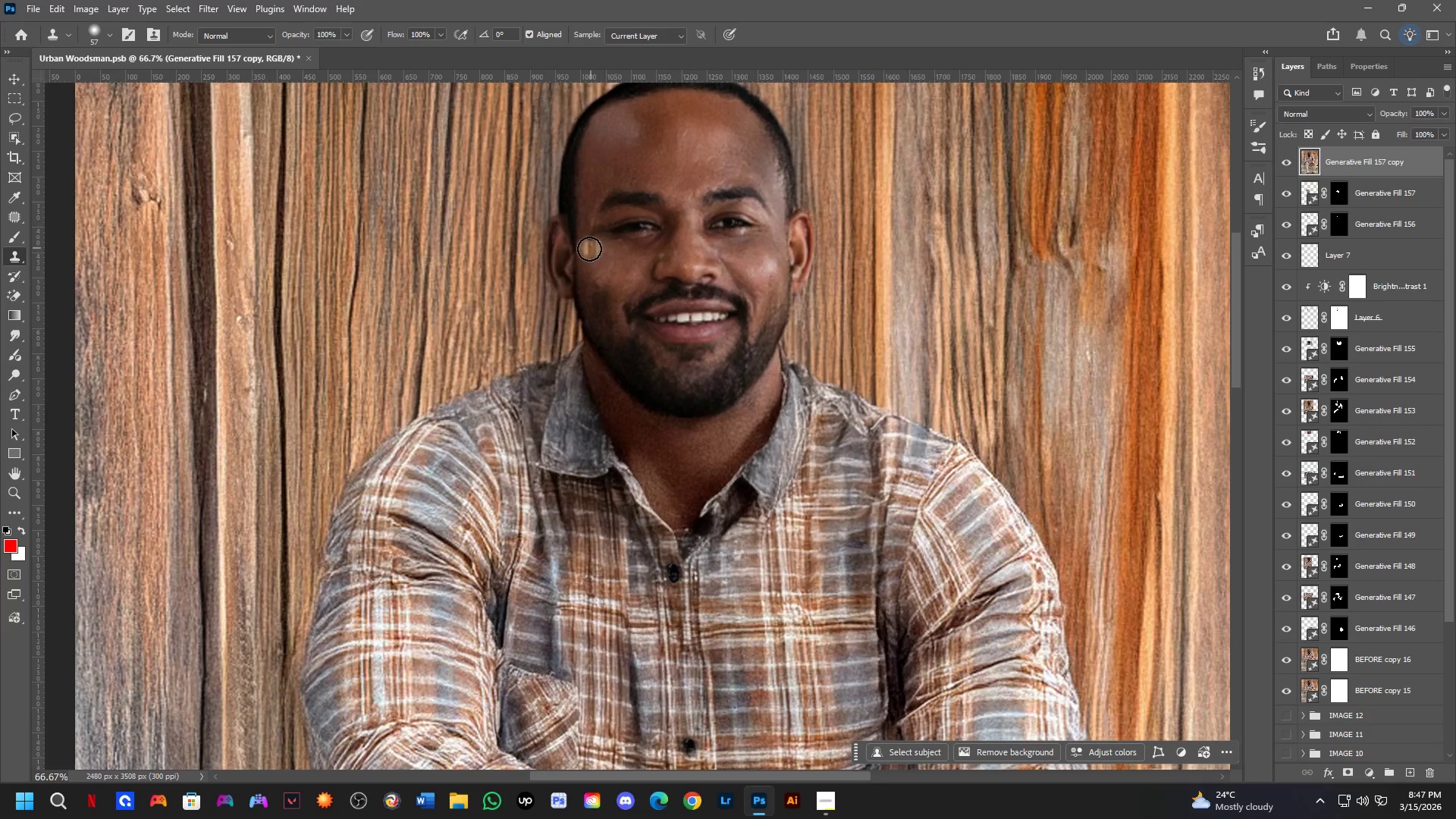 
hold_key(key=Space, duration=0.52)
 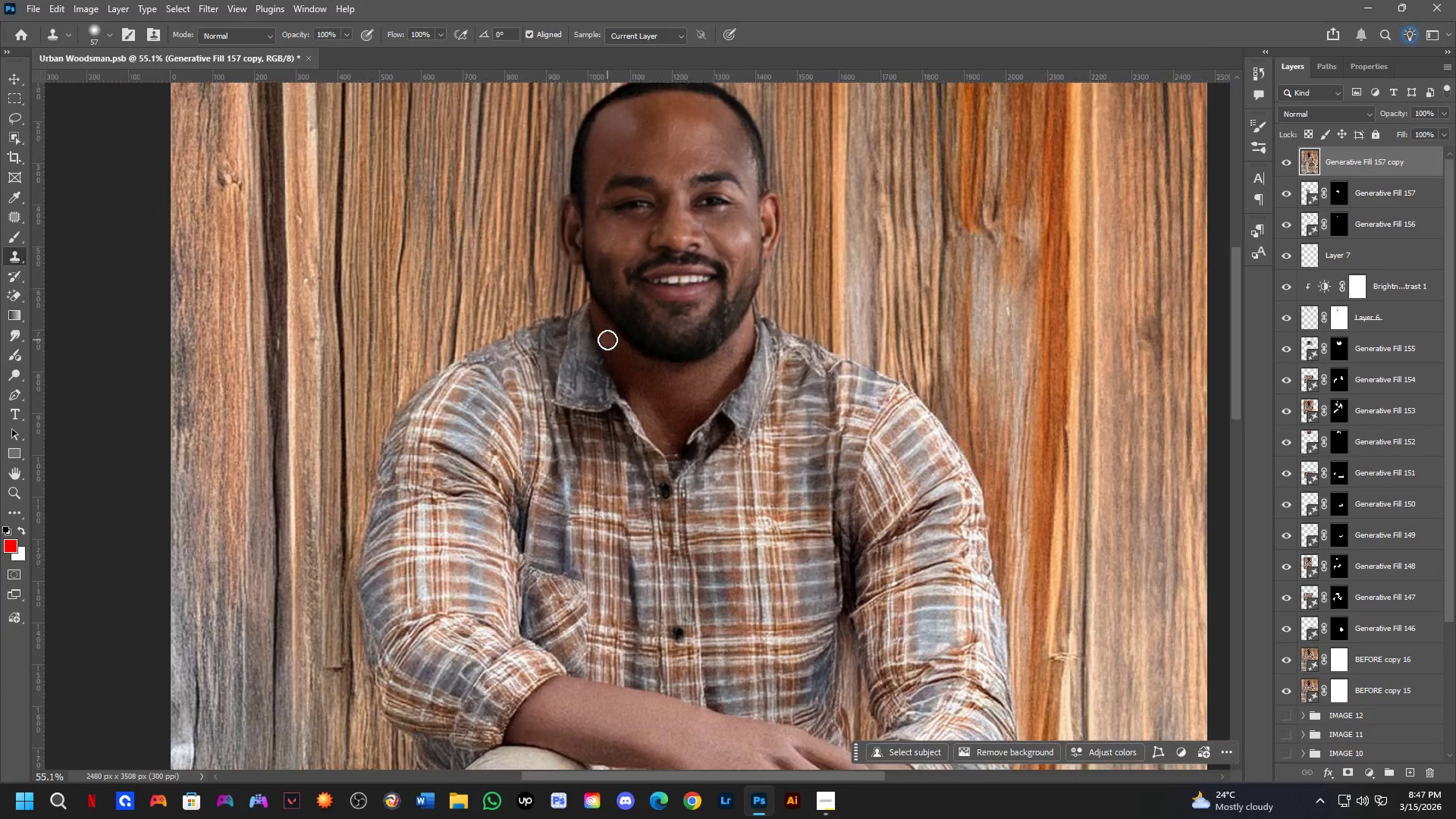 
left_click_drag(start_coordinate=[604, 353], to_coordinate=[607, 302])
 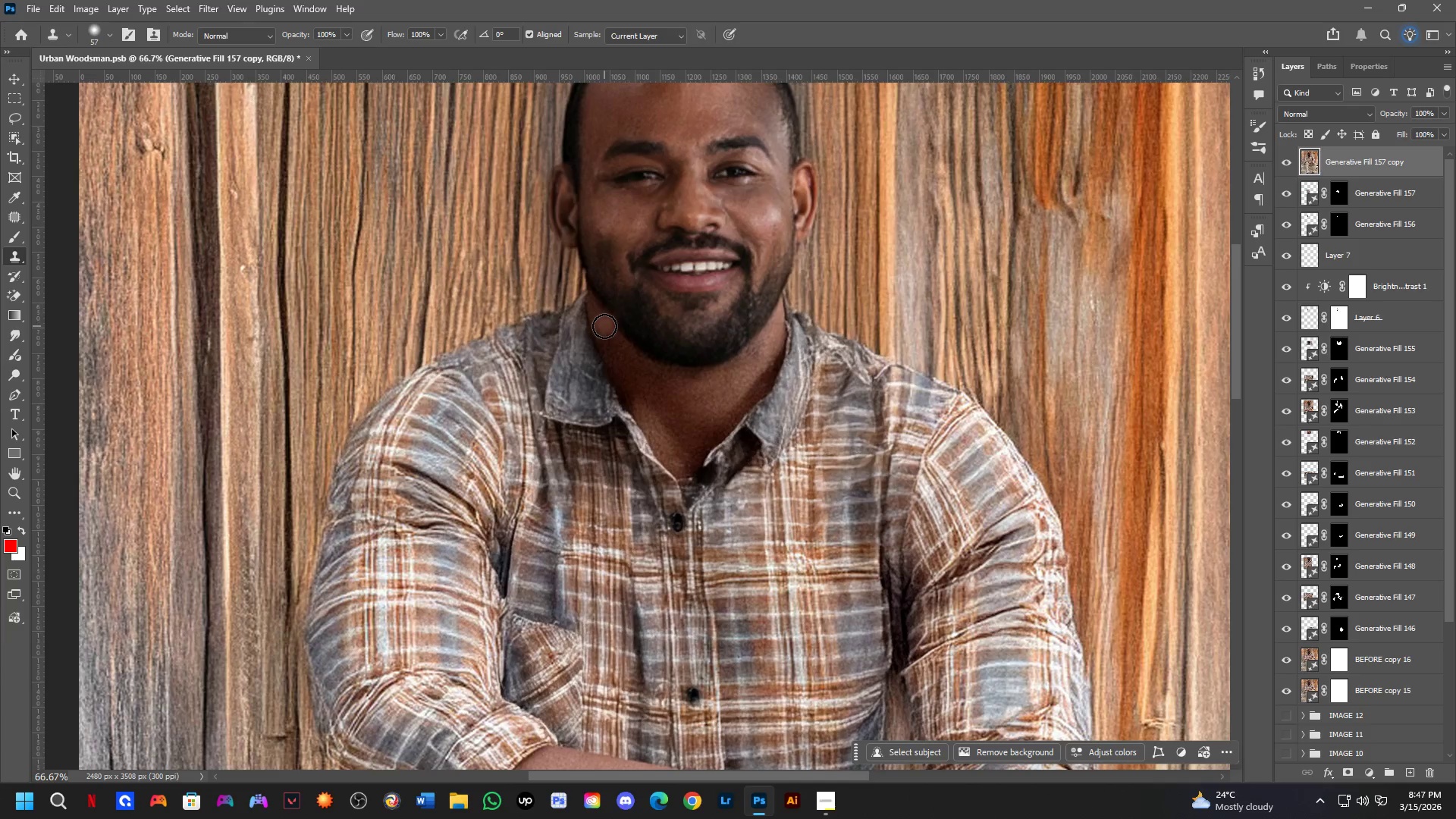 
hold_key(key=Space, duration=0.56)
 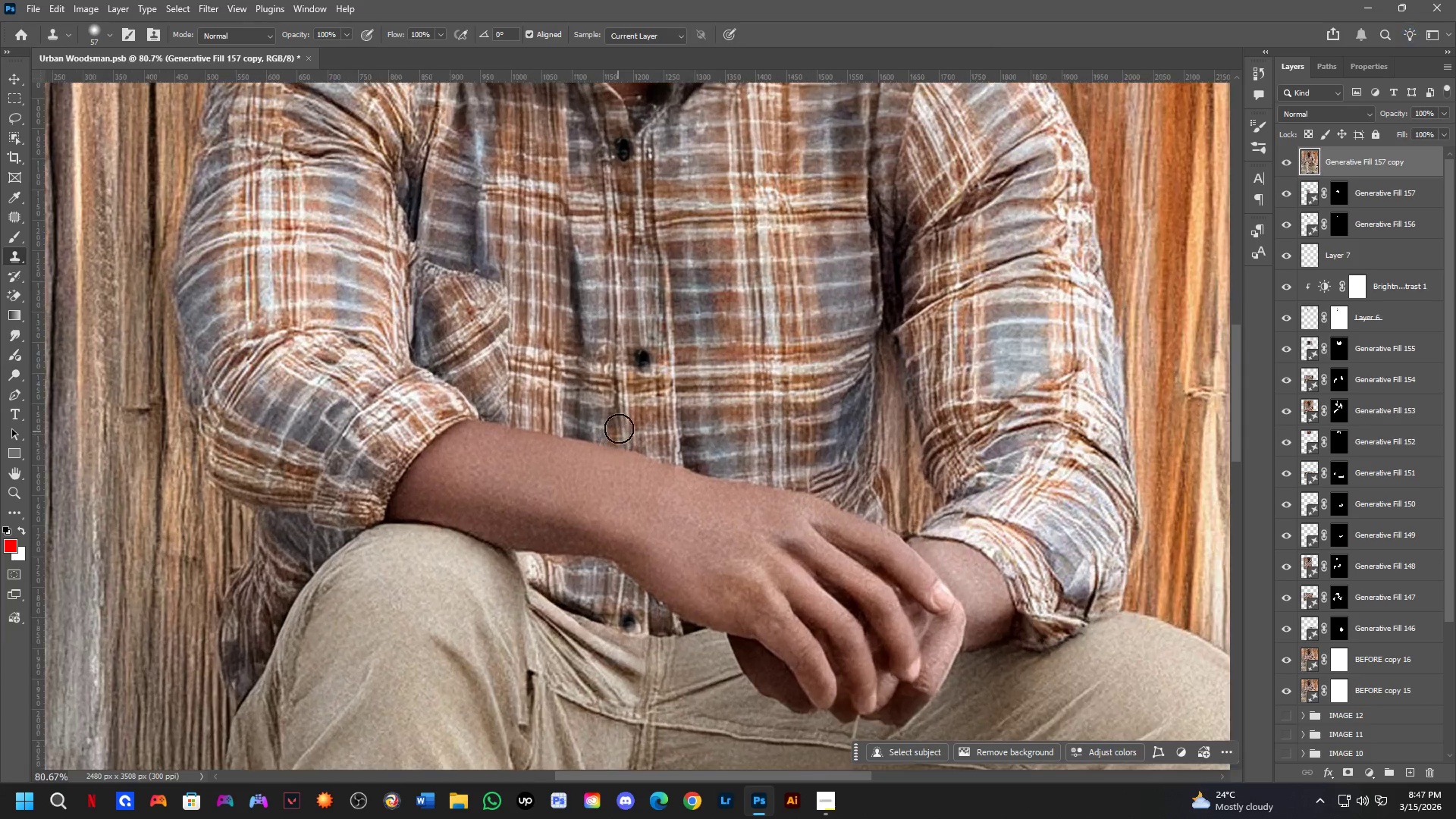 
scroll: coordinate [607, 340], scroll_direction: down, amount: 2.0
 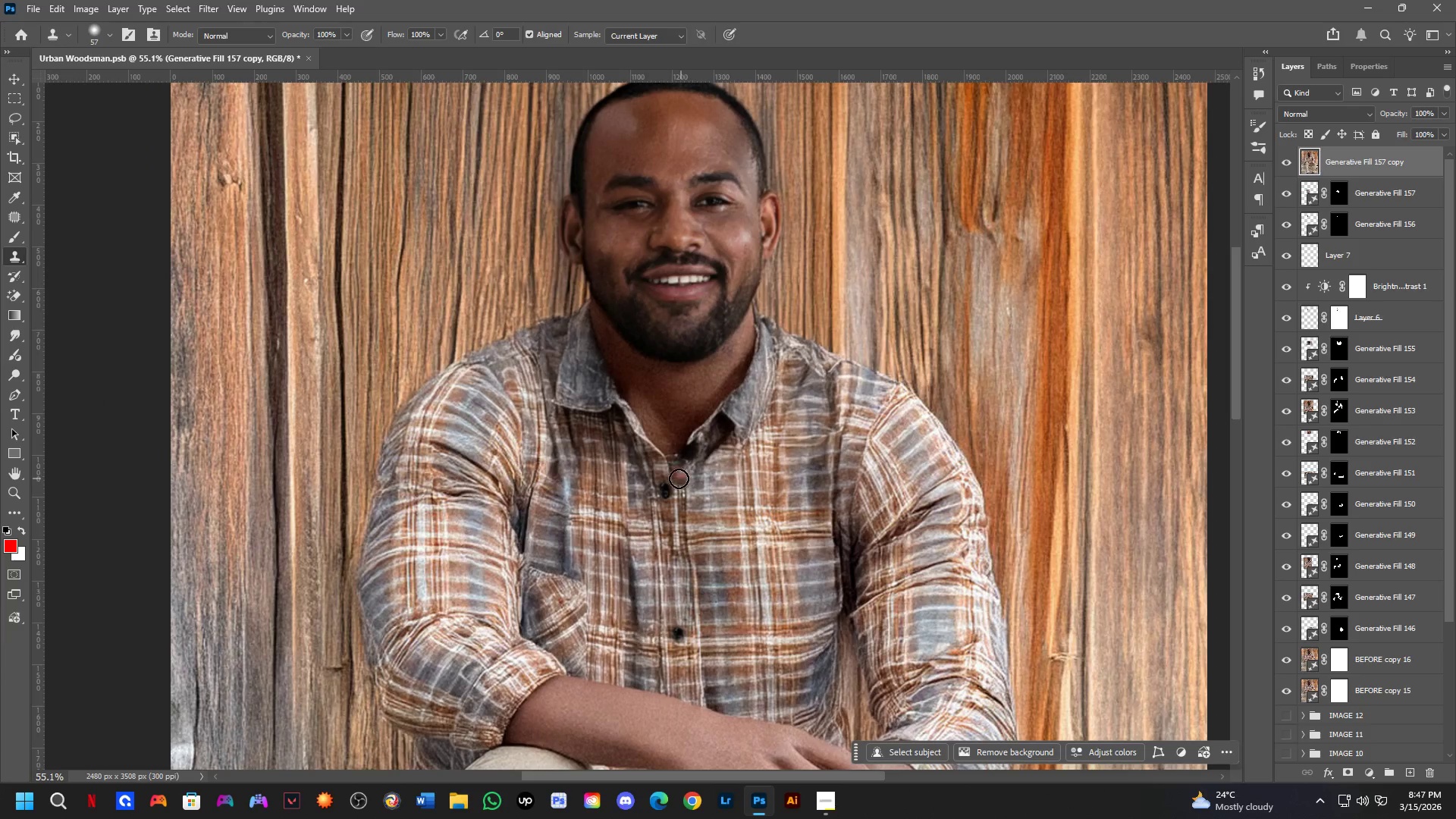 
left_click_drag(start_coordinate=[658, 571], to_coordinate=[614, 318])
 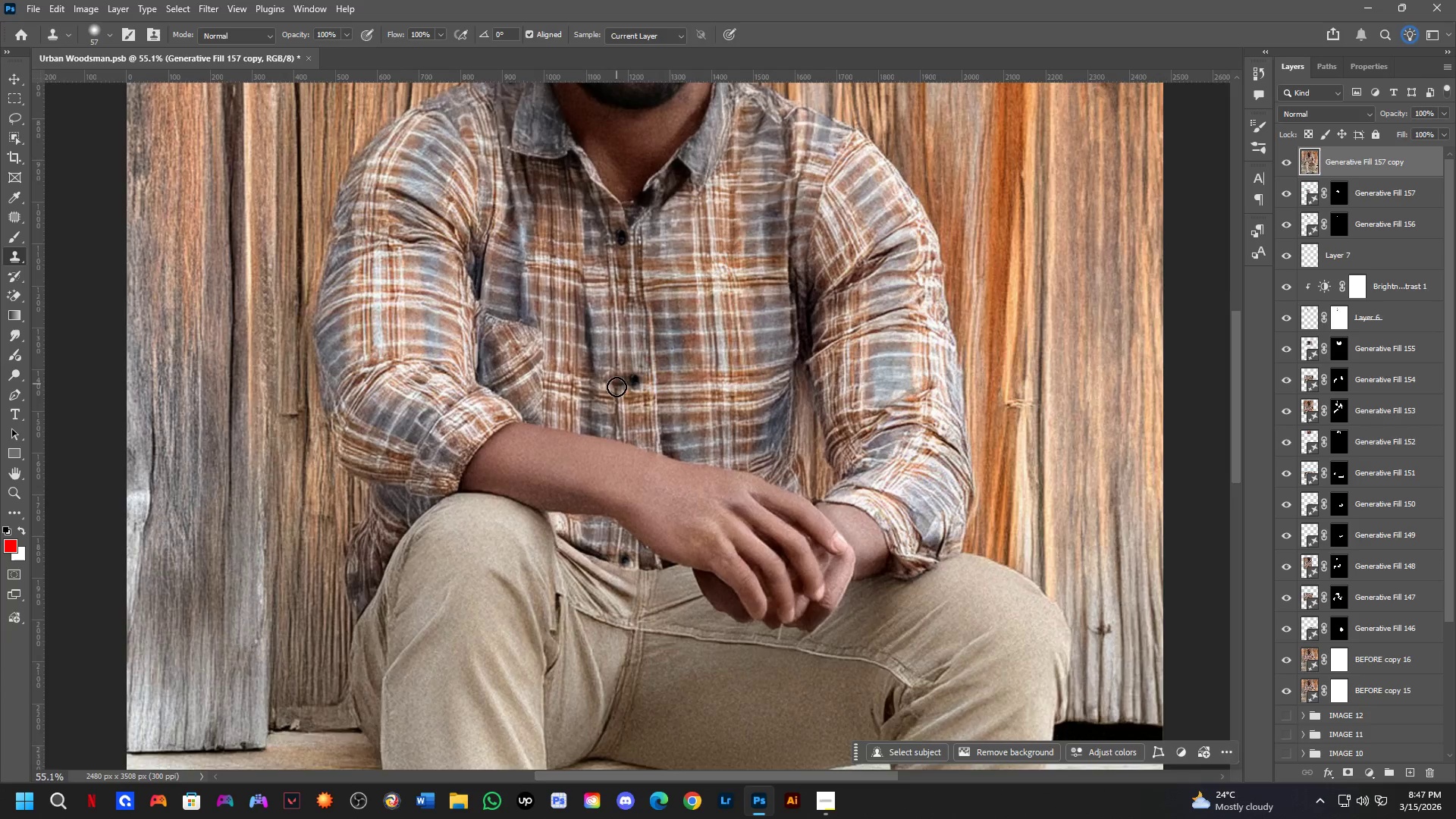 
scroll: coordinate [616, 436], scroll_direction: up, amount: 4.0
 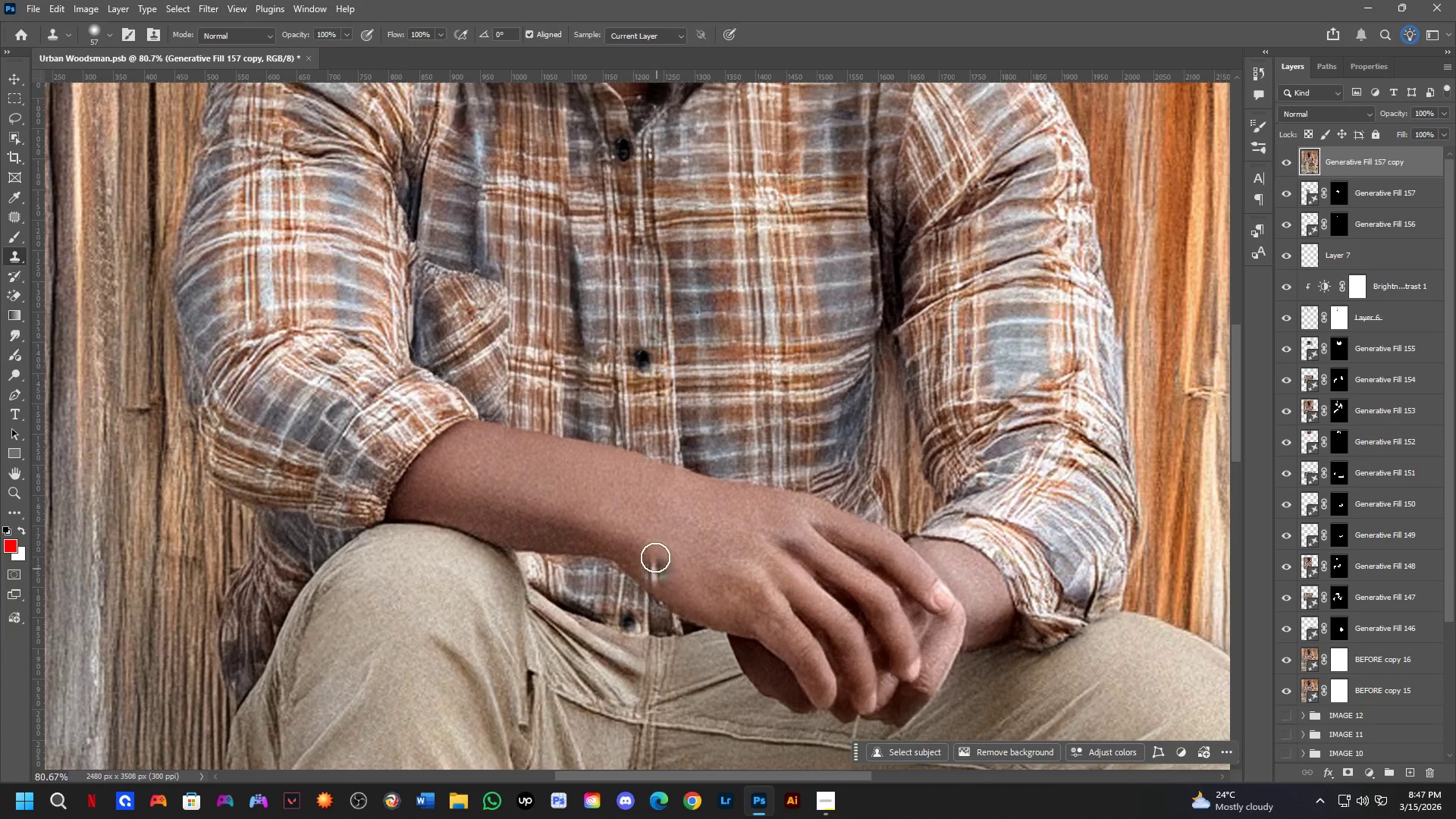 
hold_key(key=AltLeft, duration=0.97)
left_click([645, 359])
 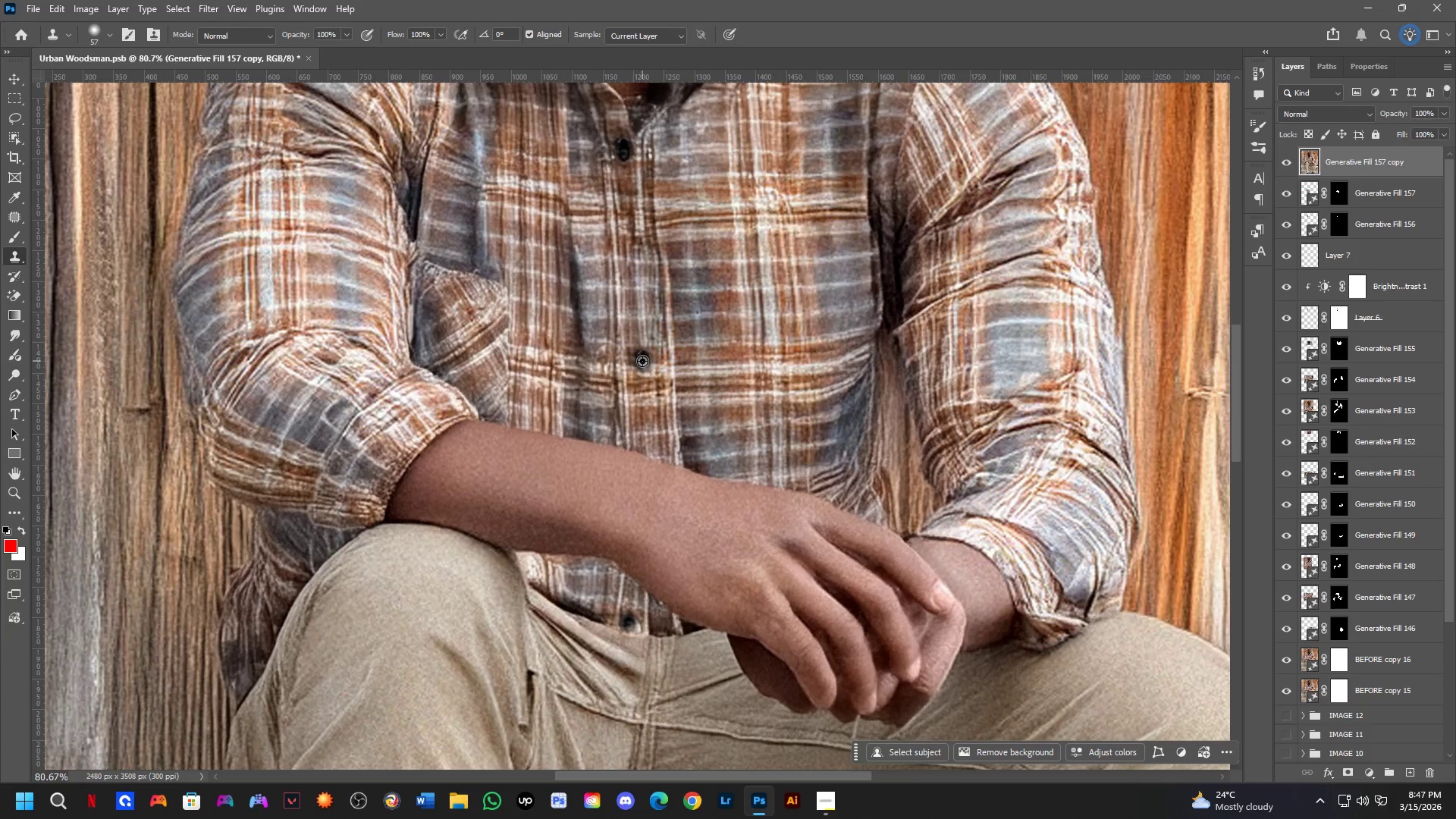 
hold_key(key=AltLeft, duration=1.22)
 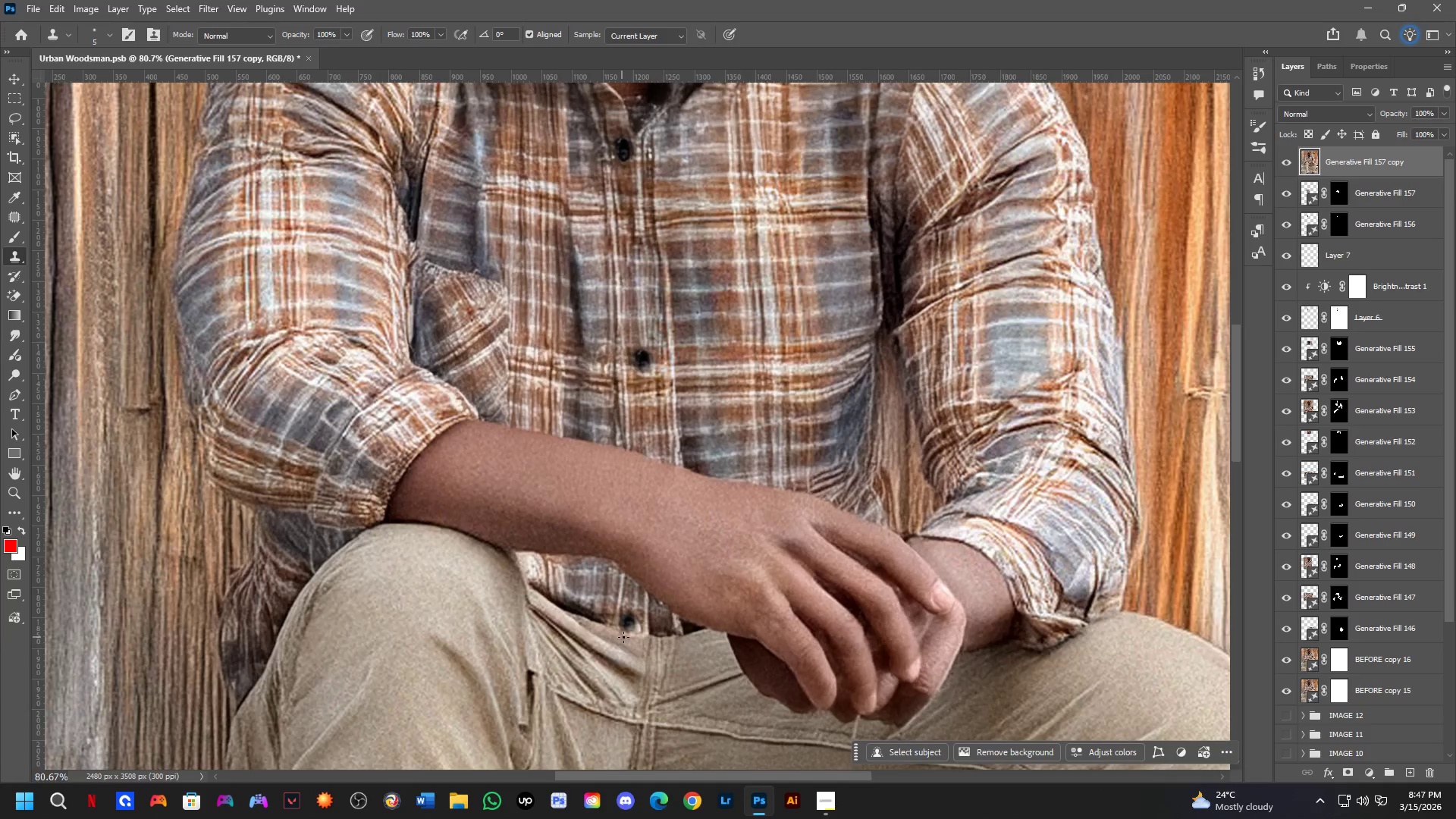 
hold_key(key=AltLeft, duration=0.41)
 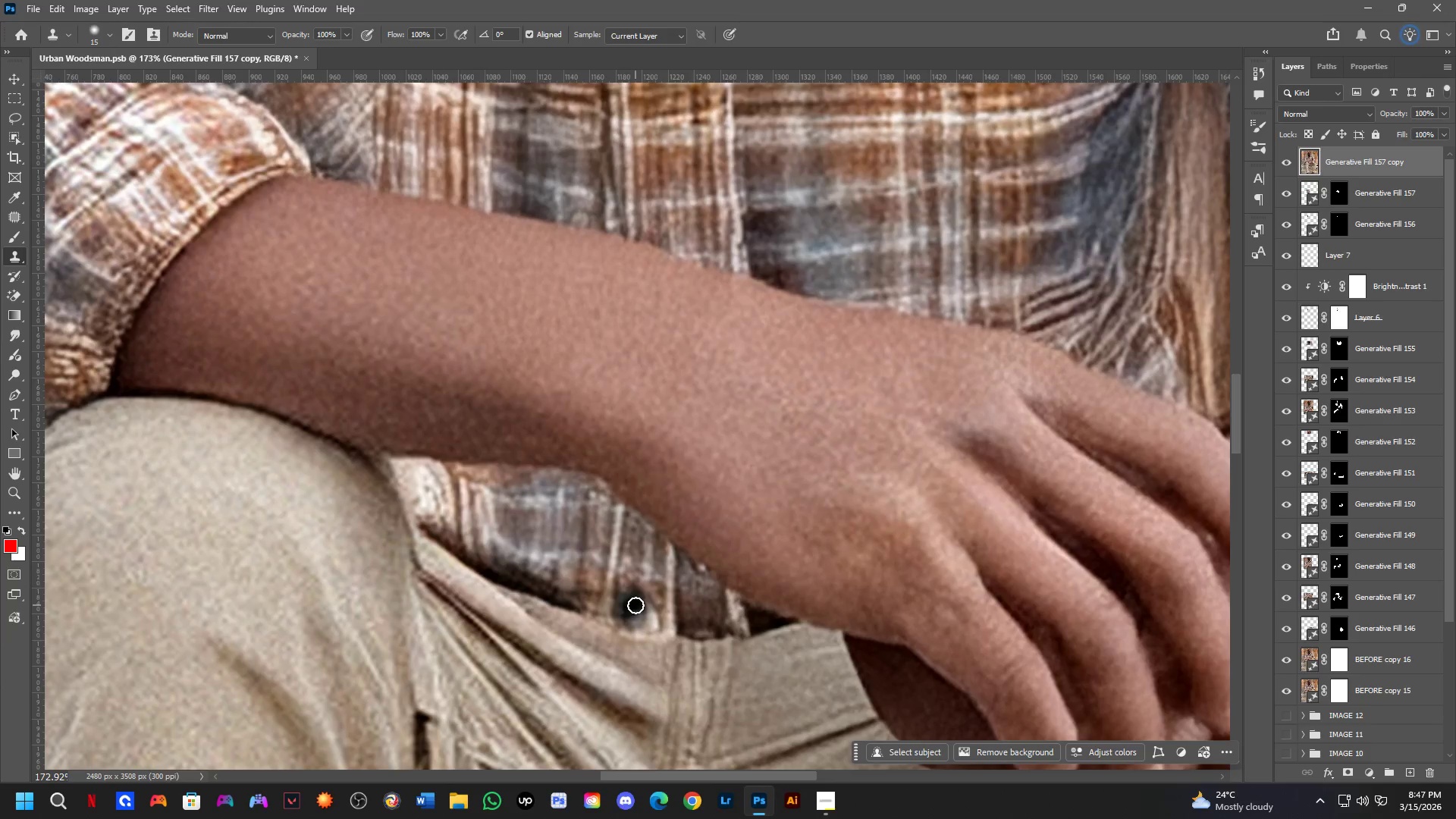 
scroll: coordinate [630, 624], scroll_direction: up, amount: 8.0
 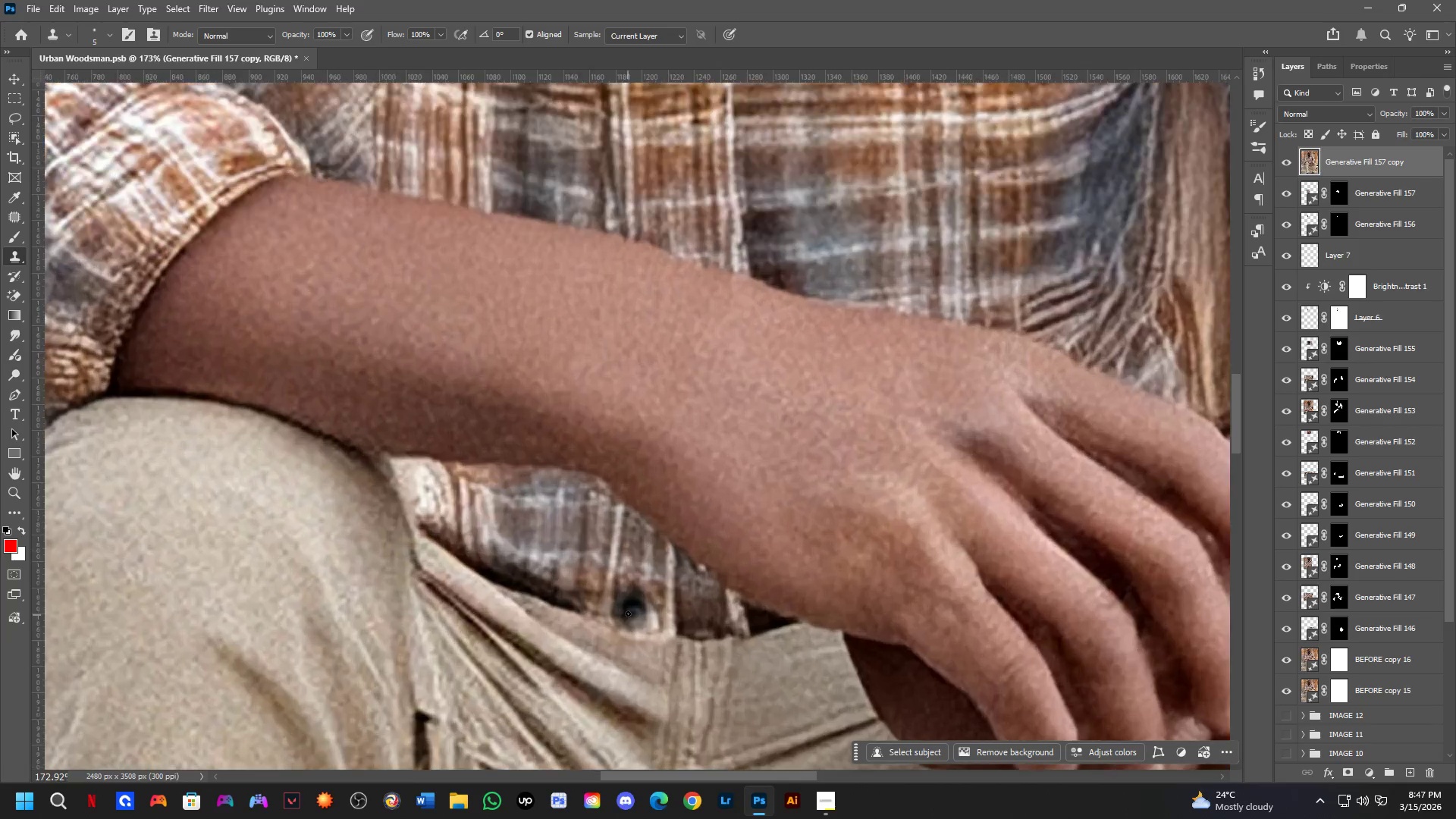 
left_click_drag(start_coordinate=[633, 605], to_coordinate=[645, 615])
 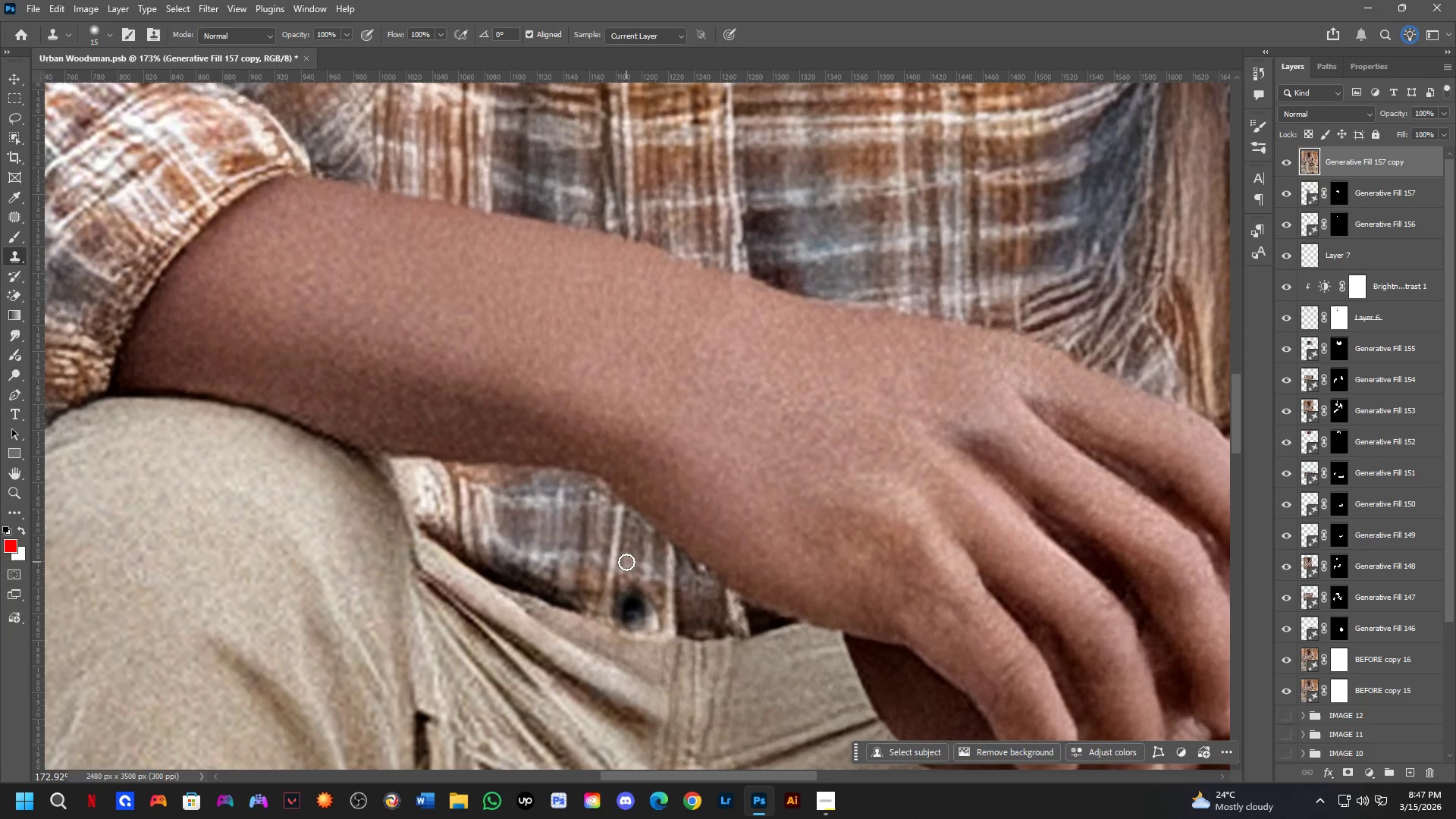 
hold_key(key=Space, duration=1.03)
 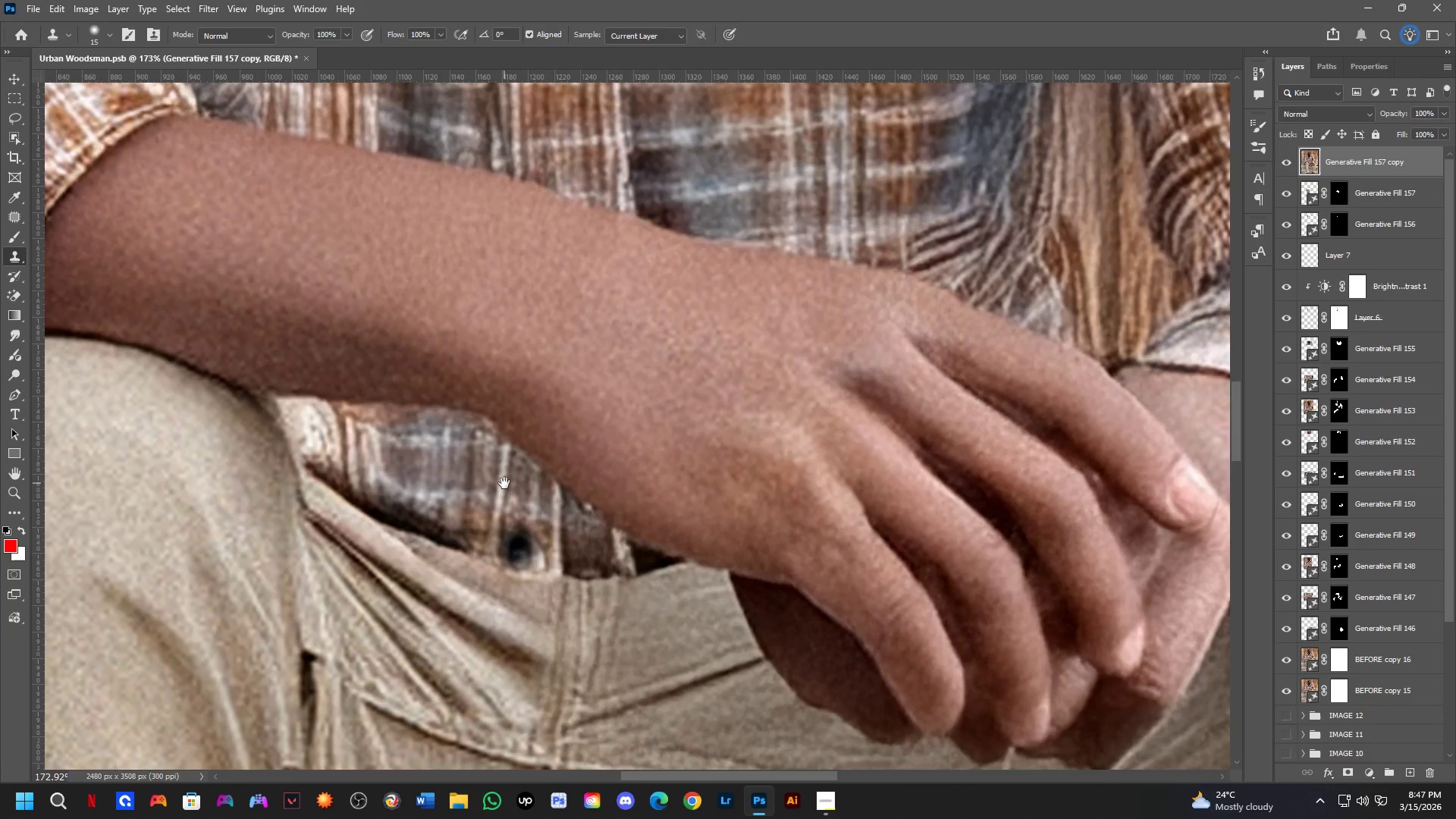 
left_click_drag(start_coordinate=[618, 544], to_coordinate=[504, 483])
 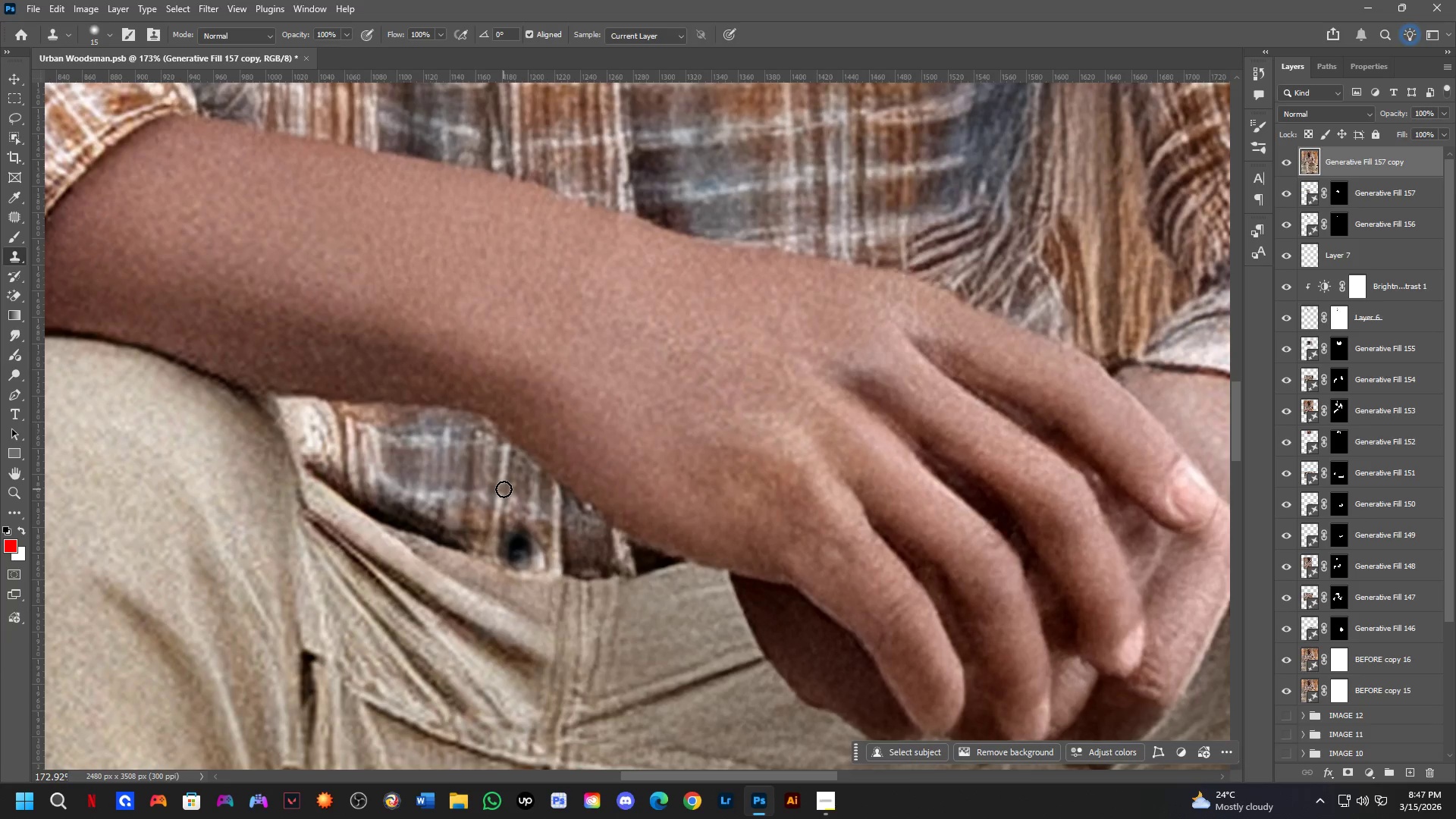 
wait(29.81)
 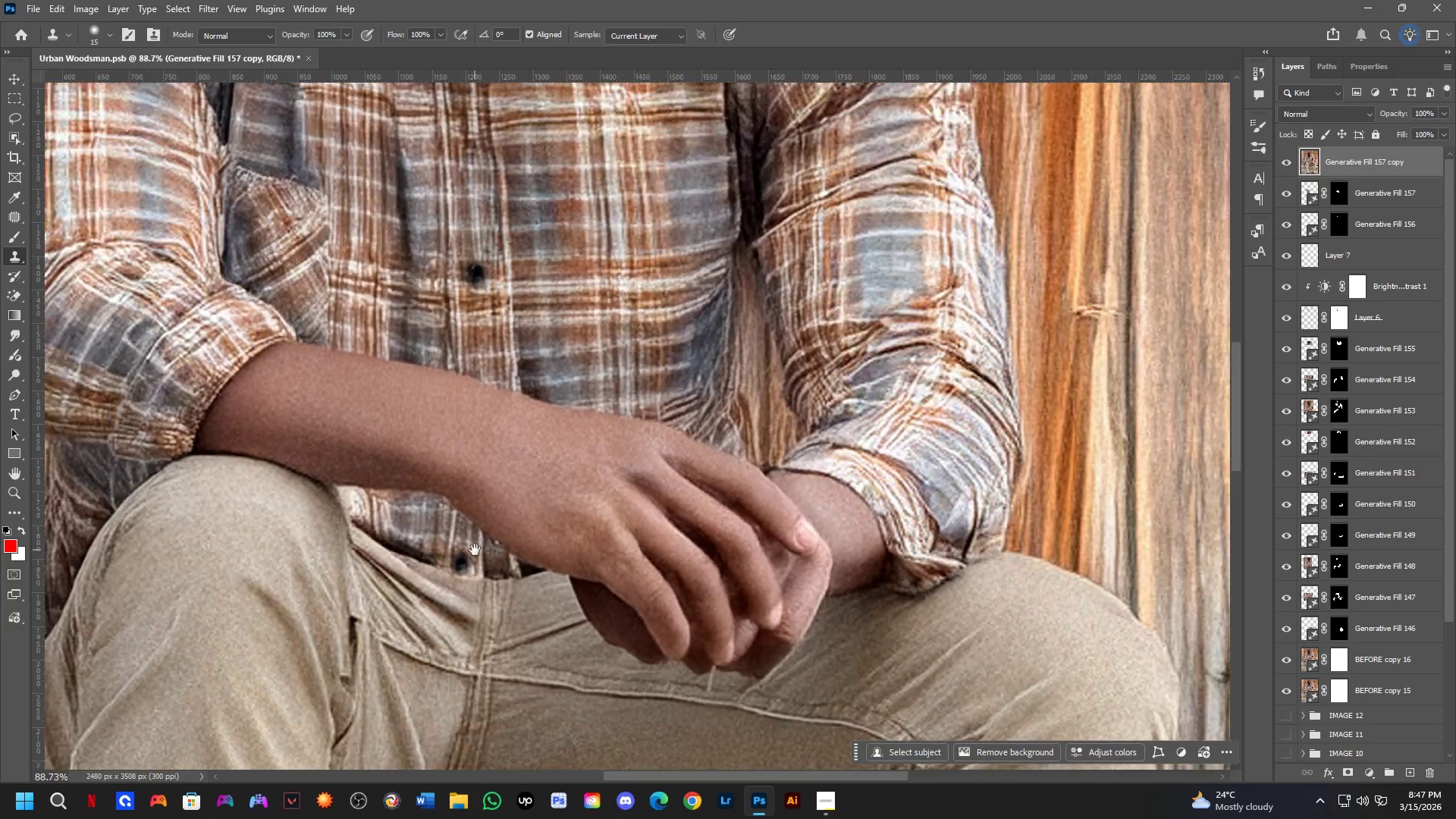 
hold_key(key=Space, duration=0.58)
 